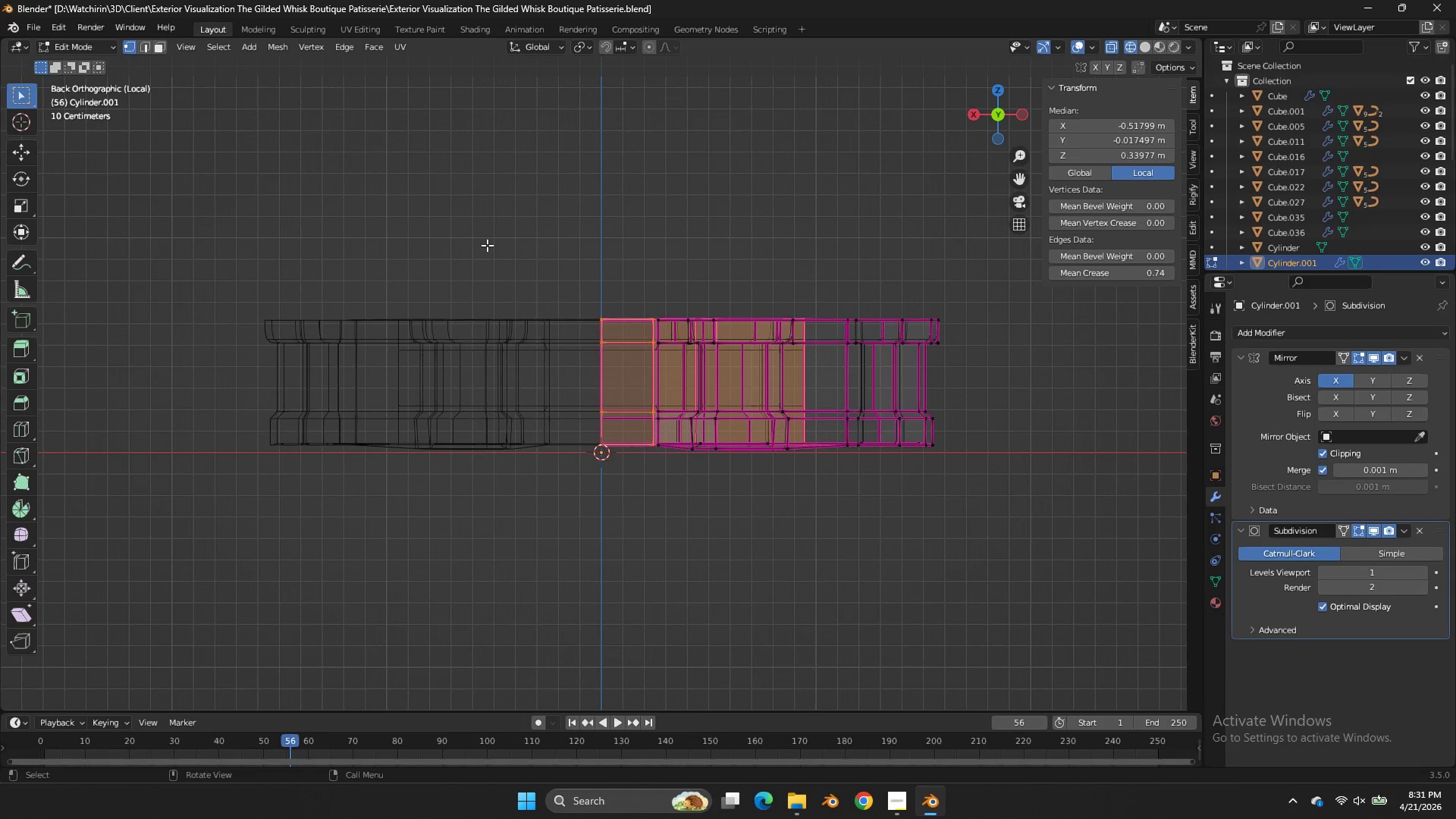 
type(zzsz0)
 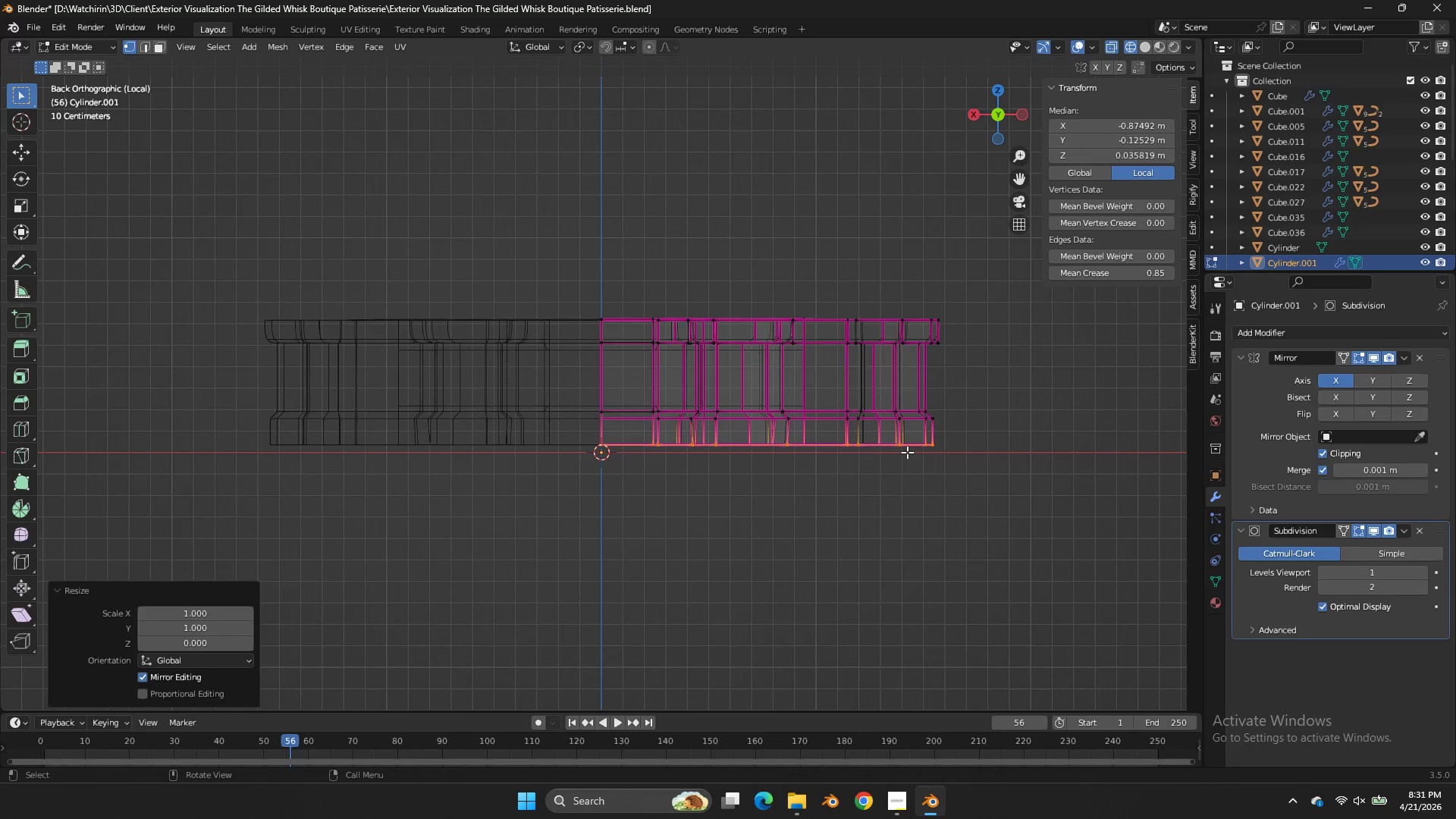 
left_click_drag(start_coordinate=[982, 436], to_coordinate=[388, 501])
 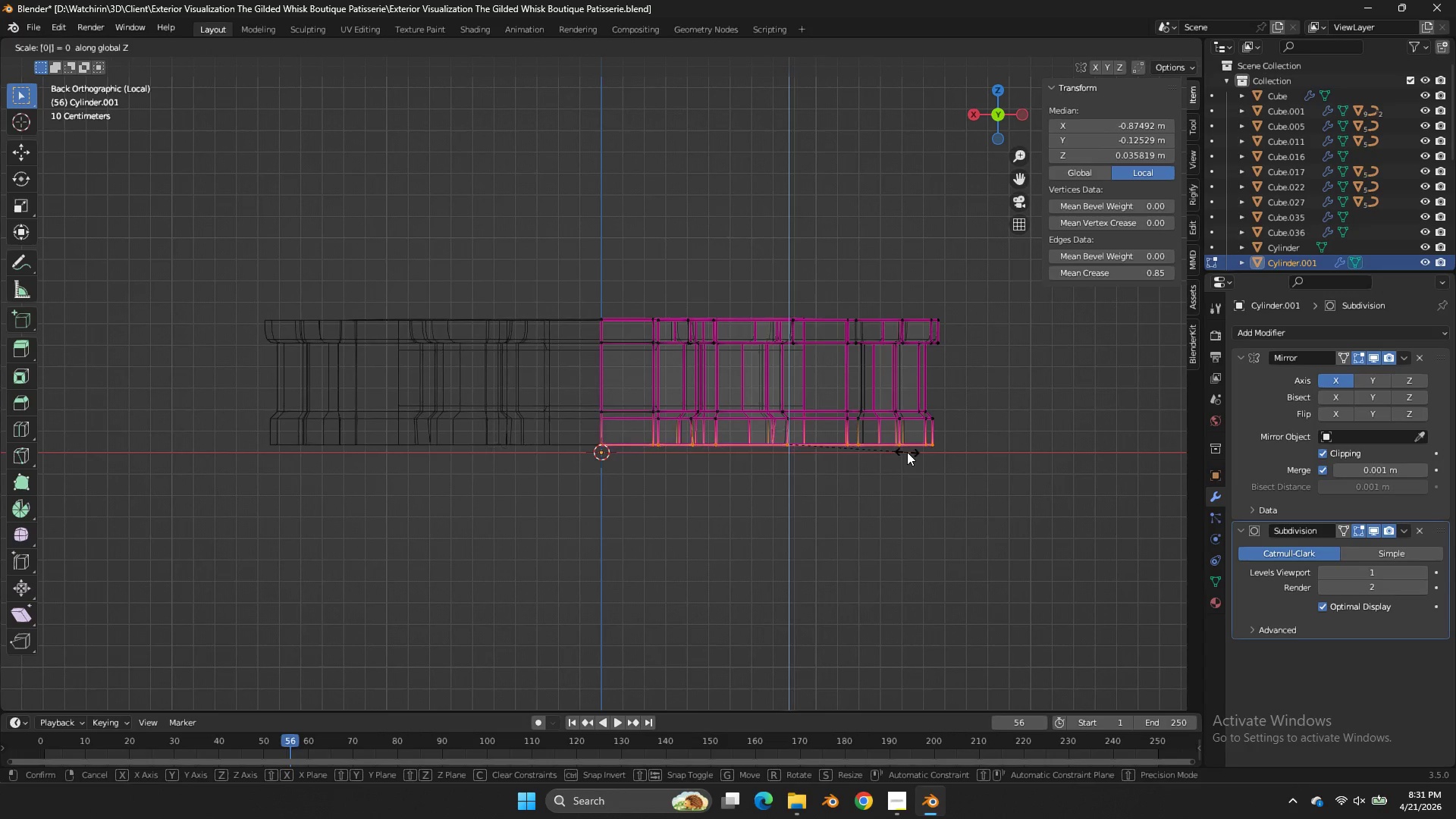 
key(Enter)
 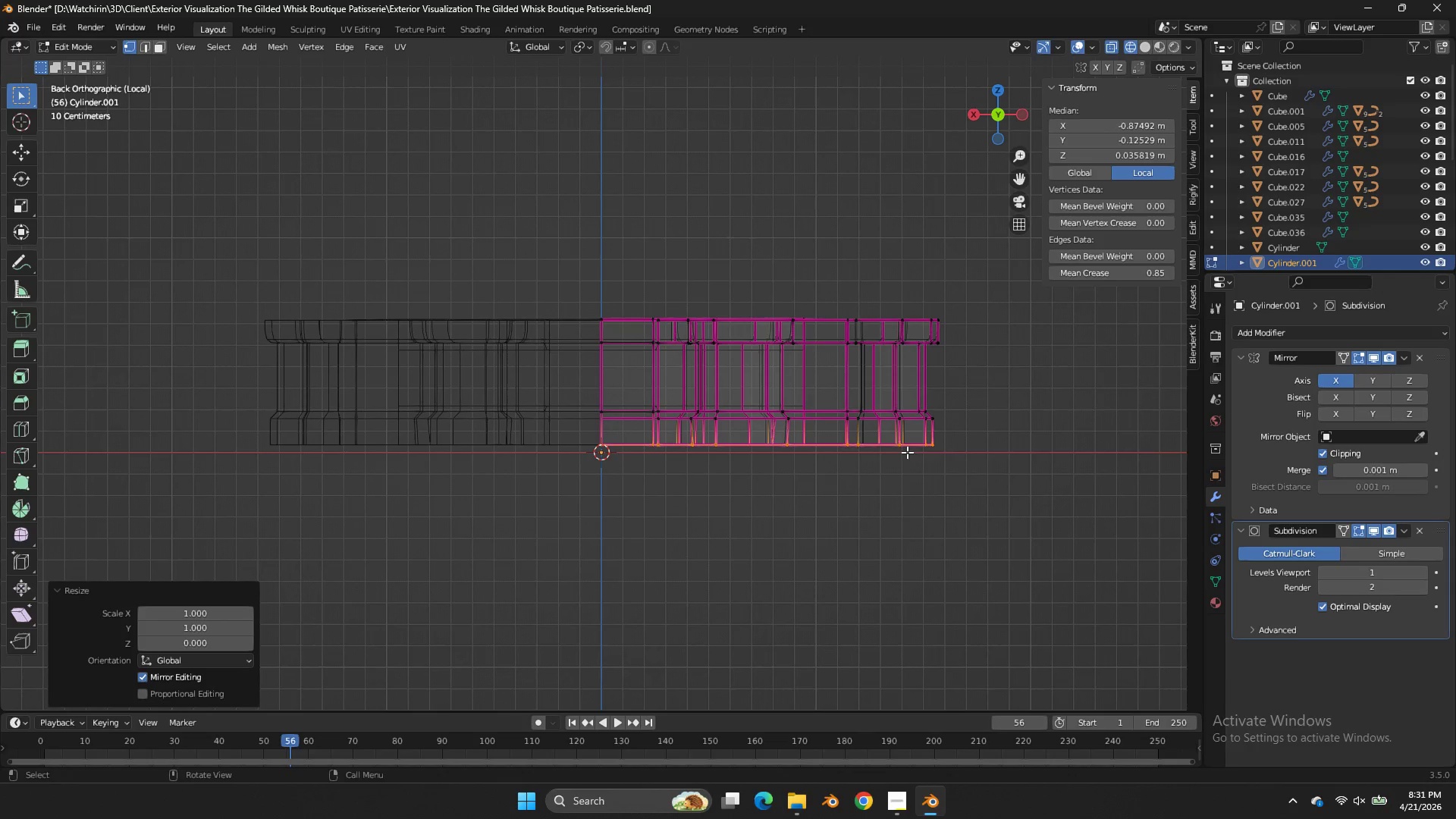 
key(Z)
 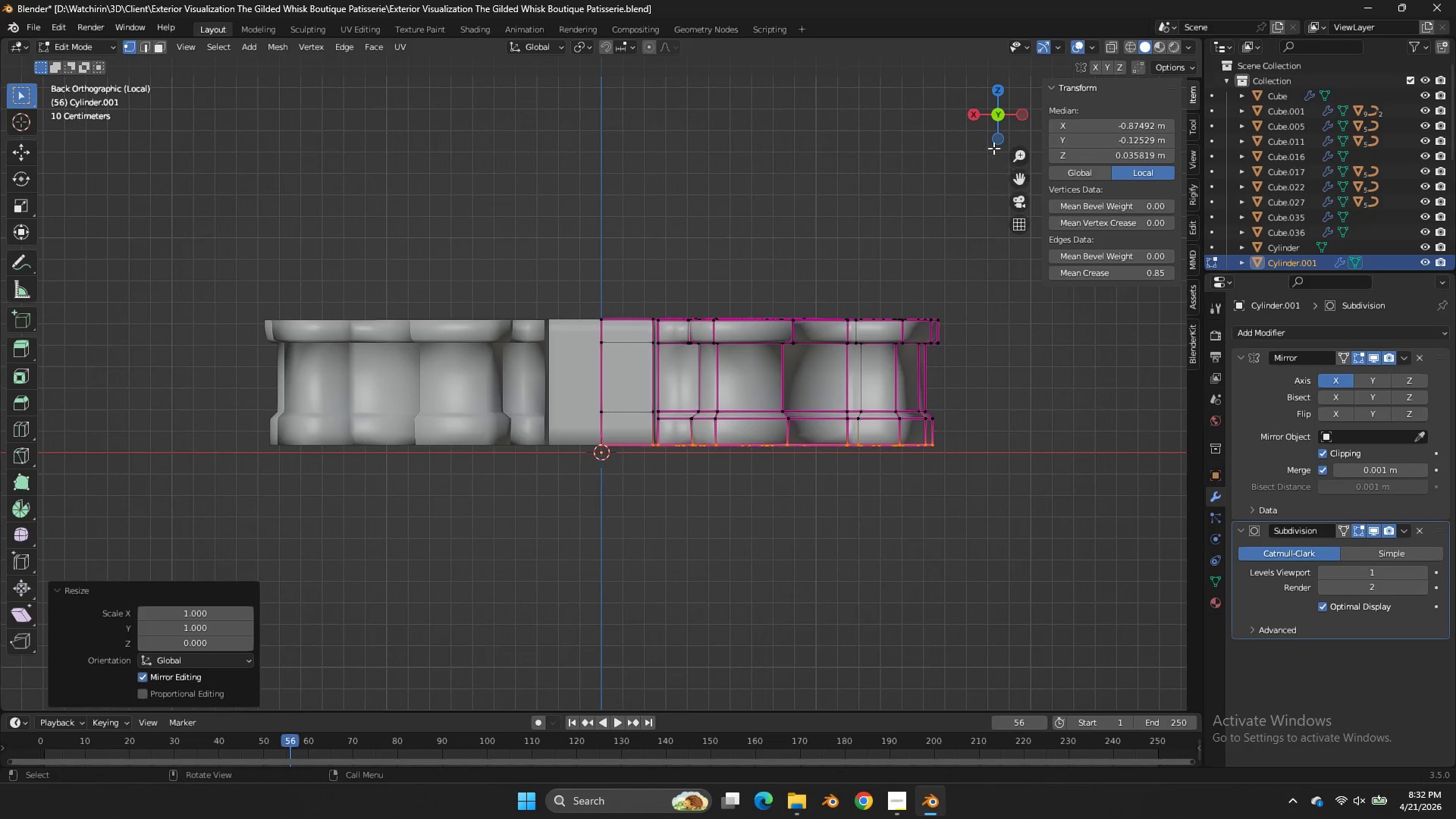 
left_click_drag(start_coordinate=[989, 130], to_coordinate=[970, 163])
 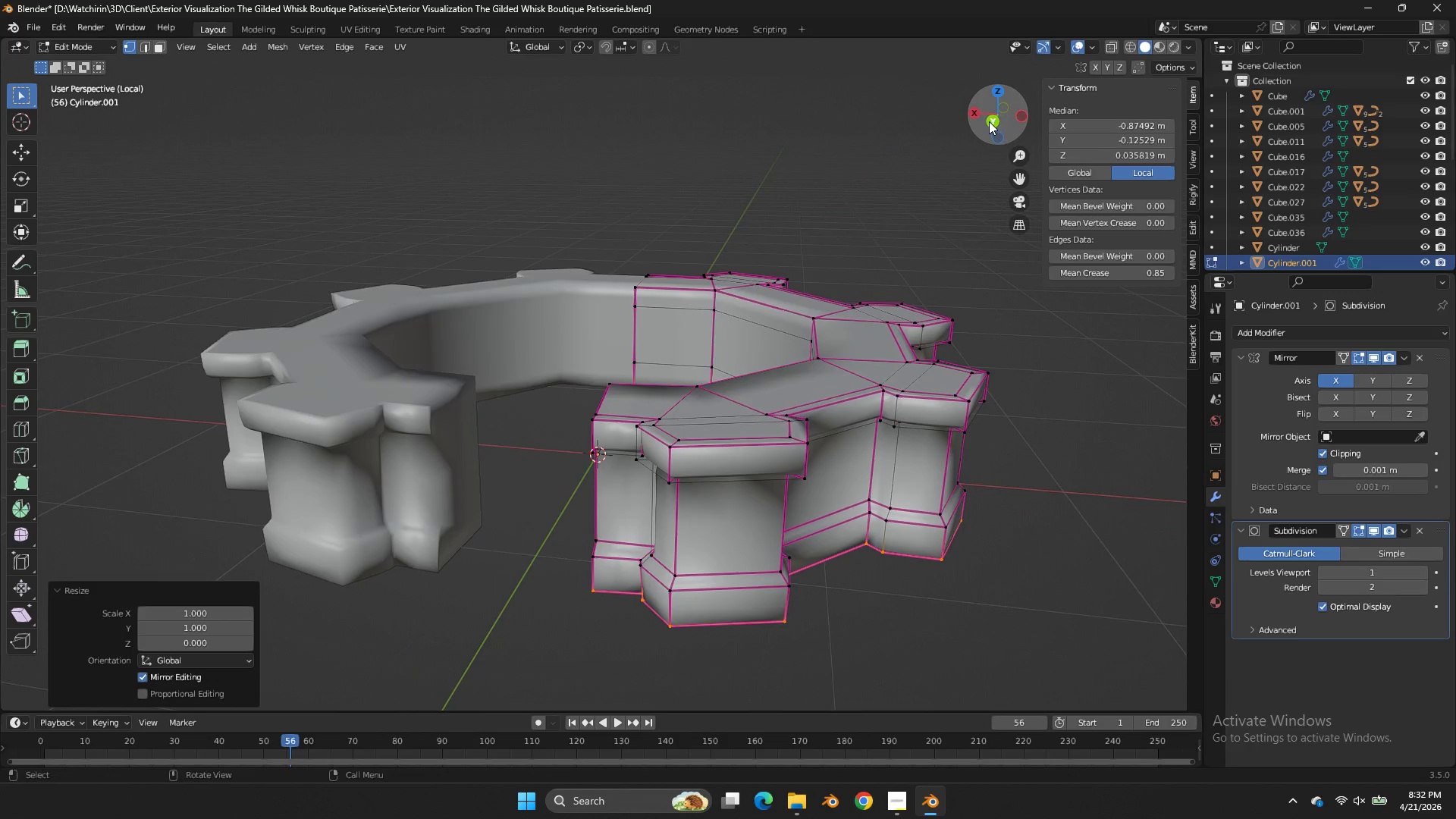 
left_click([989, 121])
 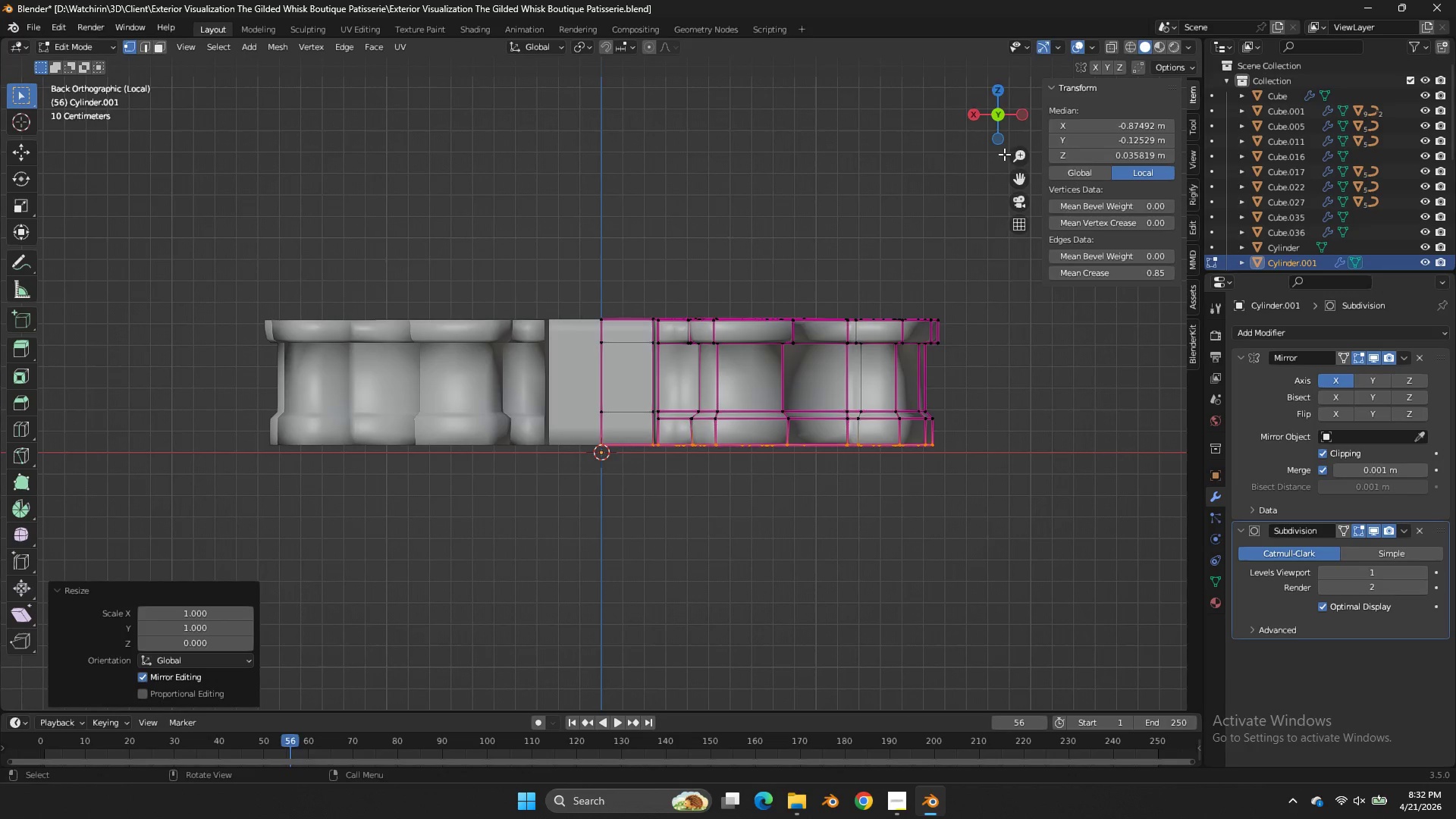 
type(zsz0)
 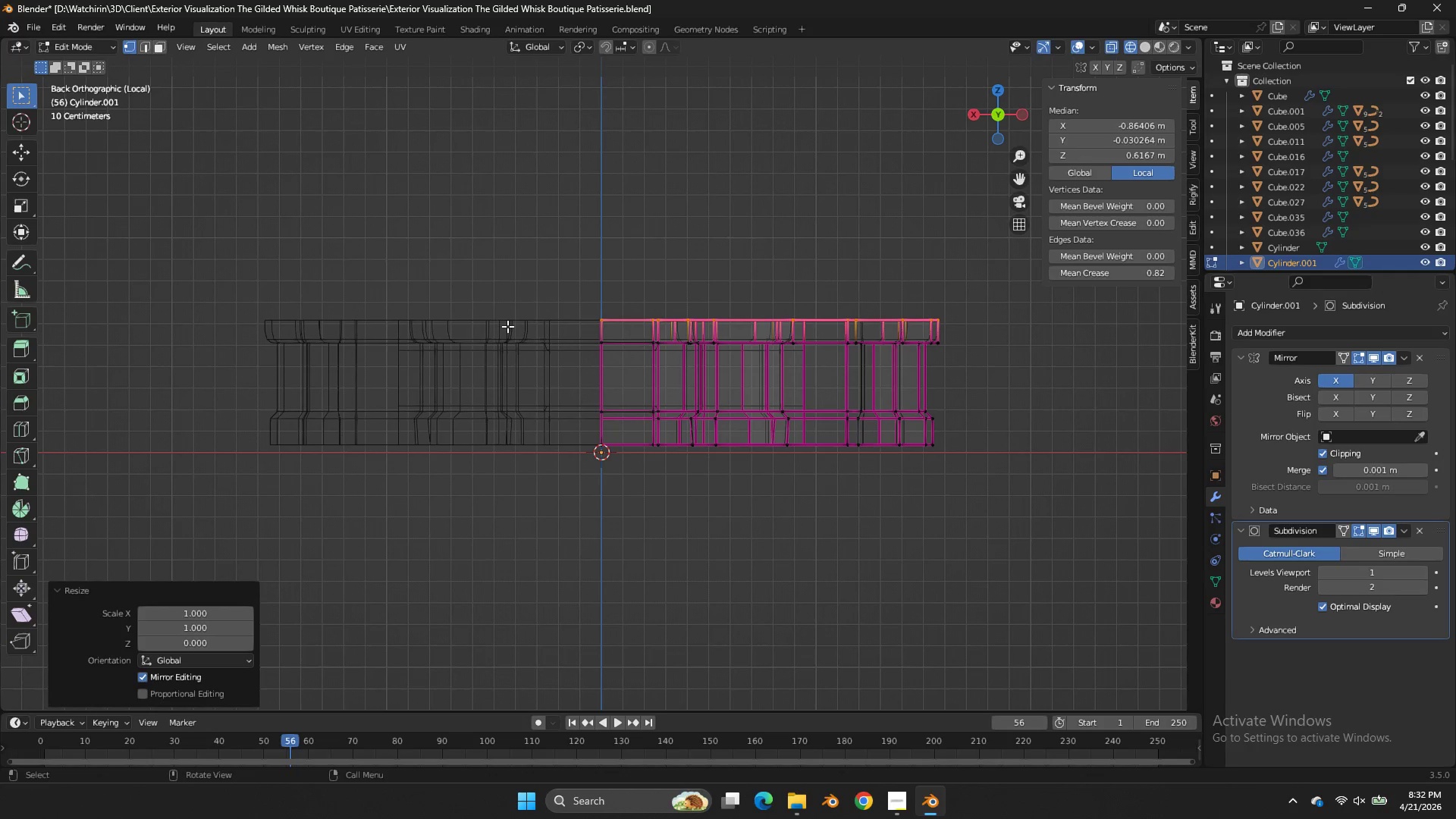 
left_click_drag(start_coordinate=[978, 279], to_coordinate=[507, 326])
 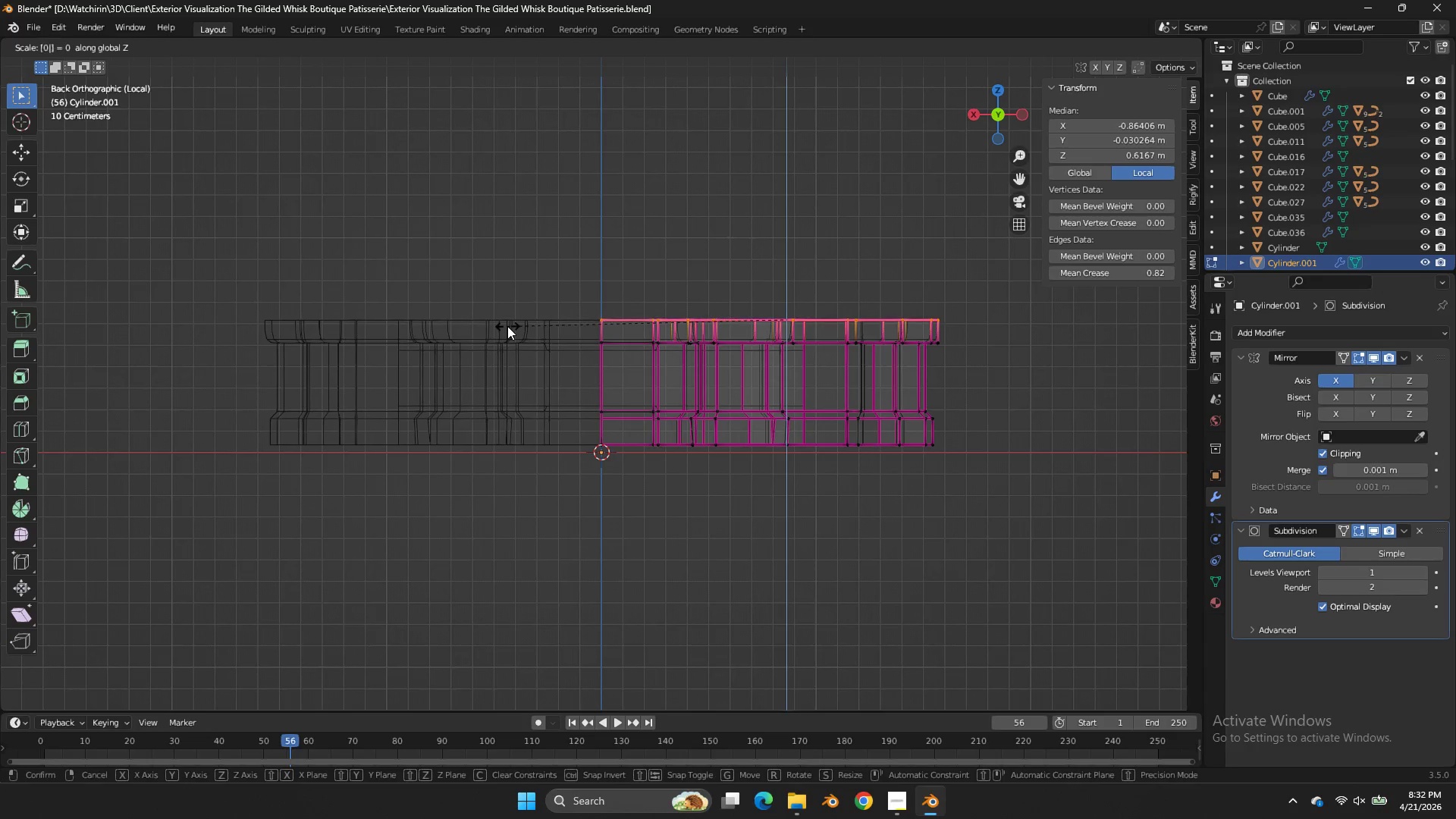 
key(Enter)
 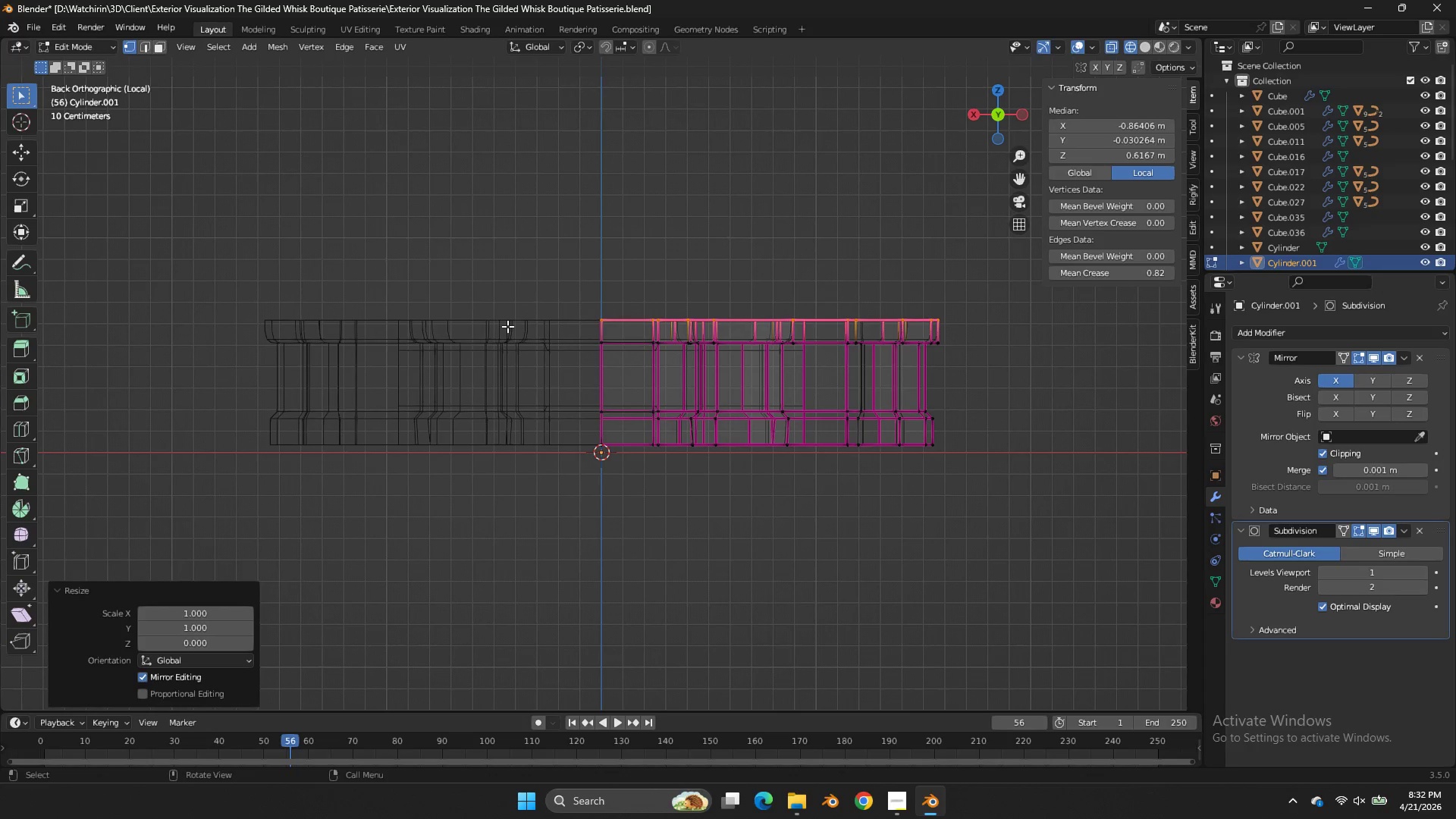 
key(Z)
 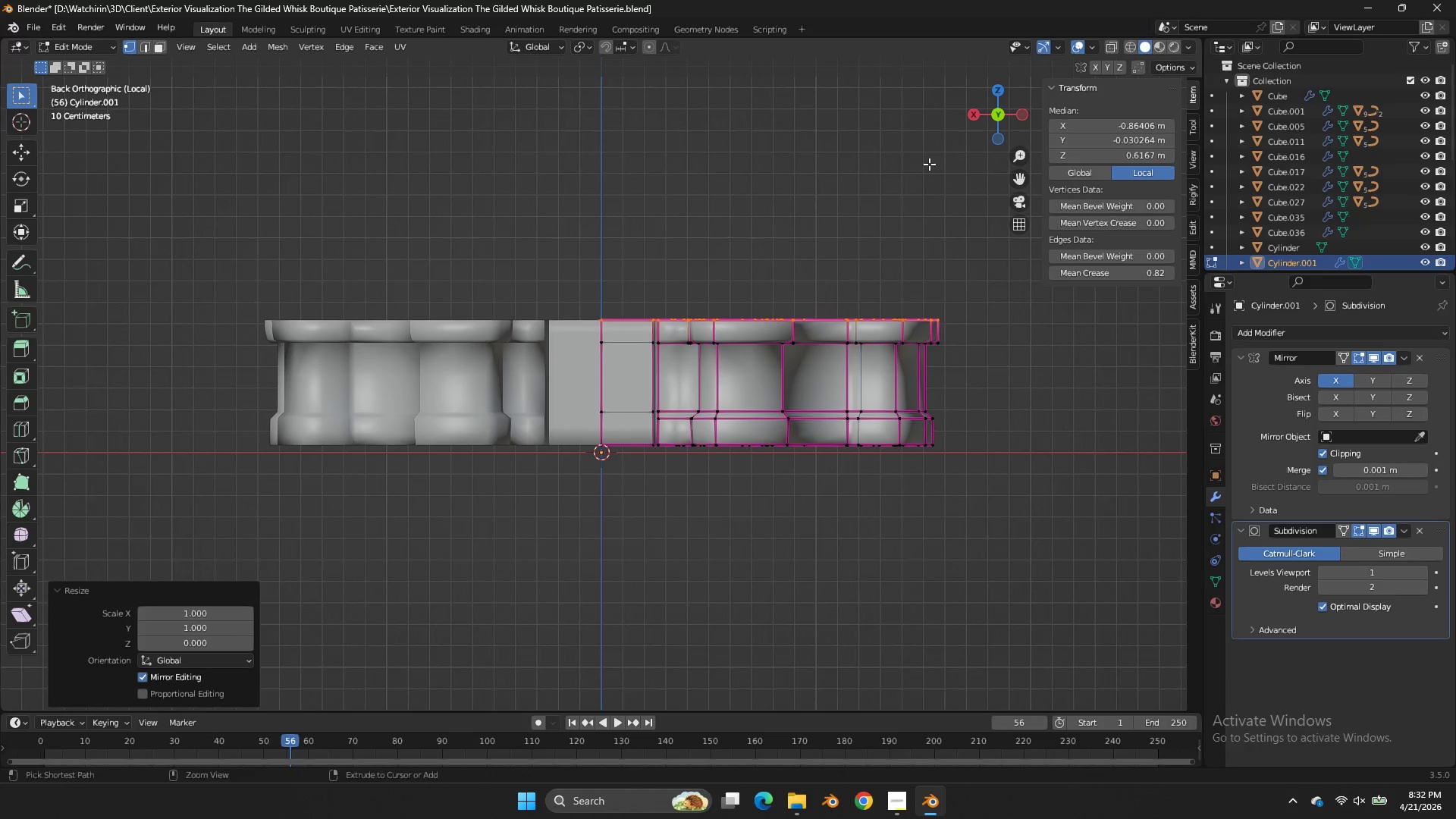 
key(Control+ControlLeft)
 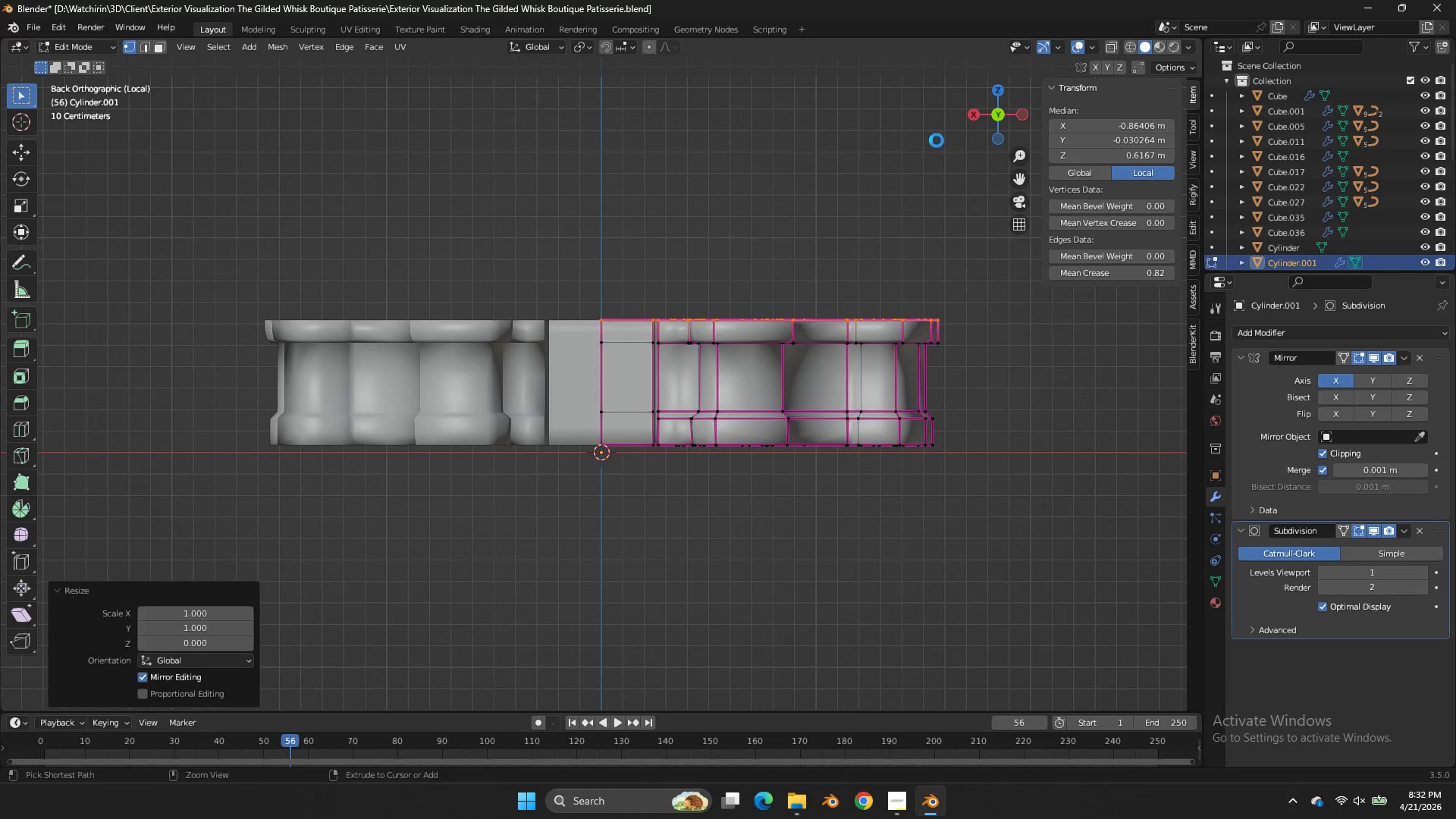 
key(Control+S)
 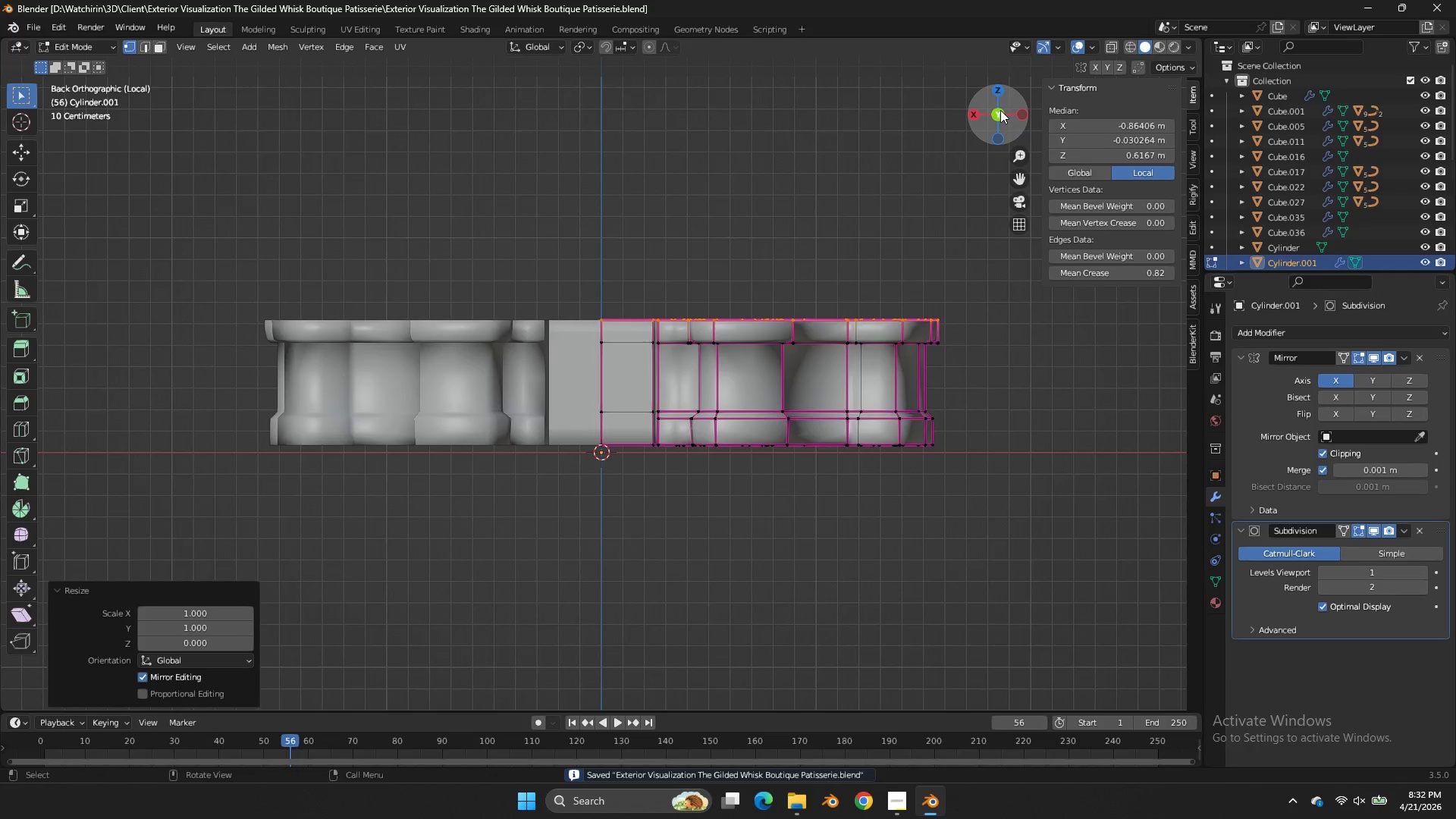 
left_click_drag(start_coordinate=[1000, 110], to_coordinate=[1048, 170])
 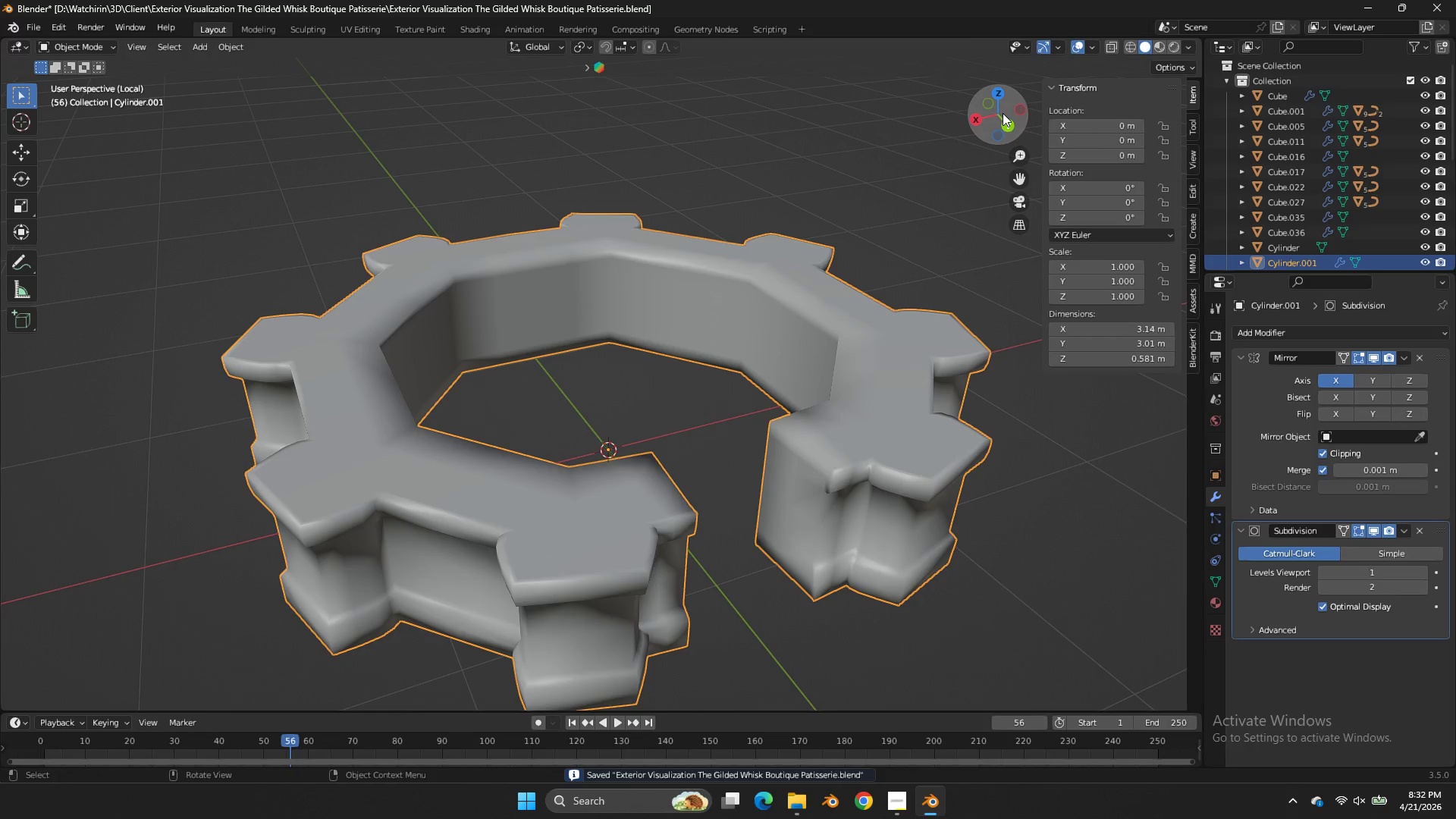 
key(Tab)
 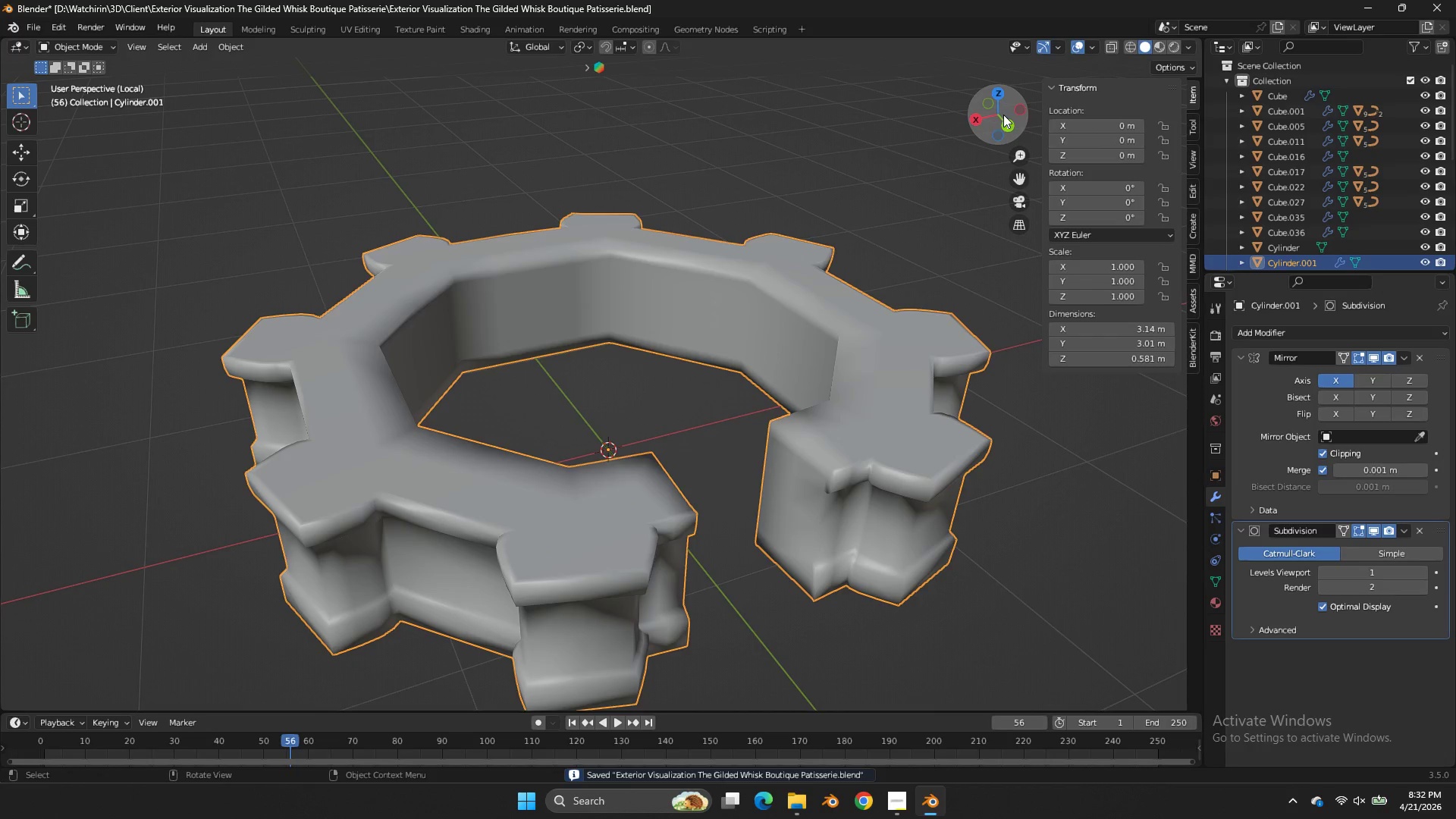 
key(NumpadDivide)
 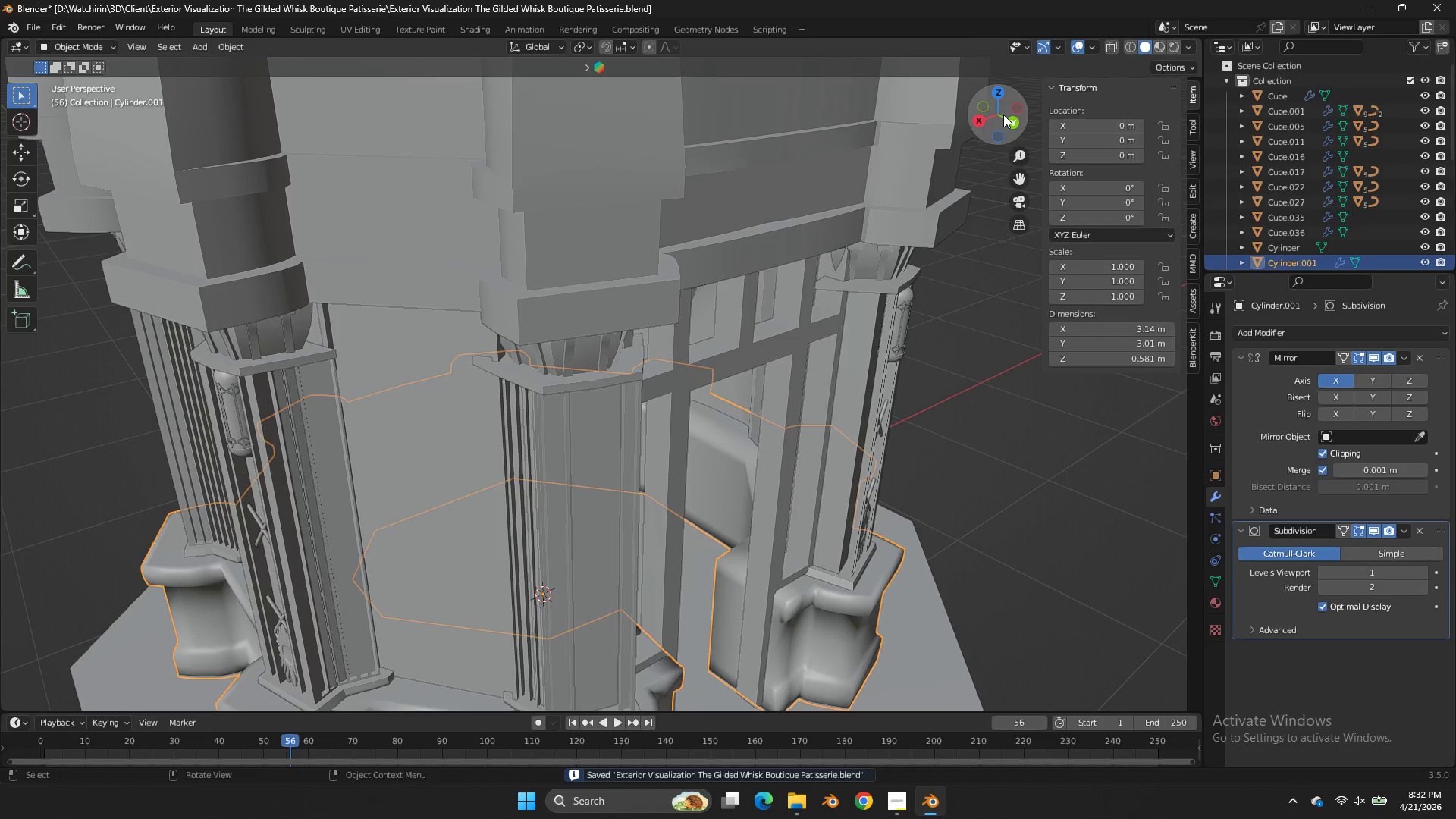 
left_click_drag(start_coordinate=[1003, 115], to_coordinate=[965, 102])
 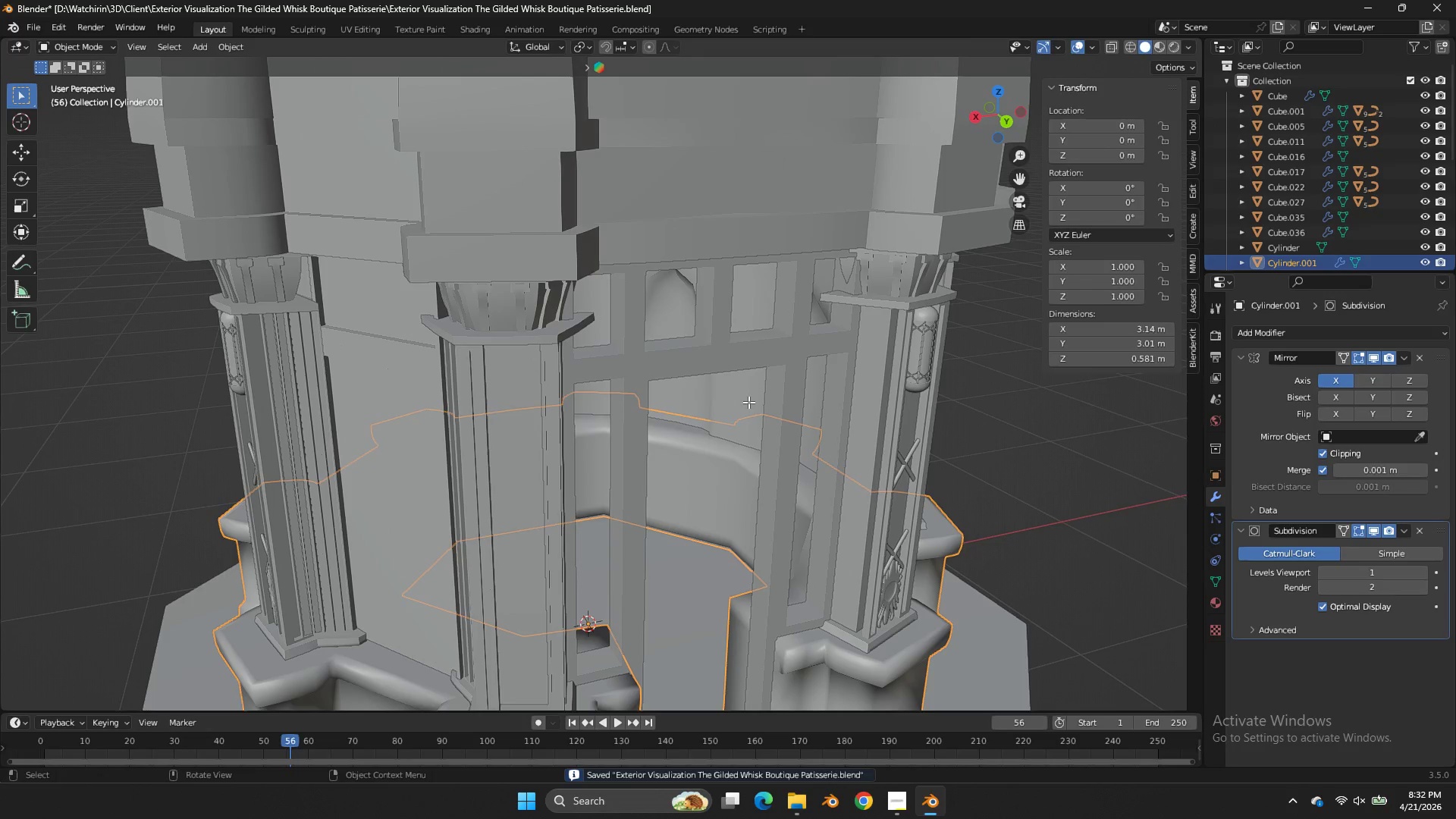 
left_click([732, 410])
 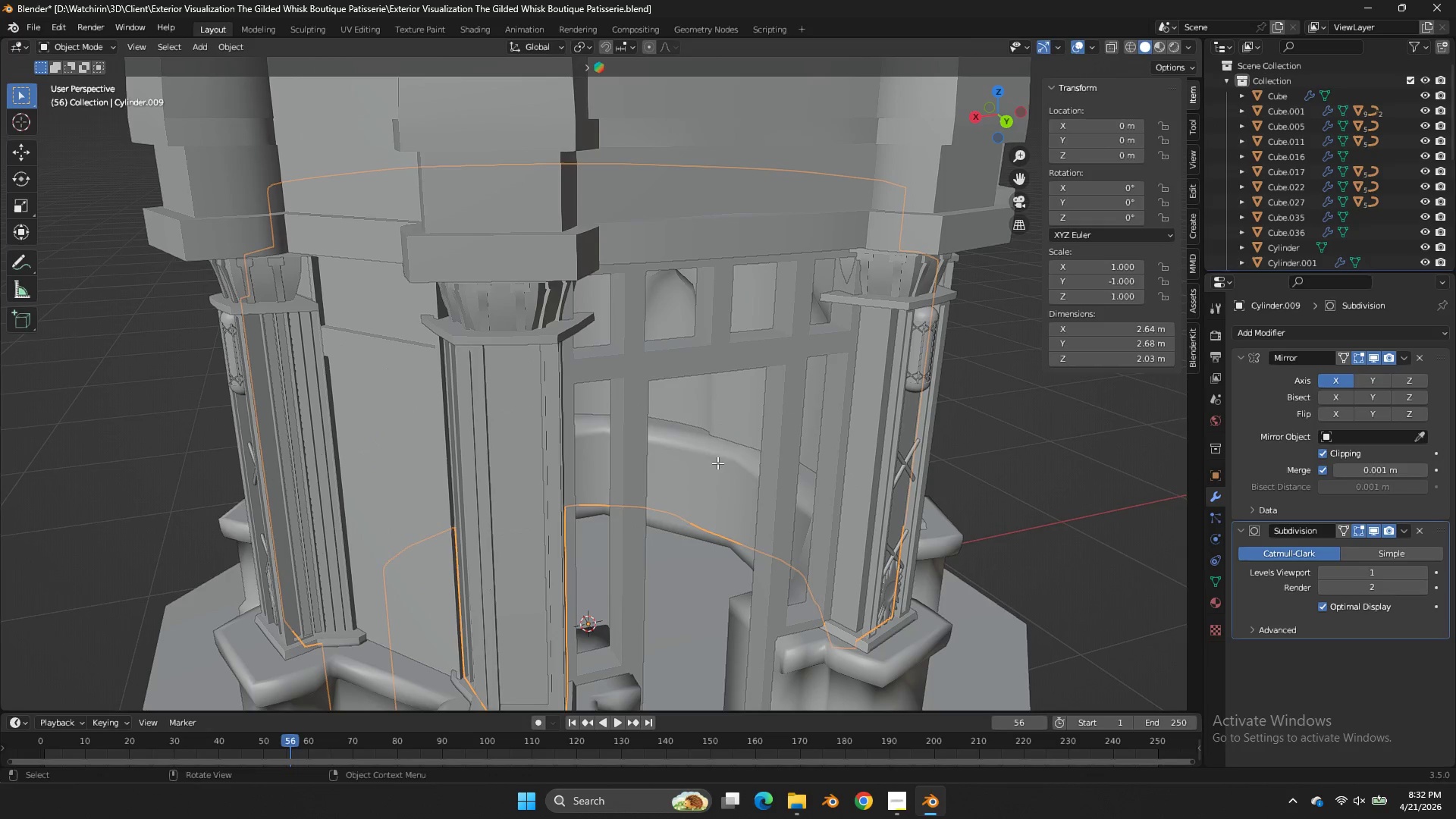 
hold_key(key=ShiftLeft, duration=0.8)
left_click([724, 421])
 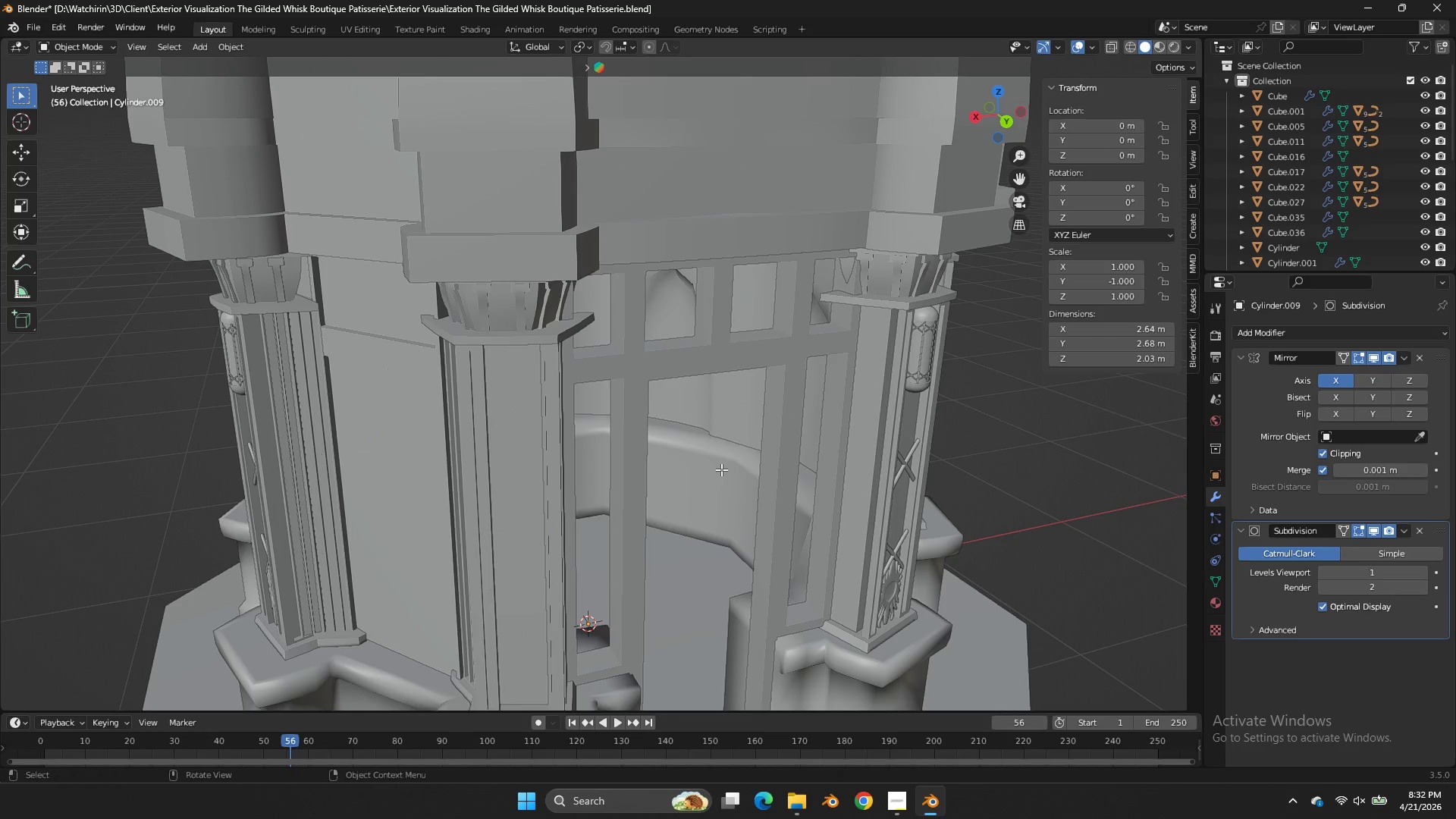 
left_click([721, 469])
 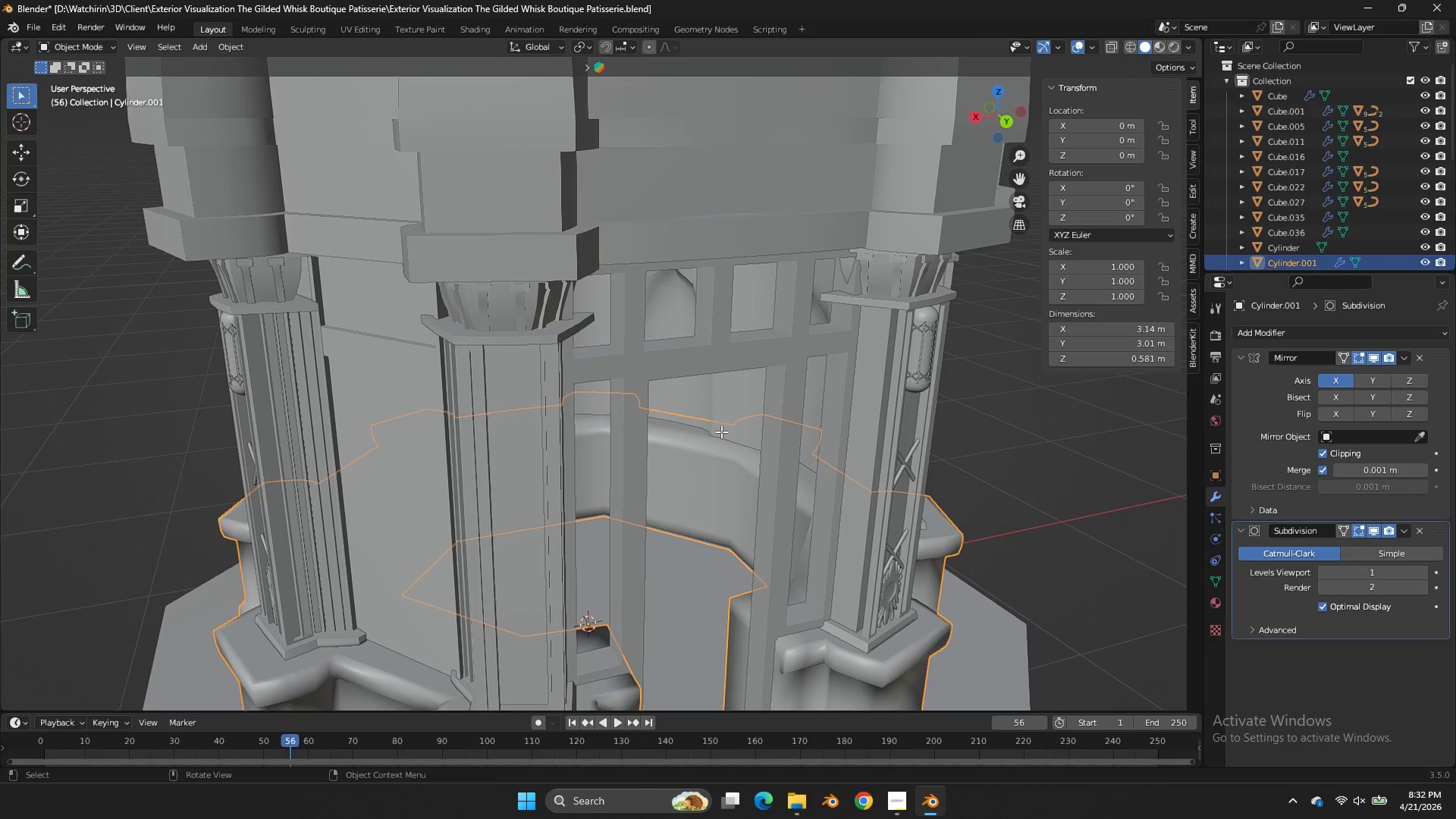 
hold_key(key=ShiftLeft, duration=0.45)
double_click([721, 429])
 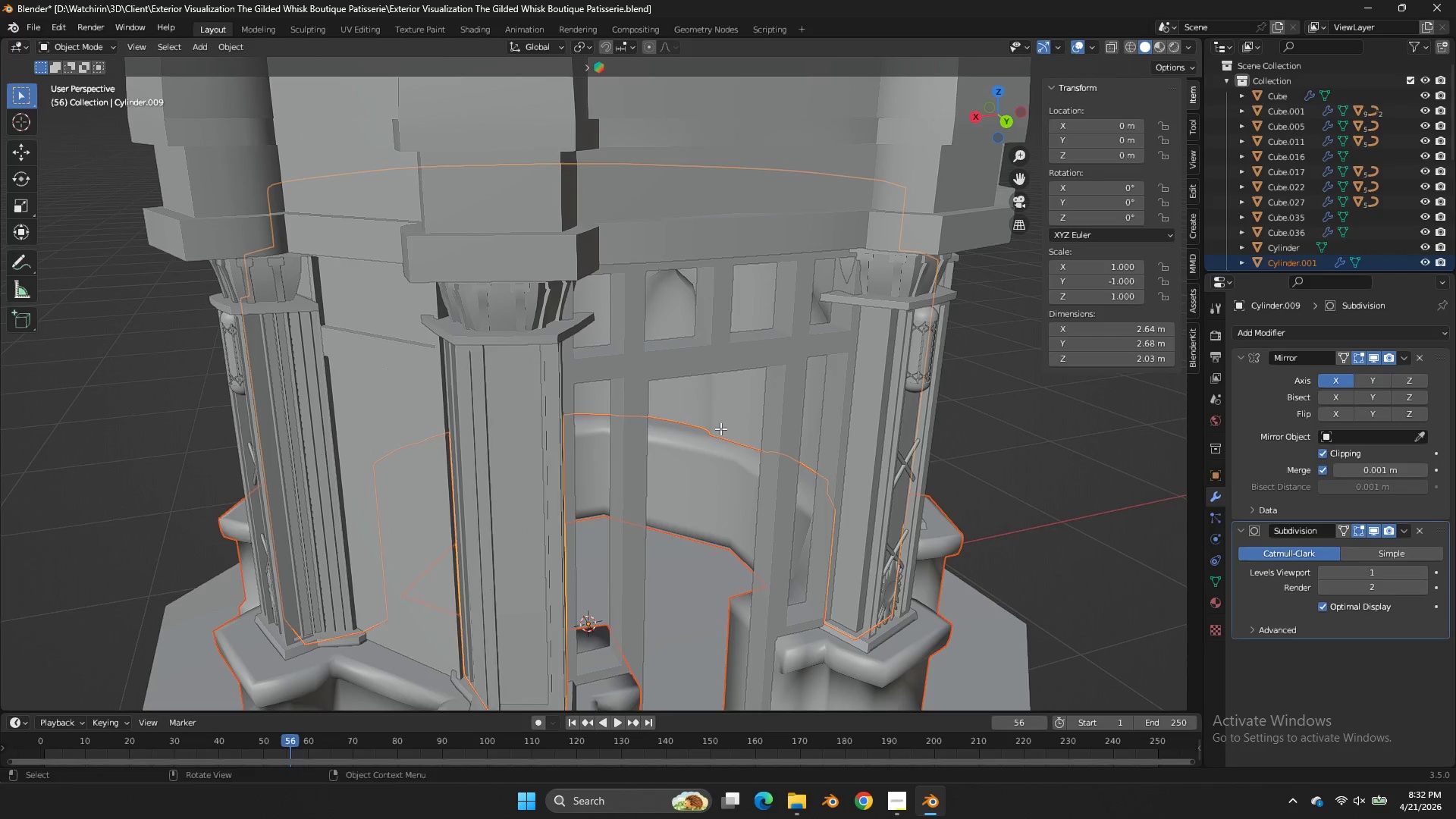 
key(NumpadDivide)
 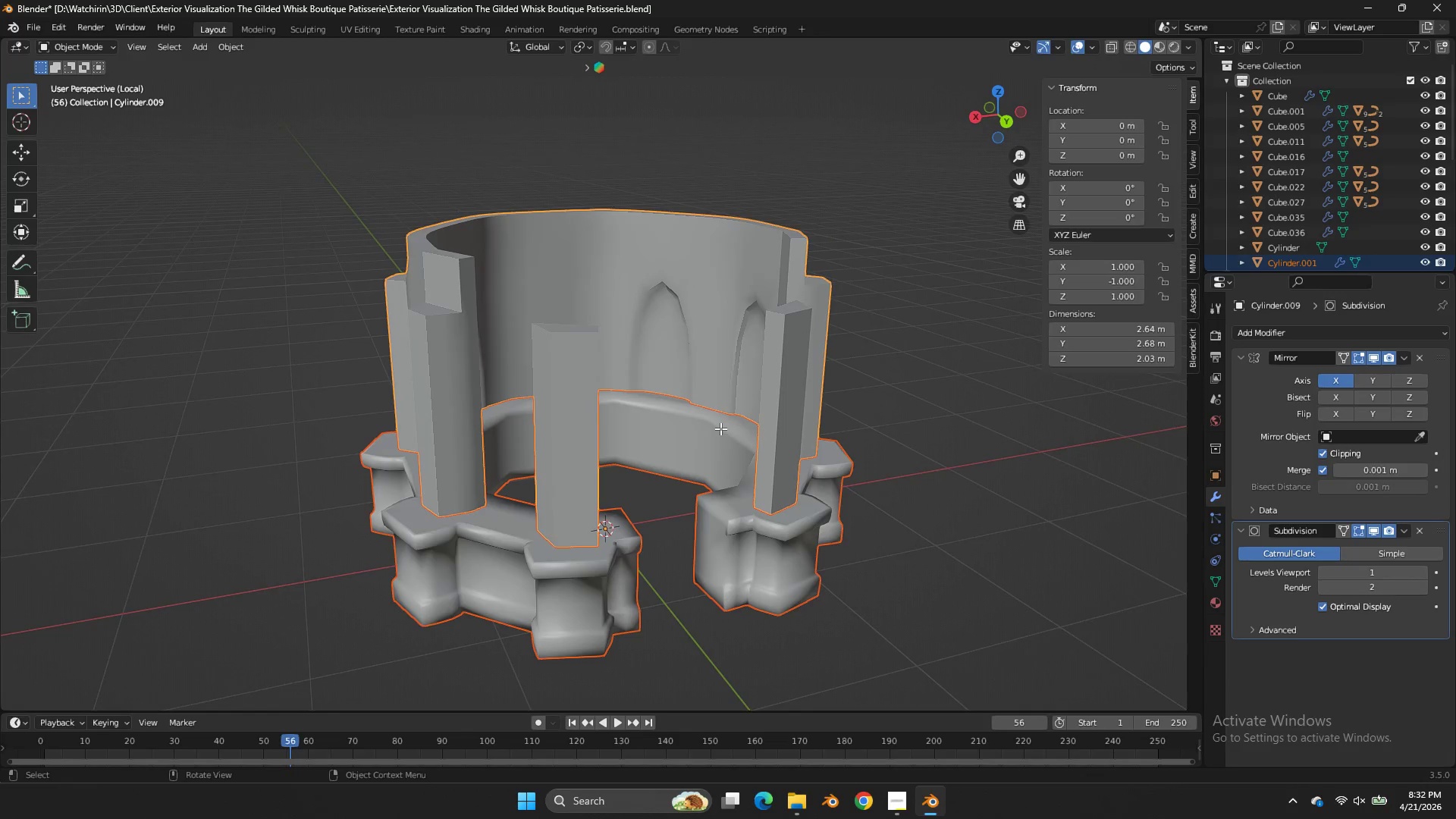 
key(Tab)
 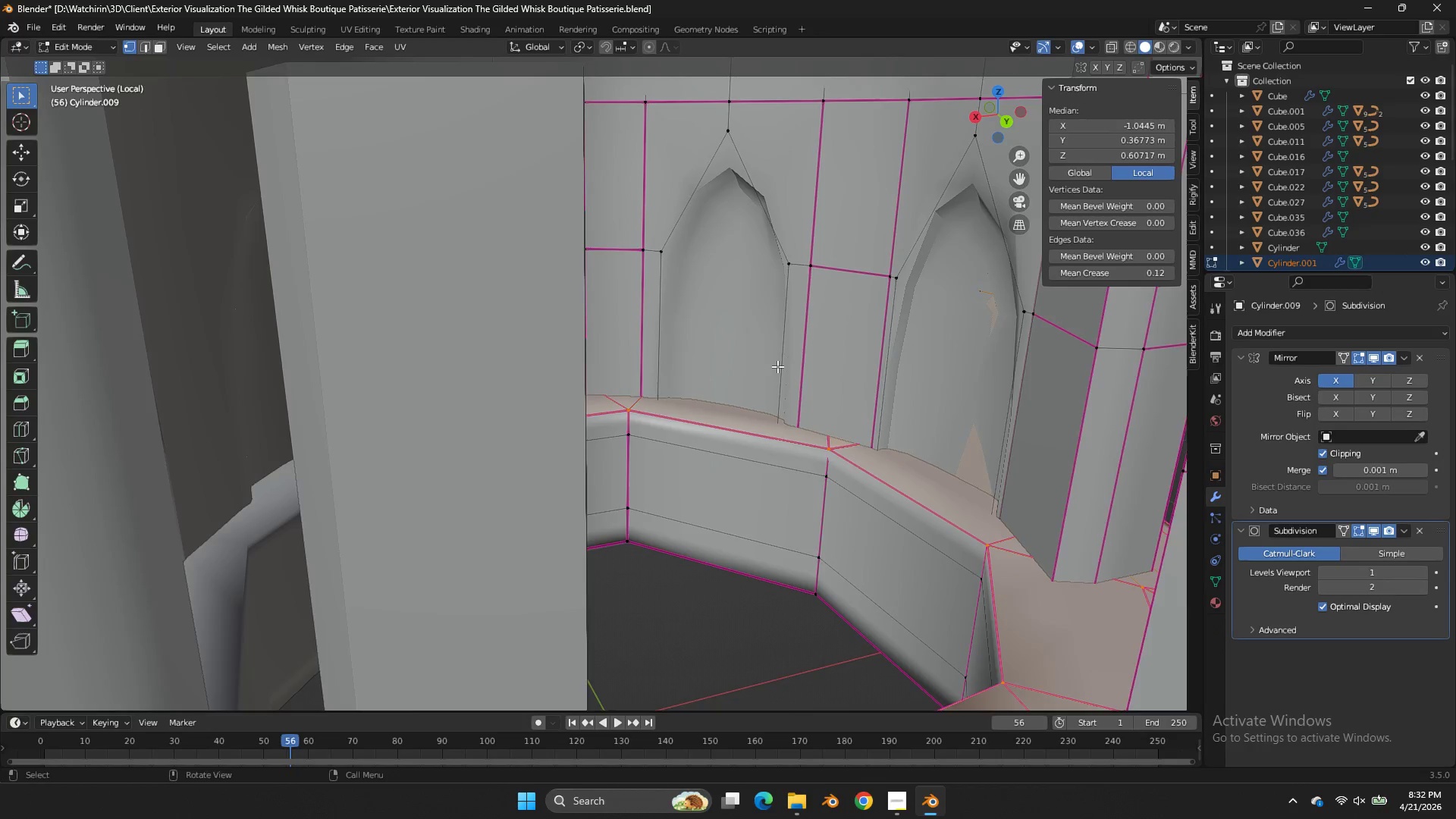 
scroll: coordinate [720, 428], scroll_direction: up, amount: 5.0
 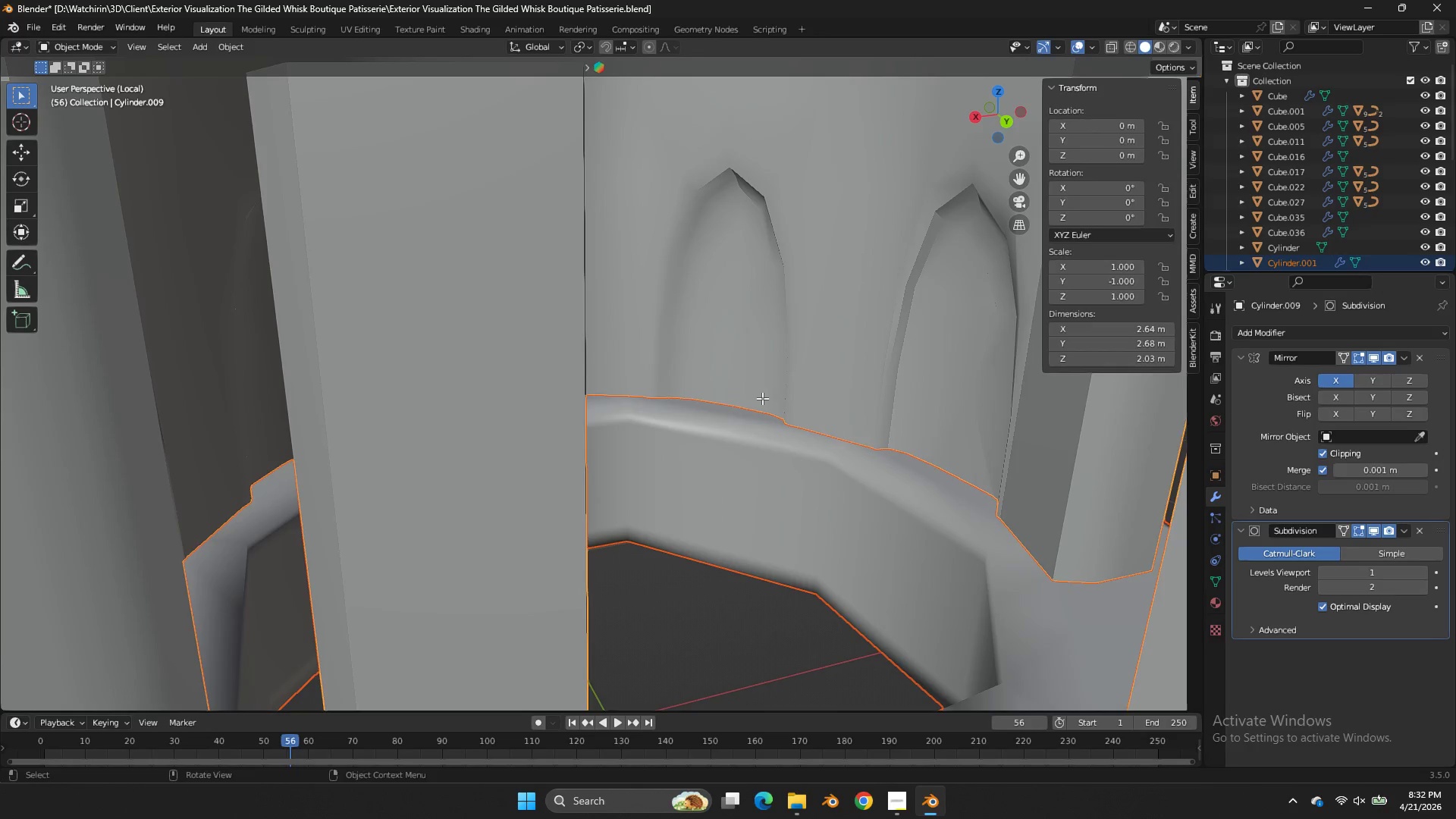 
scroll: coordinate [777, 366], scroll_direction: down, amount: 1.0
 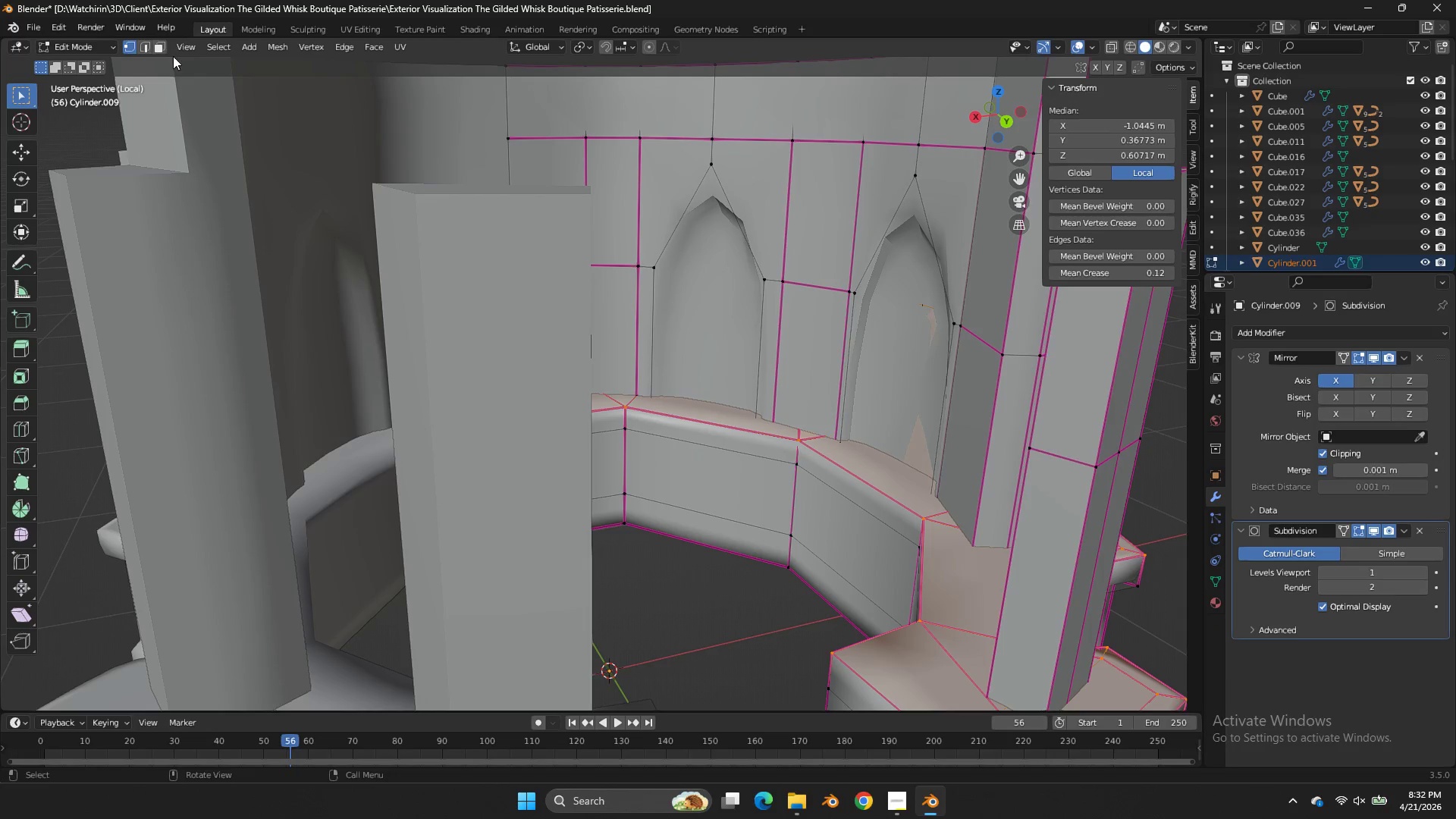 
left_click([149, 42])
 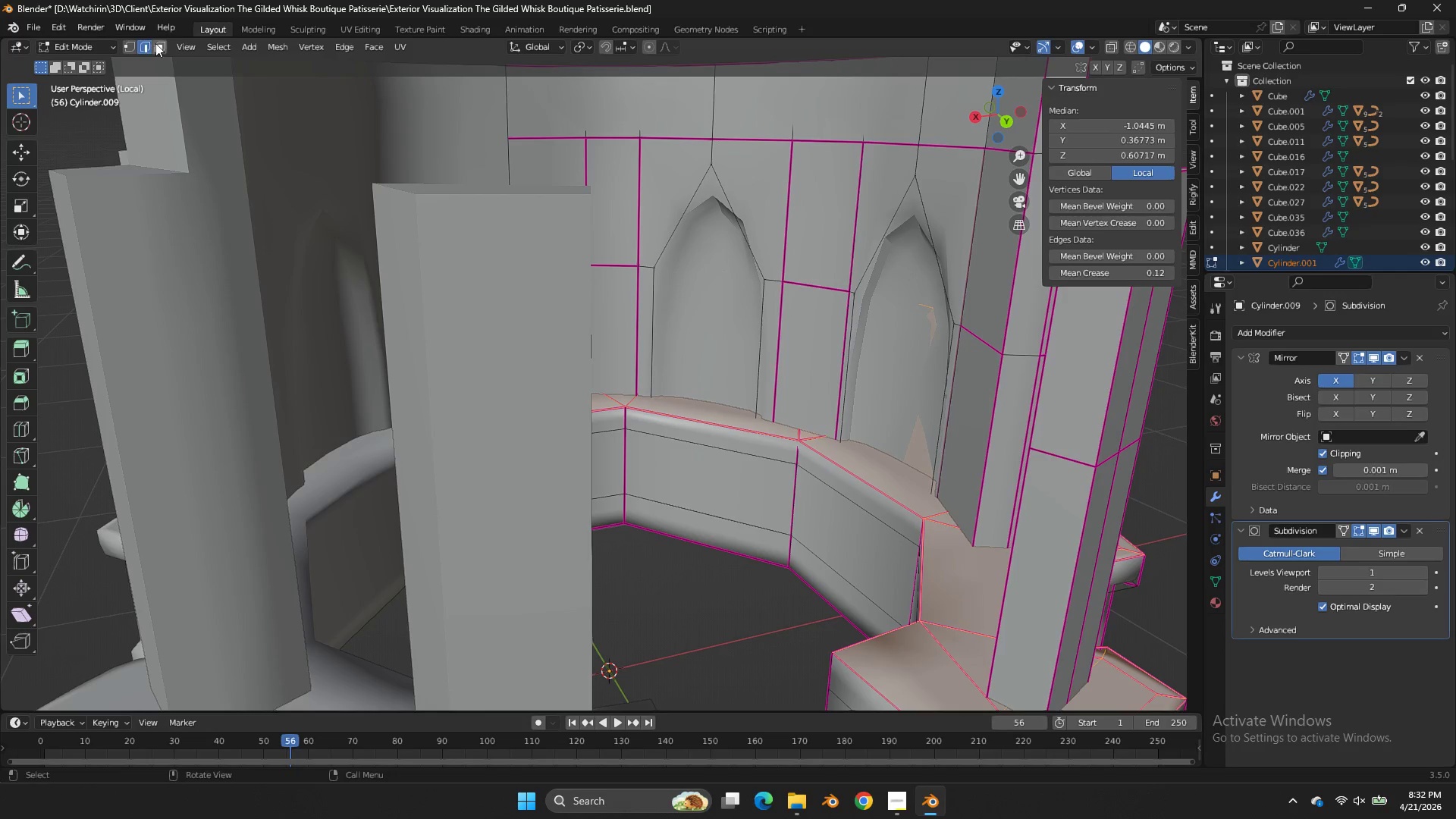 
left_click_drag(start_coordinate=[155, 43], to_coordinate=[160, 46])
 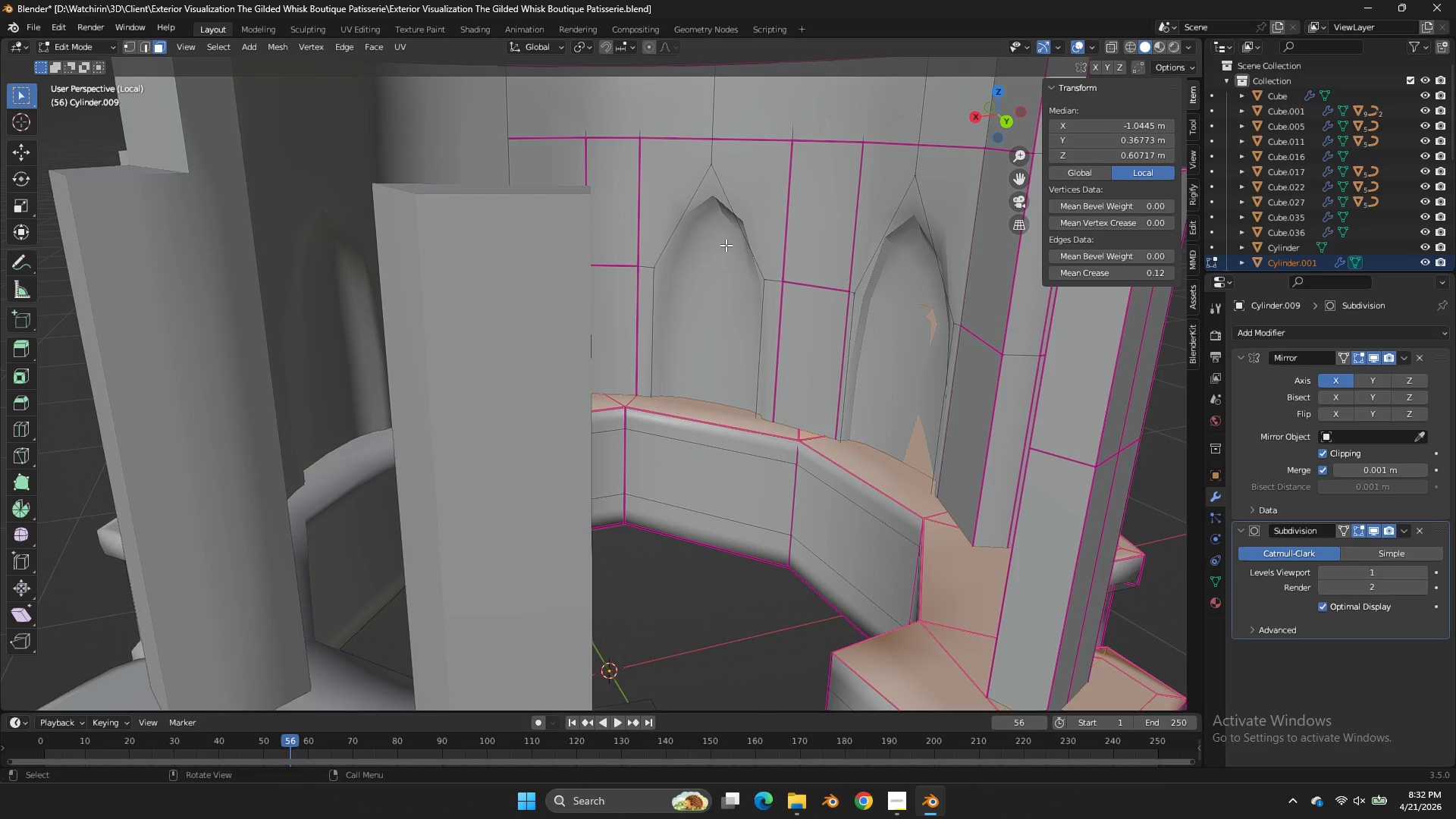 
left_click([726, 245])
 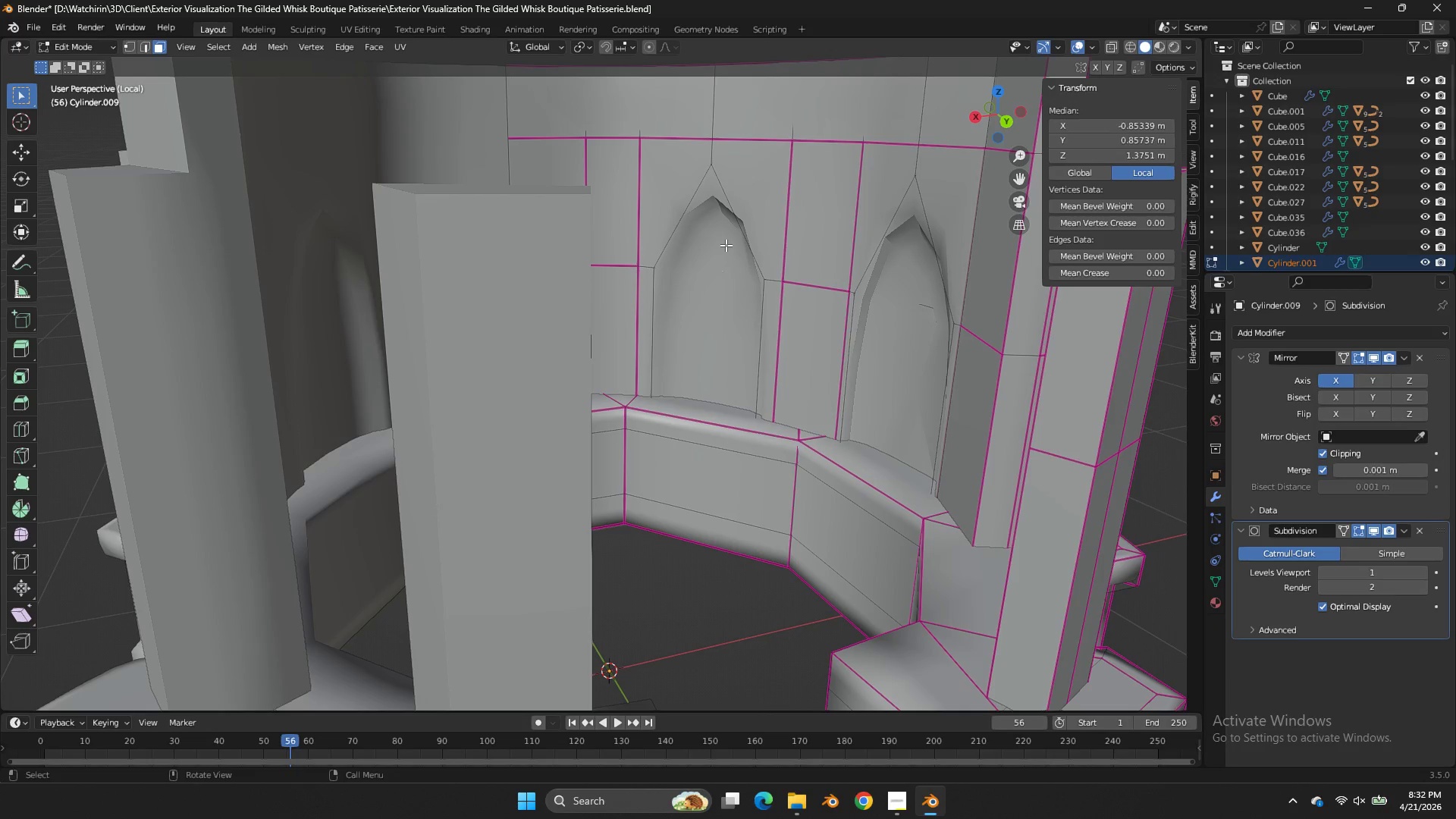 
key(Shift+E)
 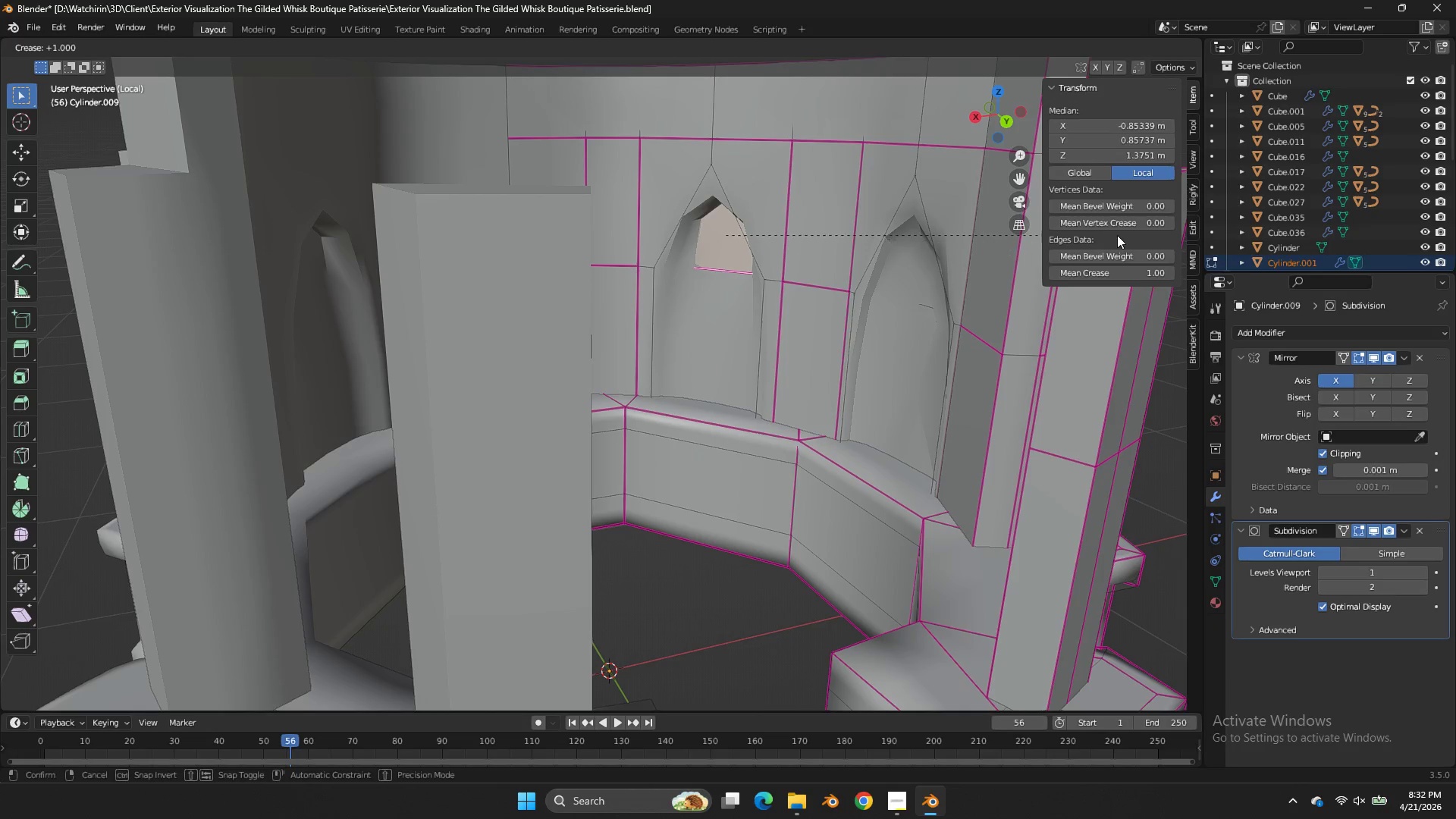 
left_click([1117, 235])
 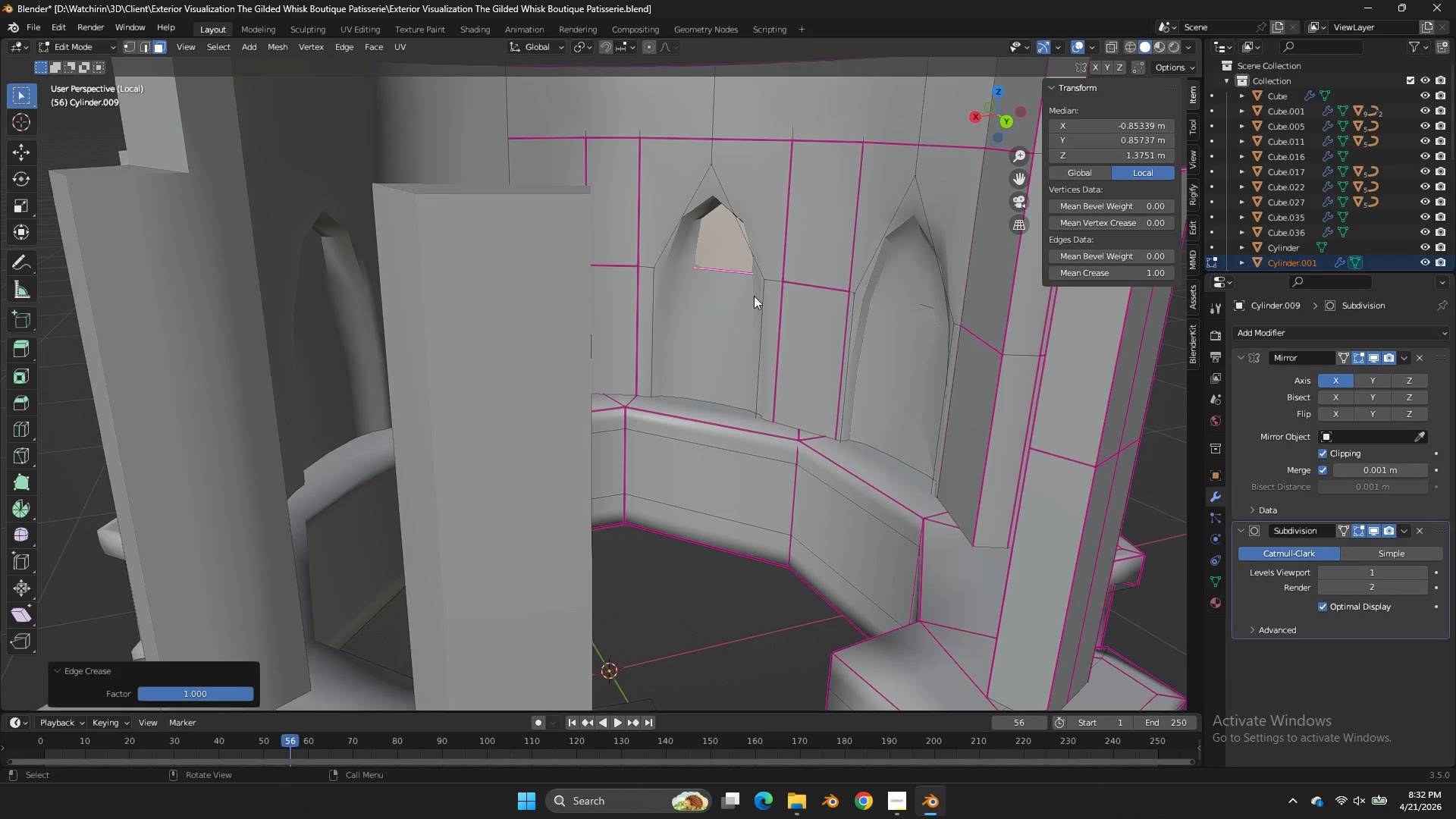 
left_click([736, 304])
 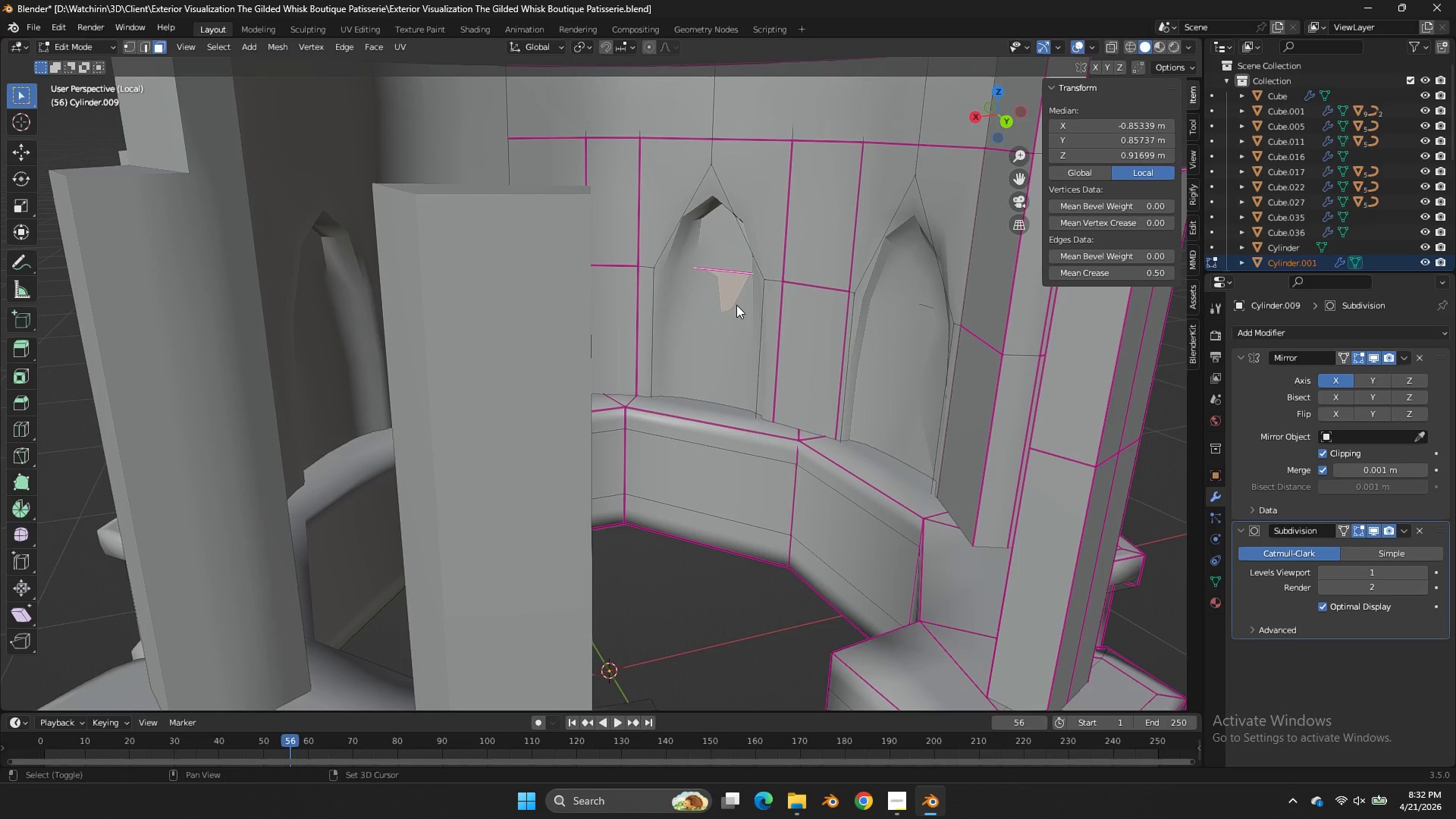 
key(Shift+E)
 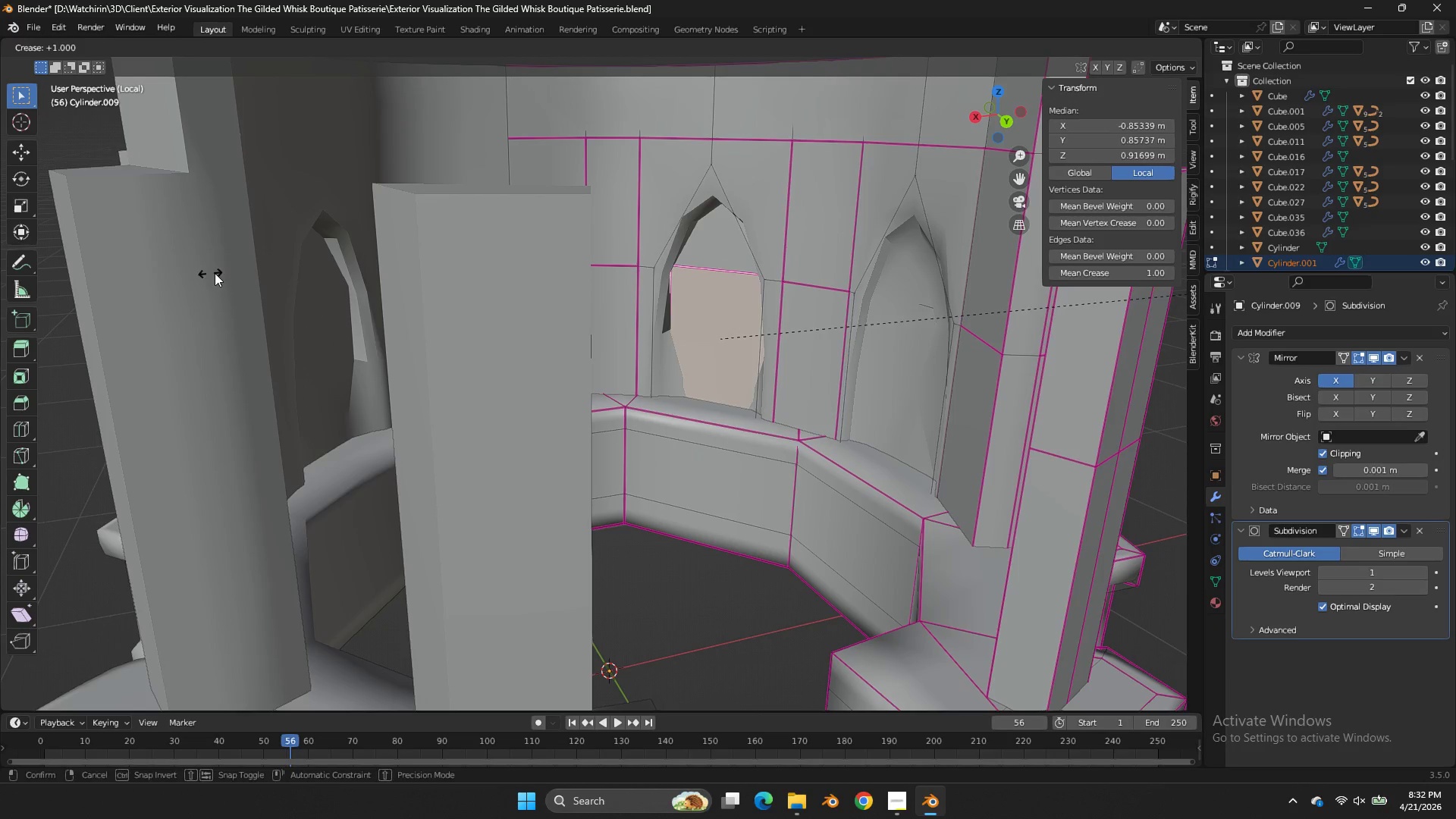 
left_click_drag(start_coordinate=[216, 273], to_coordinate=[227, 273])
 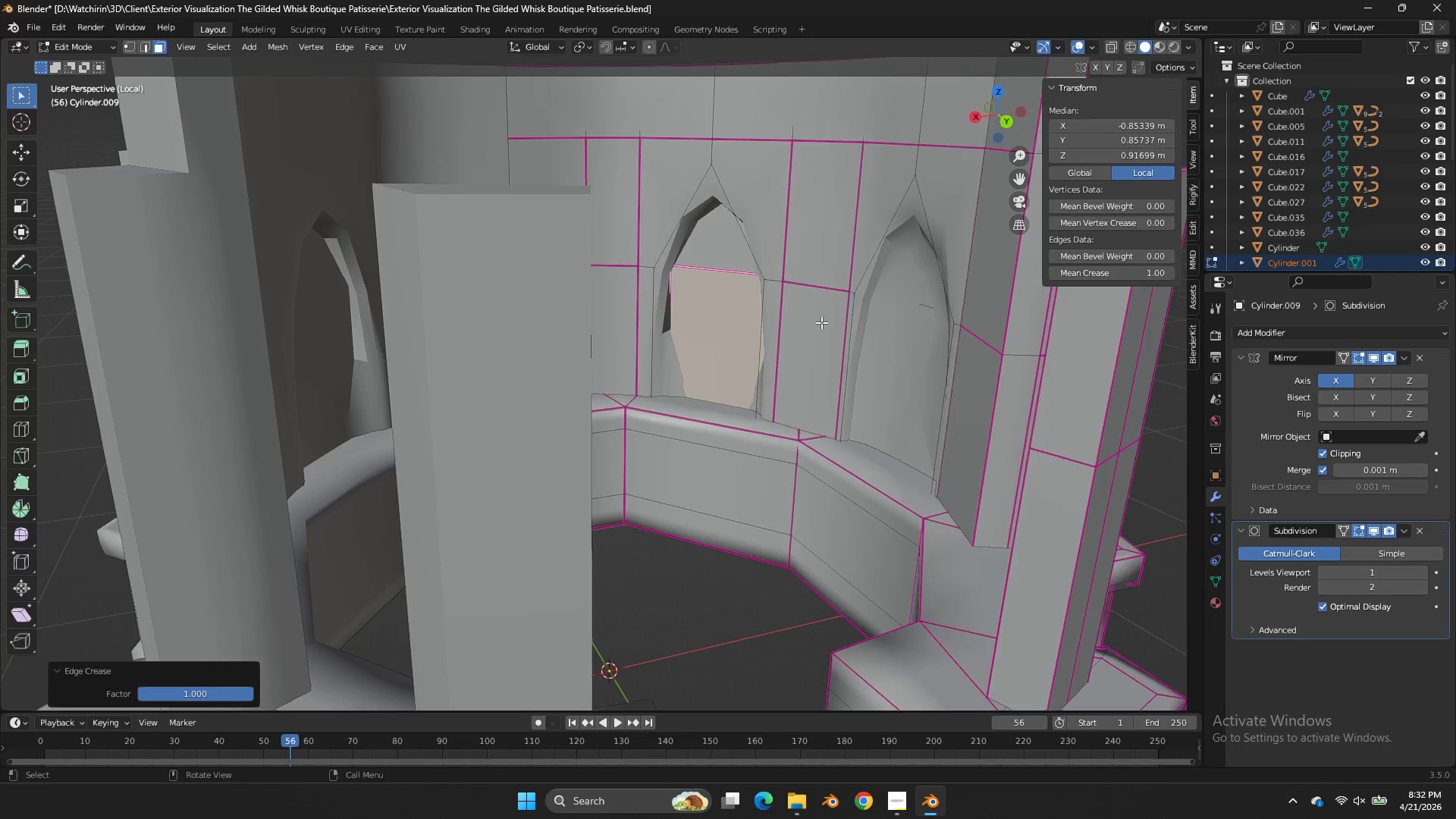 
key(Tab)
 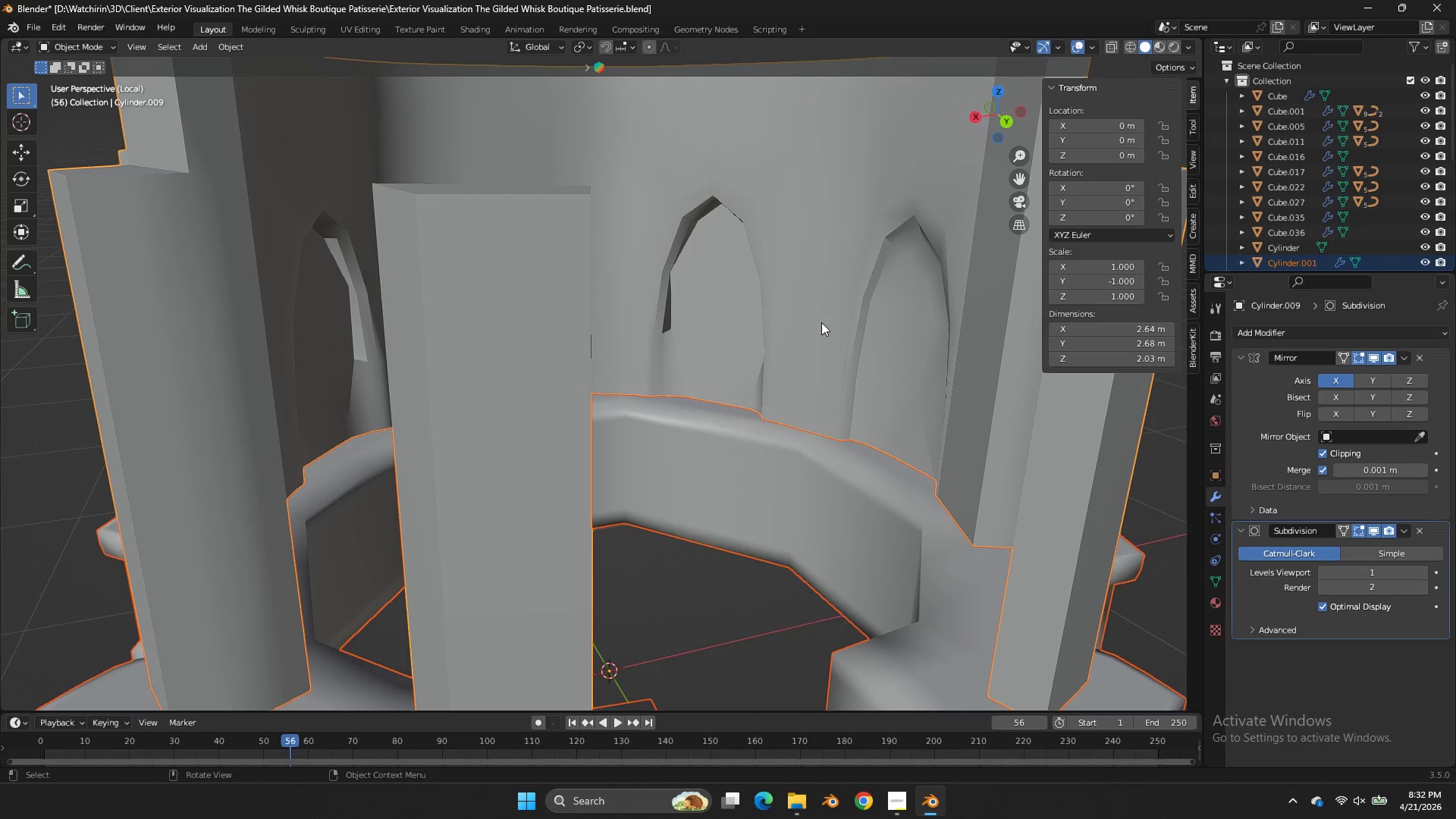 
right_click([821, 322])
 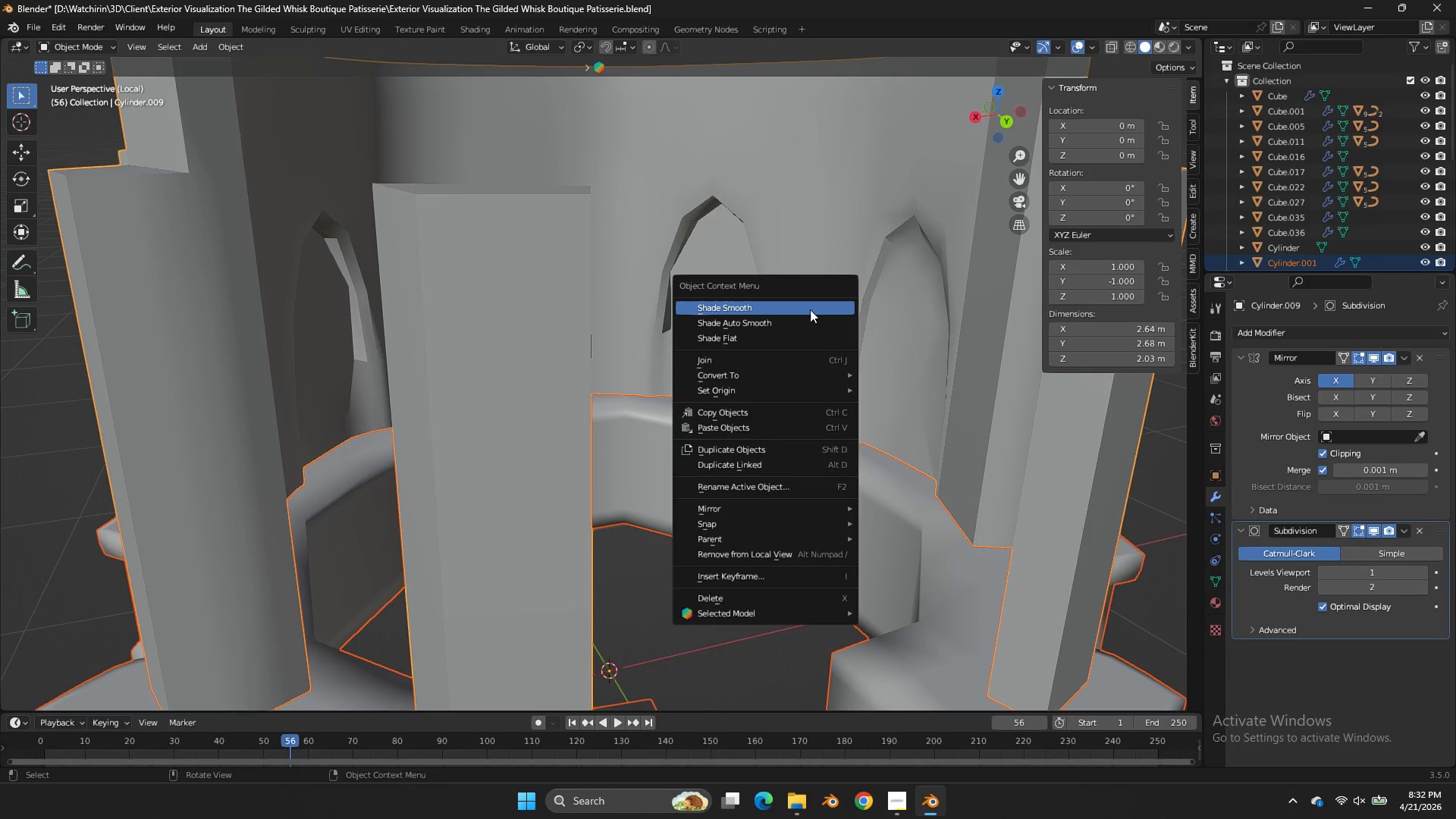 
left_click([808, 306])
 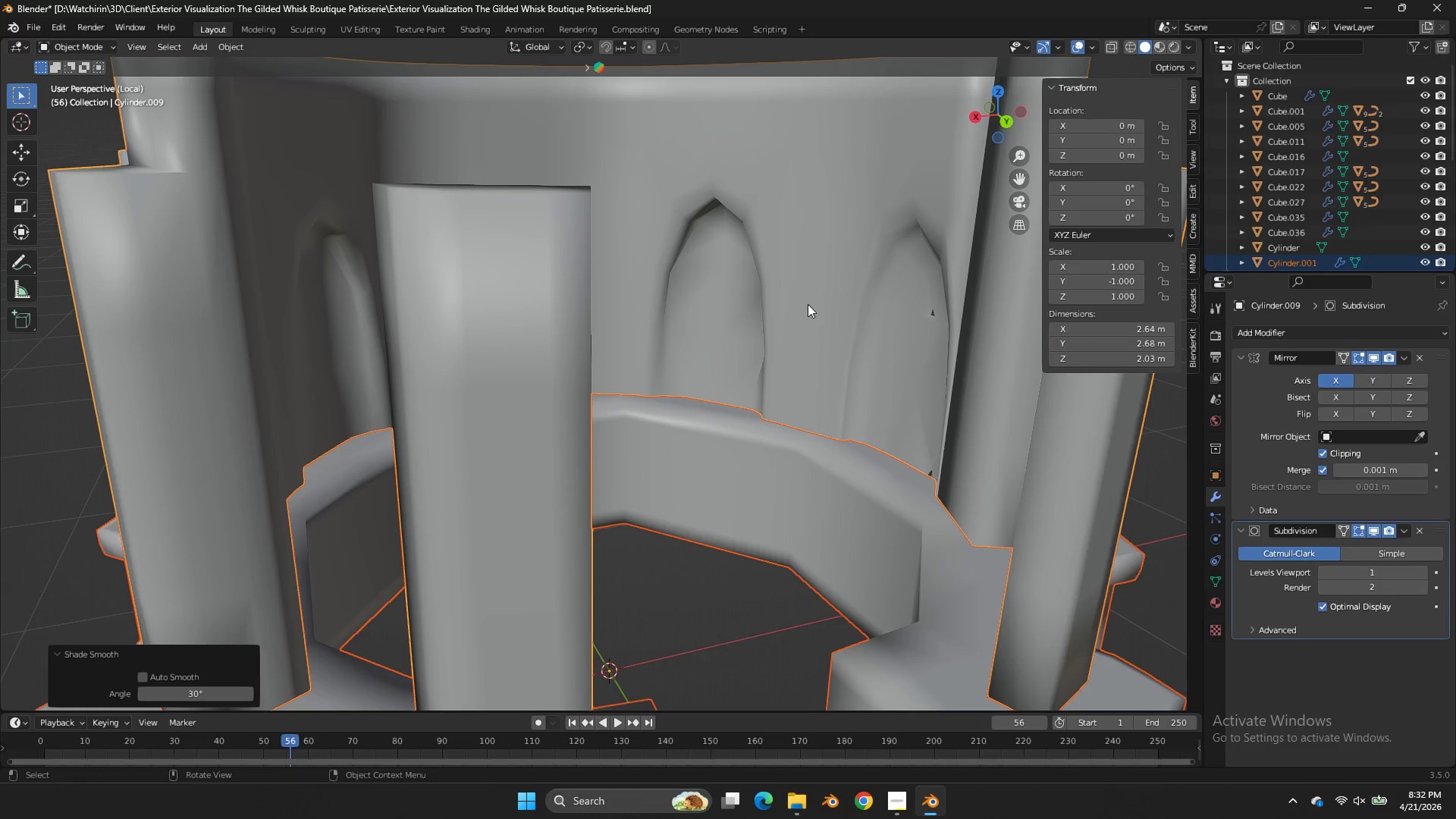 
key(Tab)
 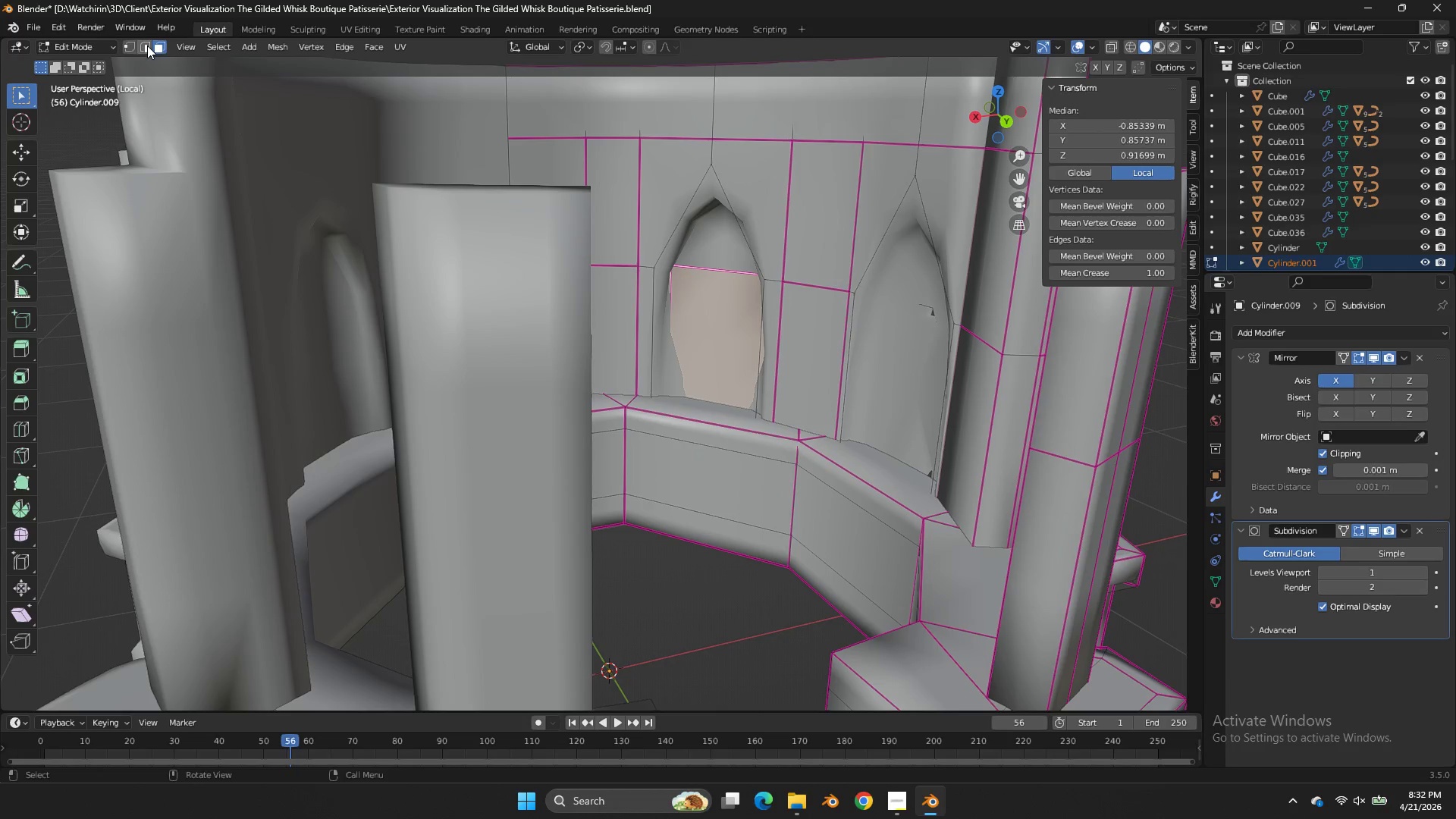 
hold_key(key=AltLeft, duration=1.11)
left_click([661, 268])
 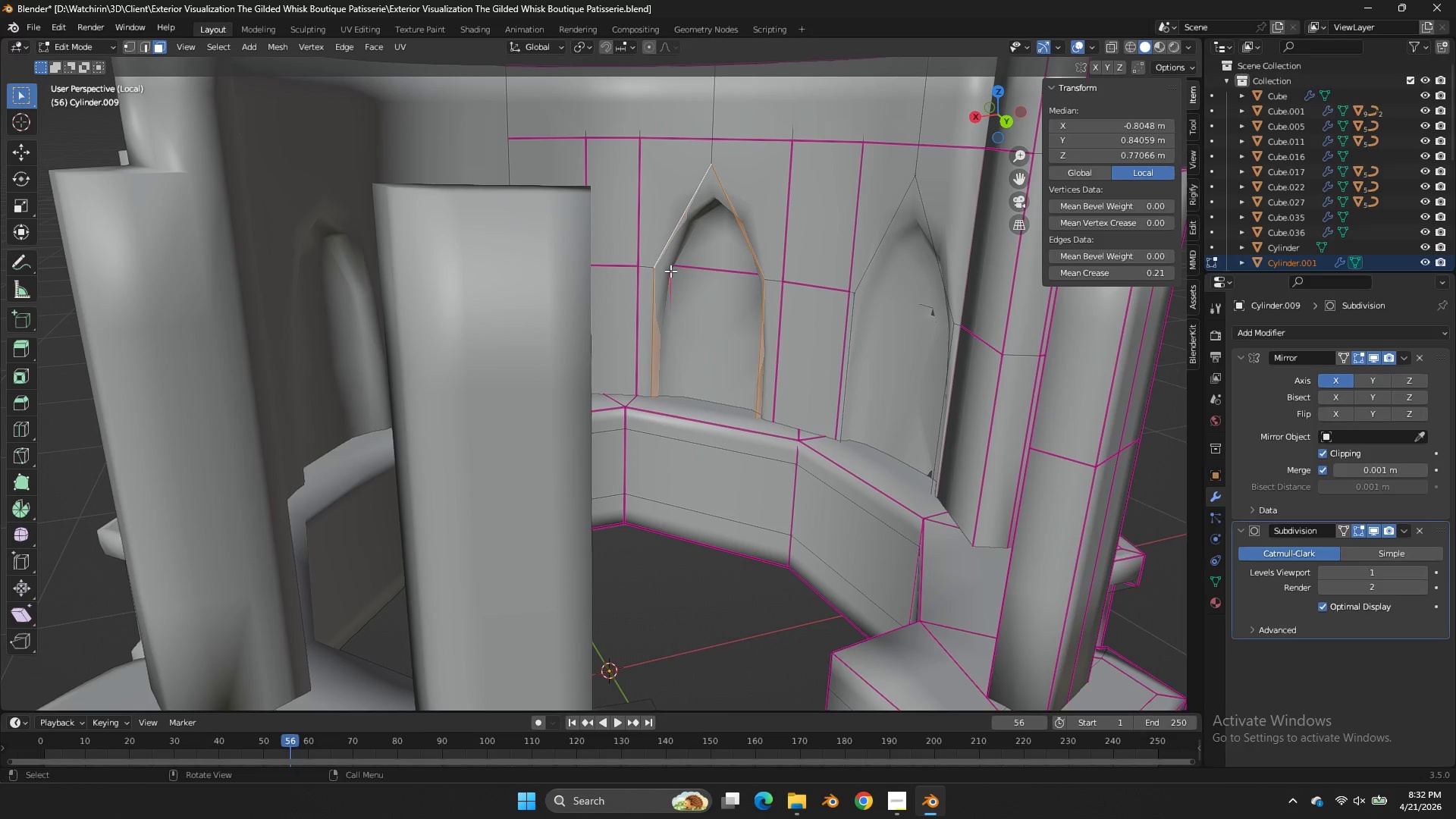 
key(Shift+E)
 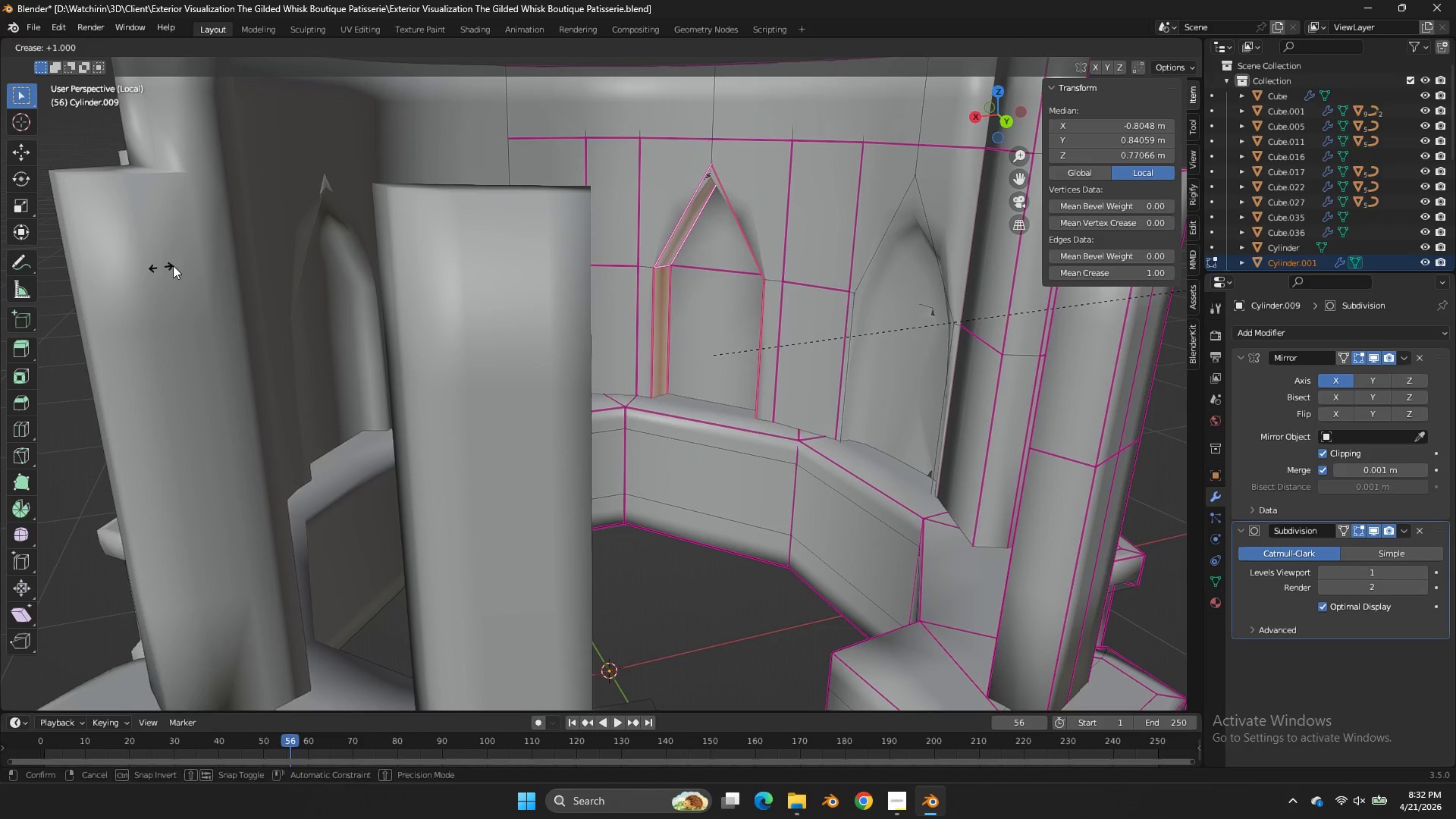 
left_click_drag(start_coordinate=[206, 264], to_coordinate=[234, 266])
 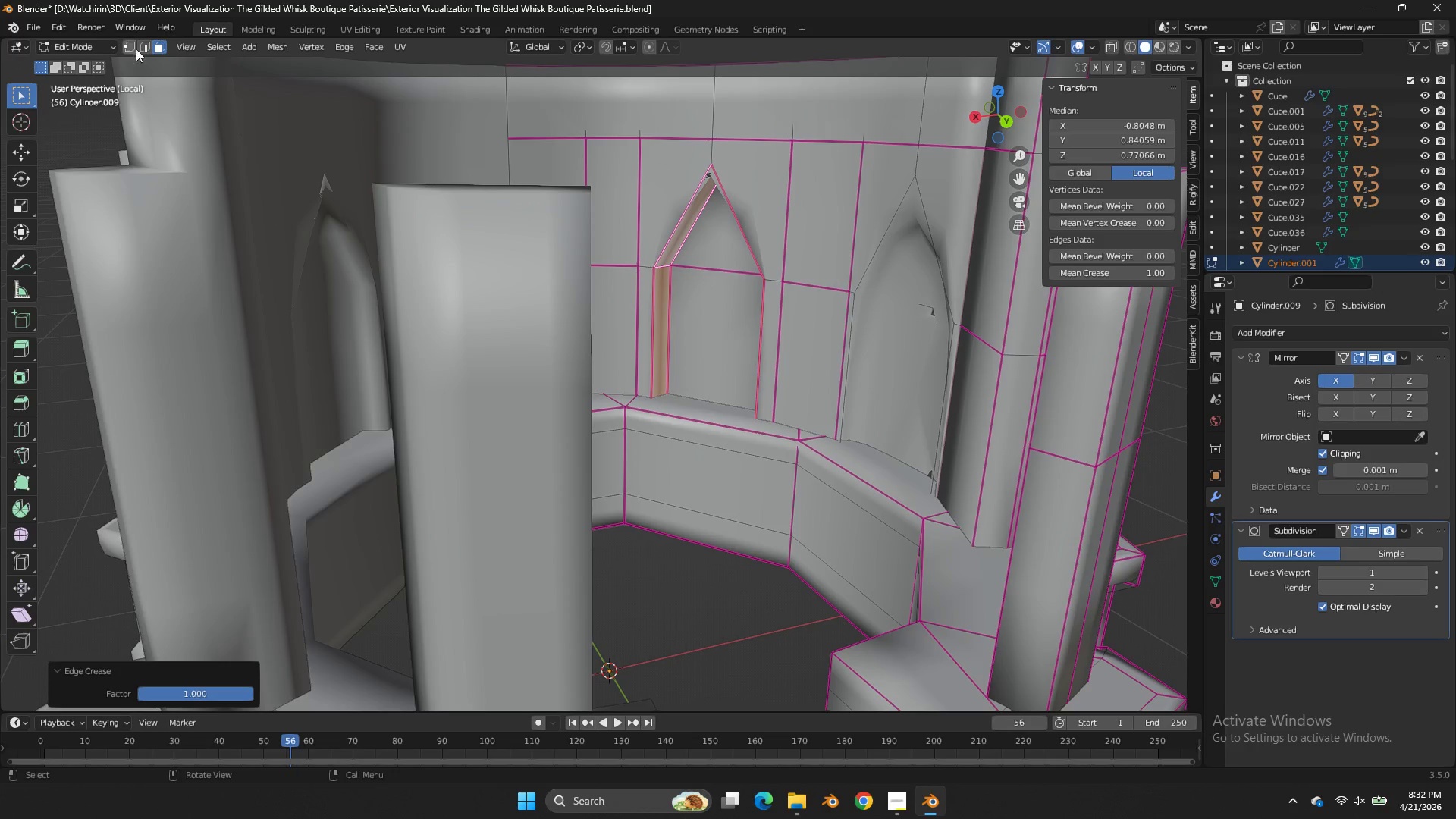 
left_click([144, 46])
 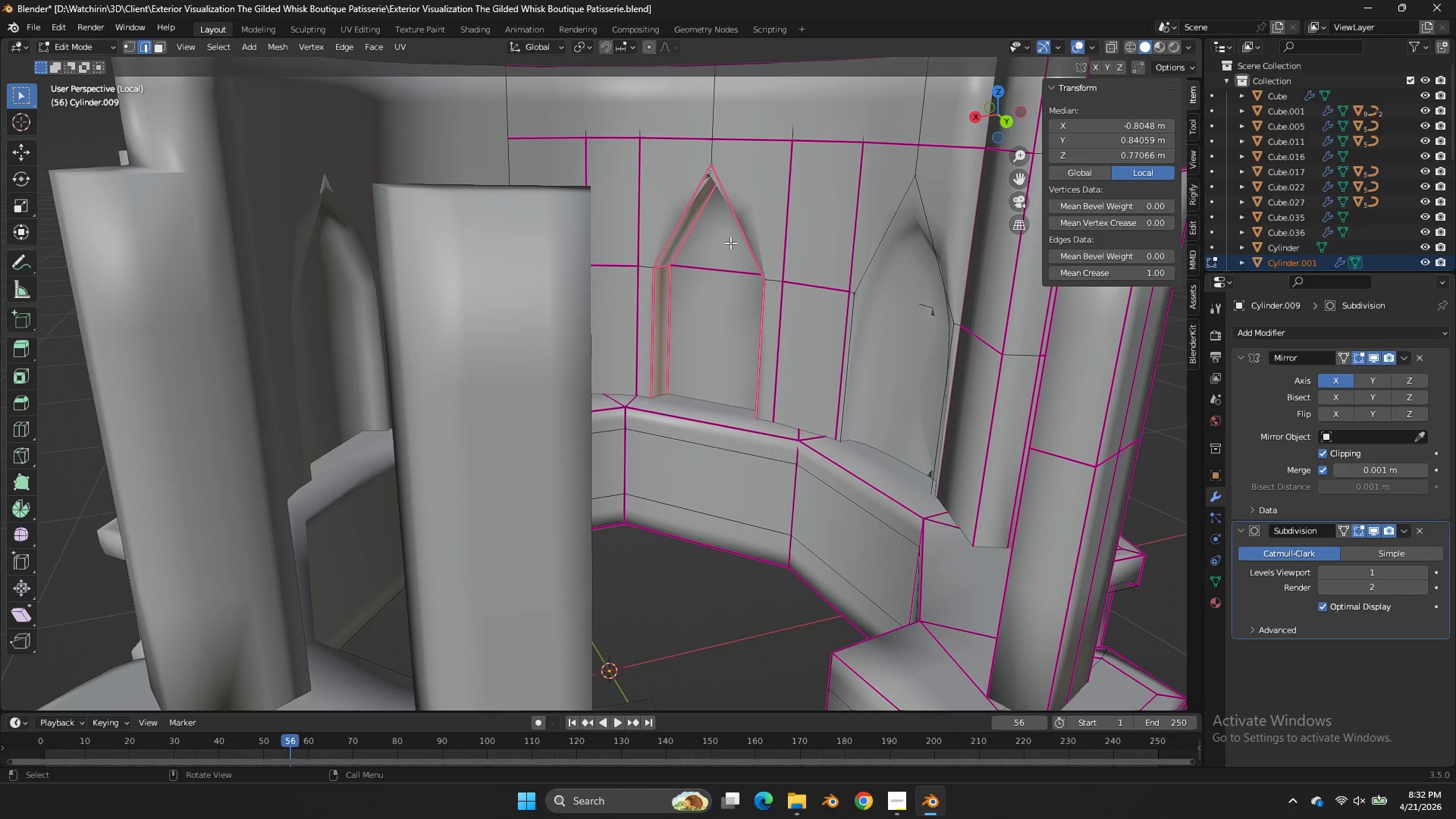 
left_click([725, 257])
 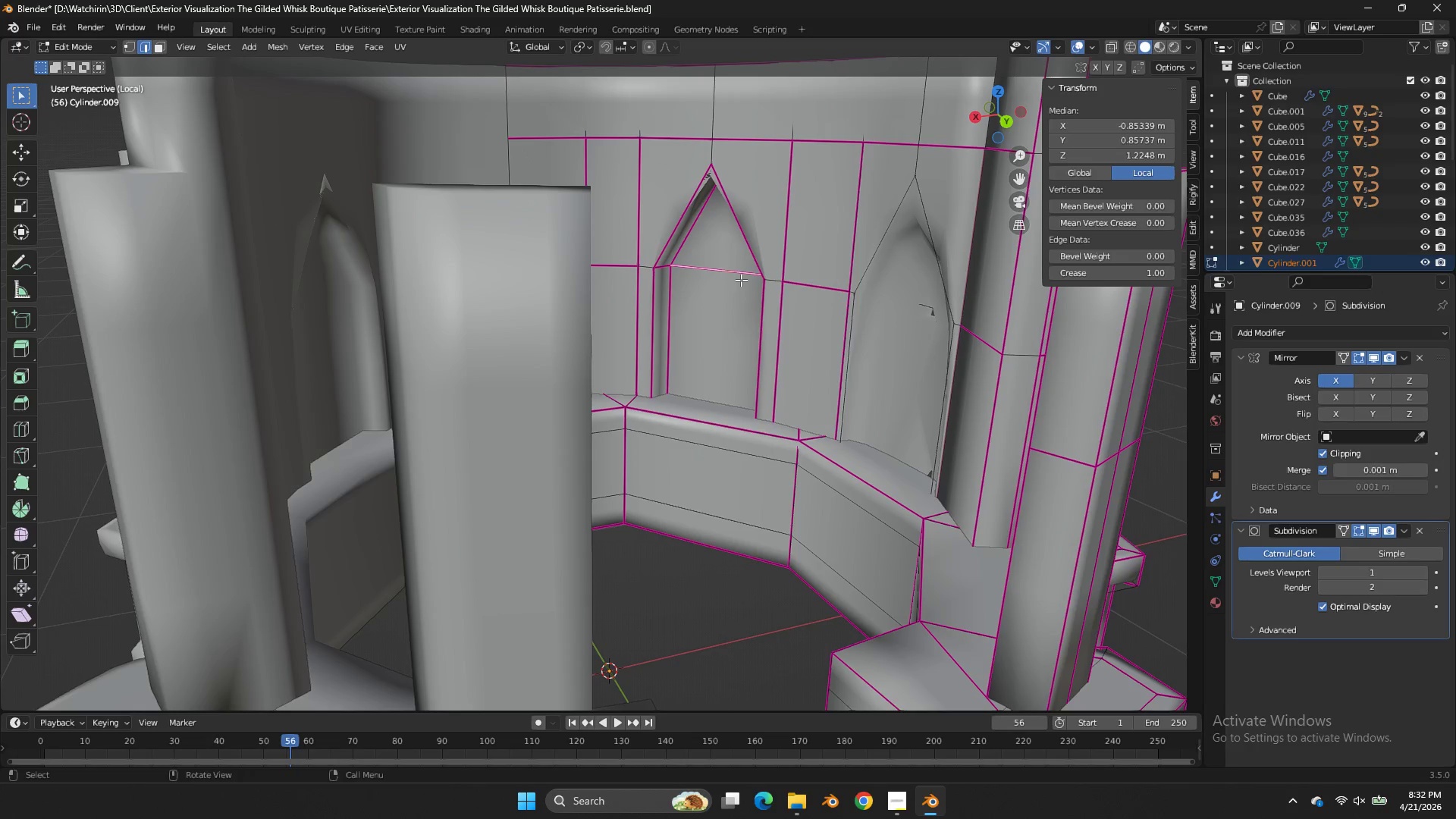 
key(Shift+E)
 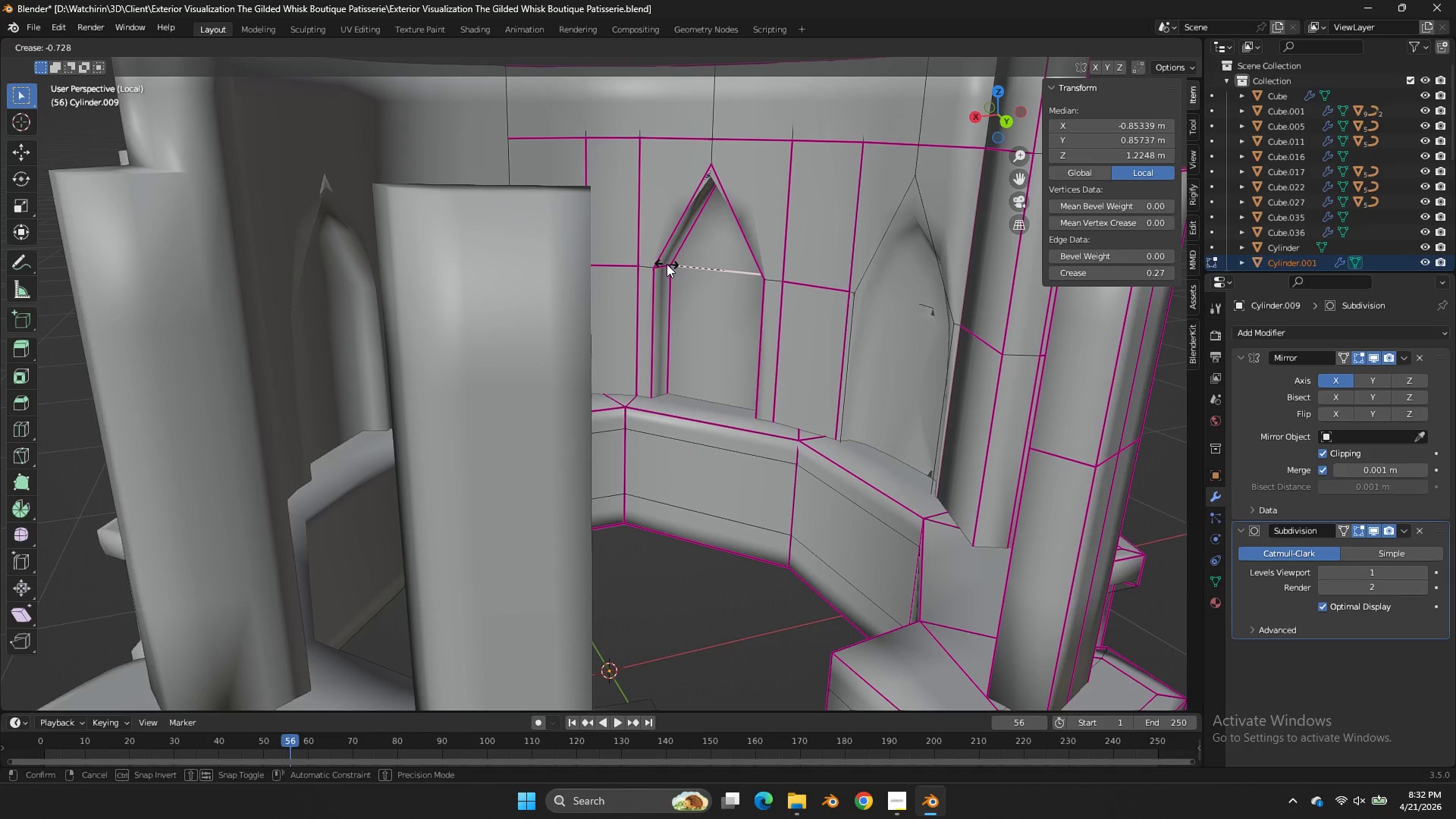 
left_click([667, 264])
 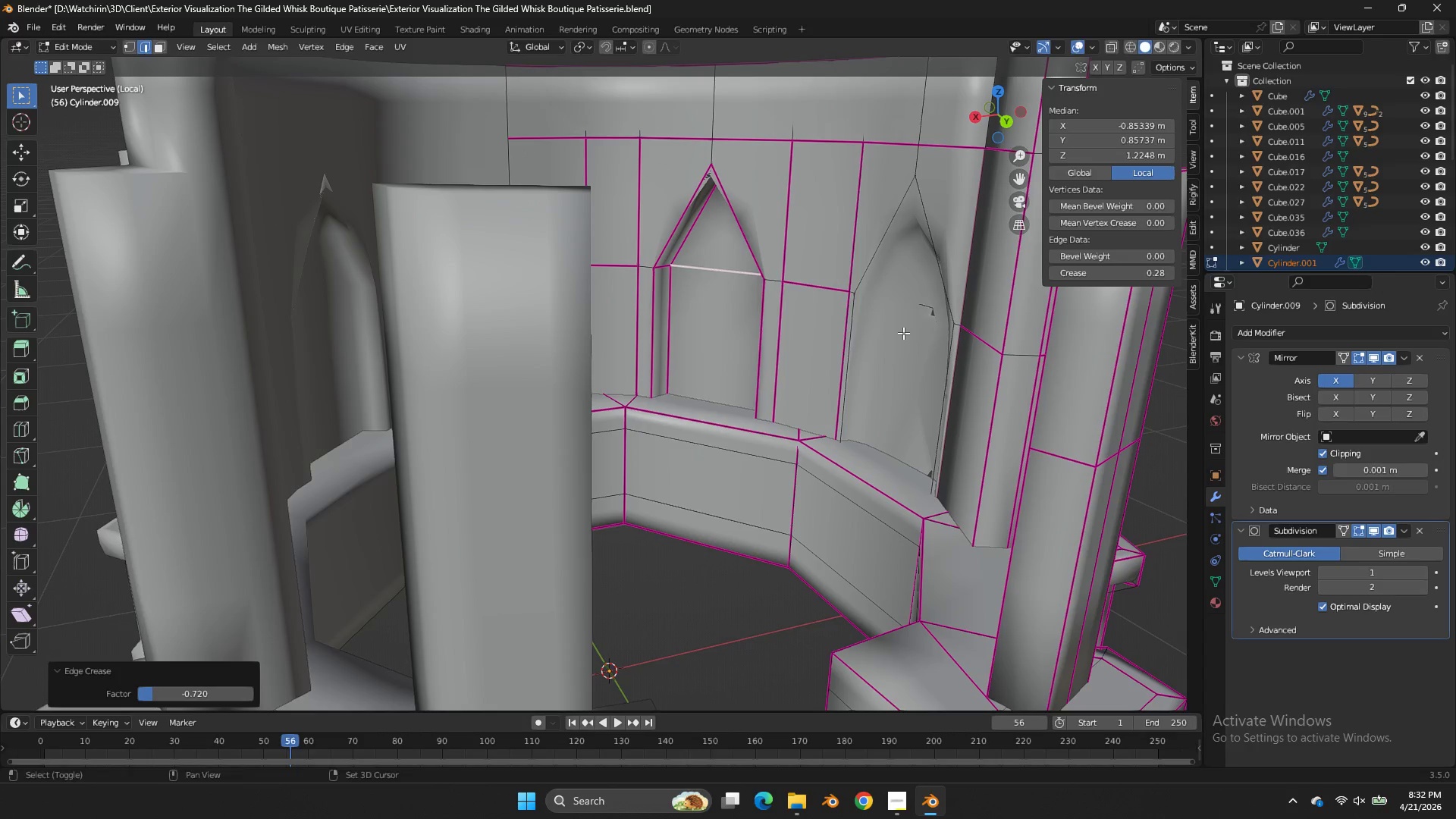 
type(Ez)
 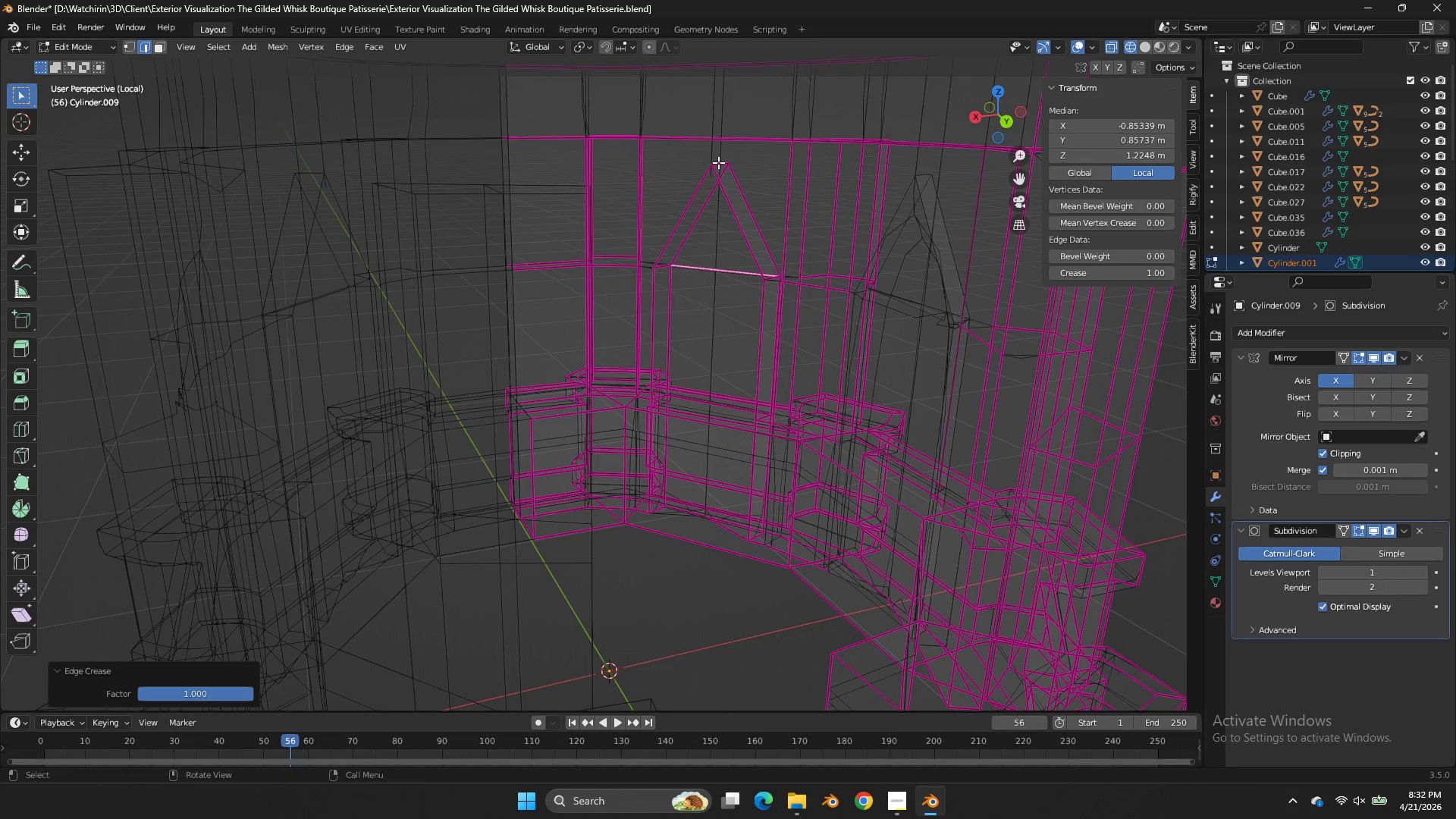 
left_click([719, 162])
 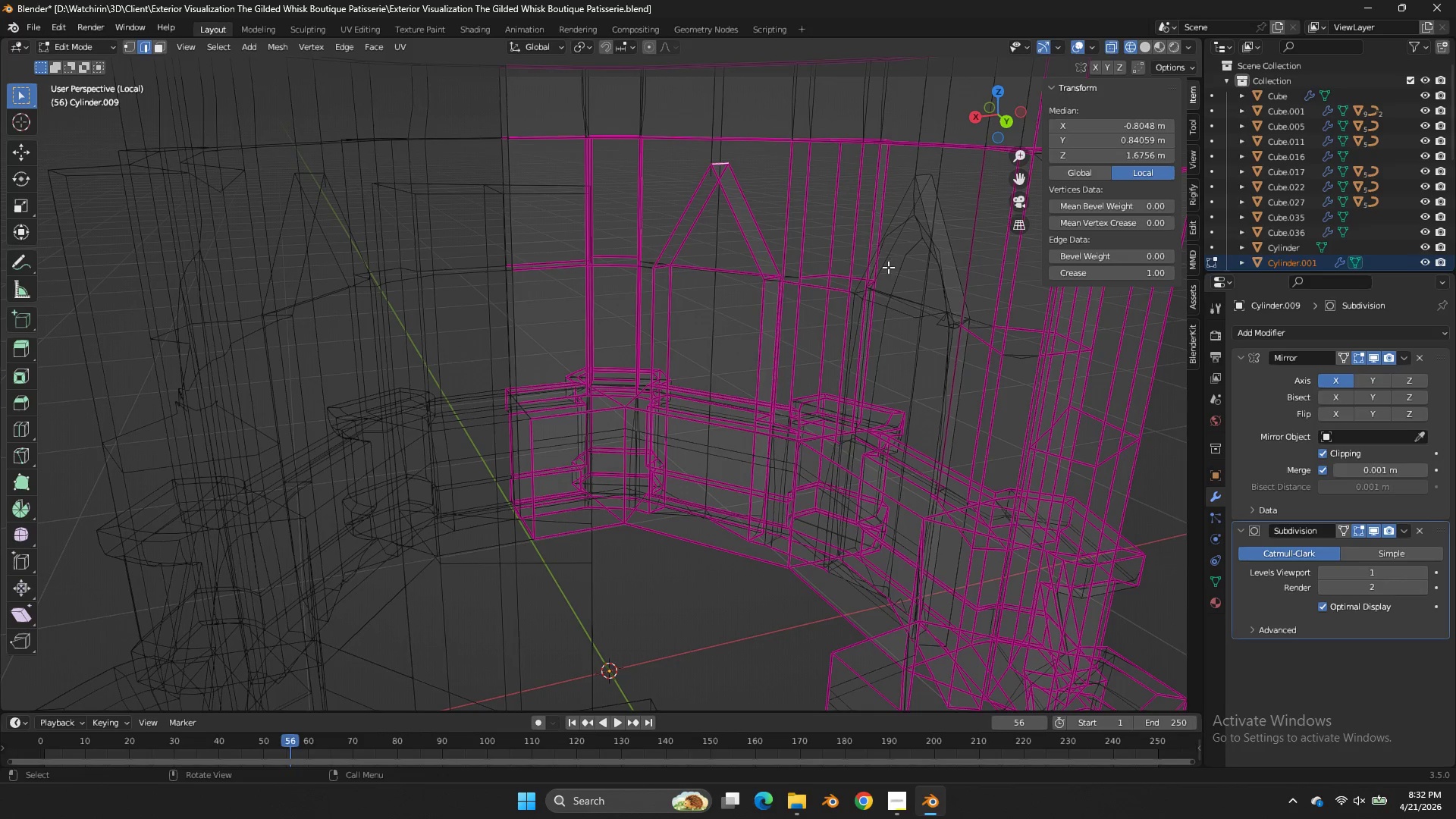 
key(Shift+E)
 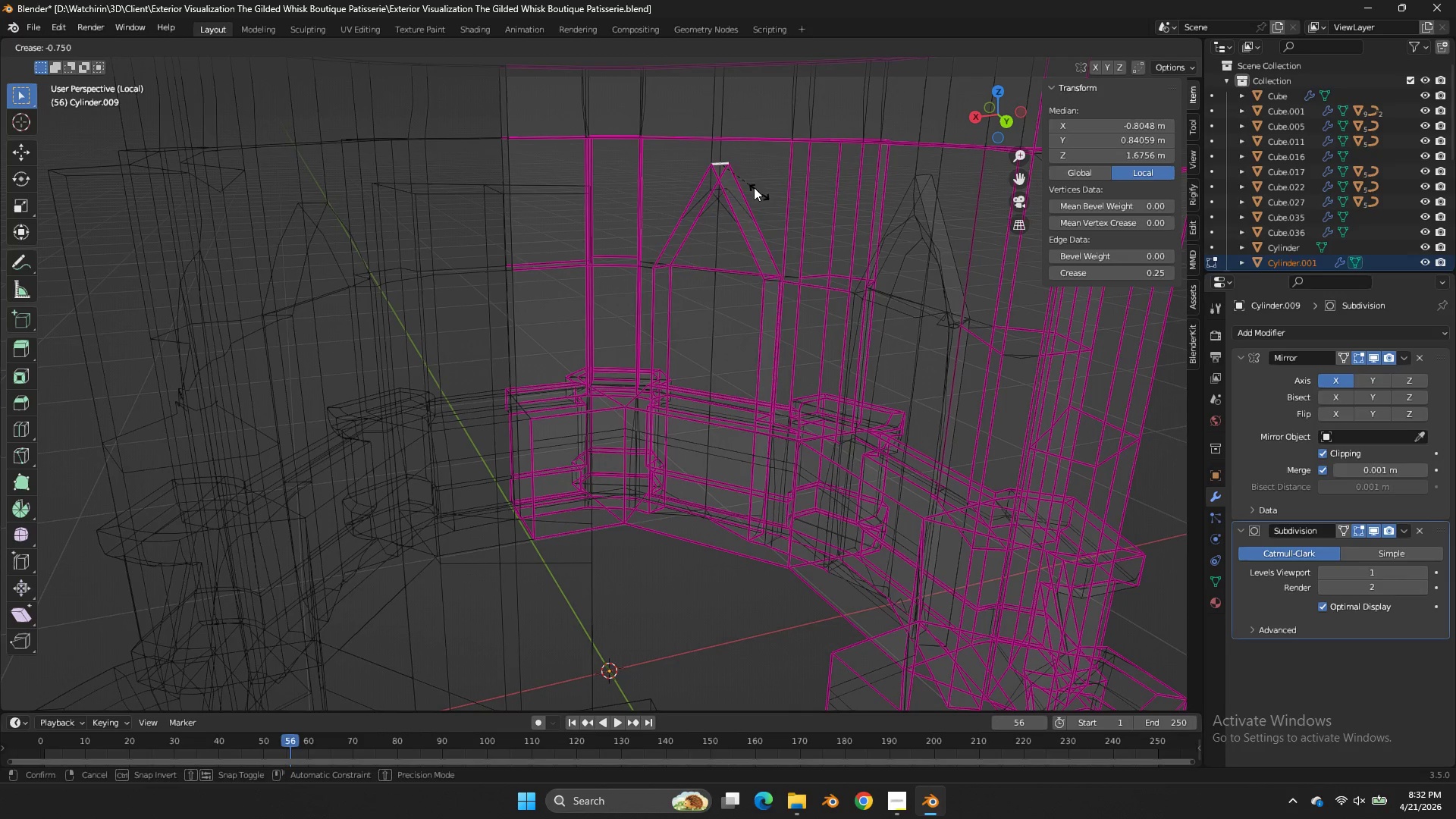 
left_click([717, 159])
 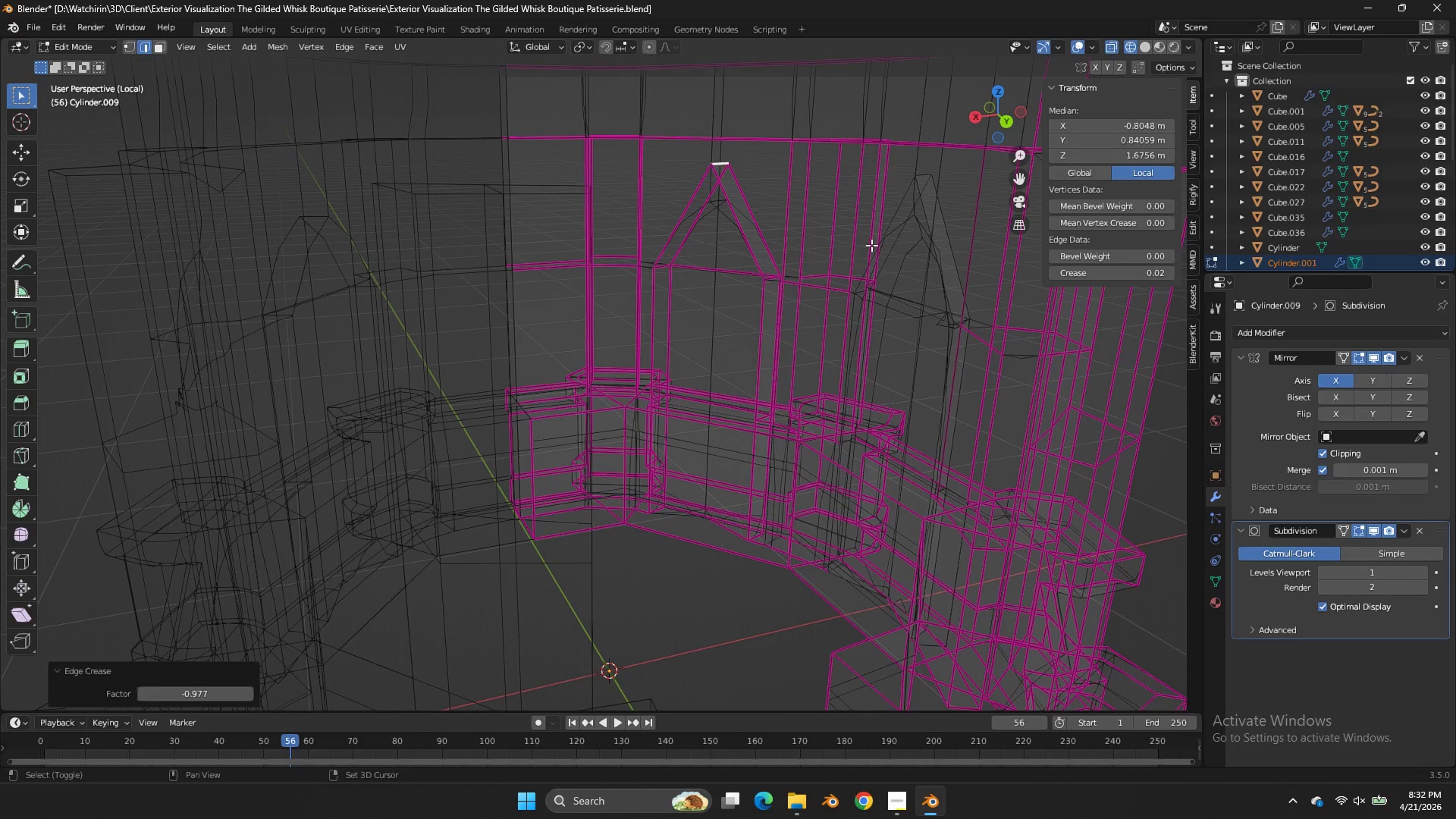 
key(Shift+E)
 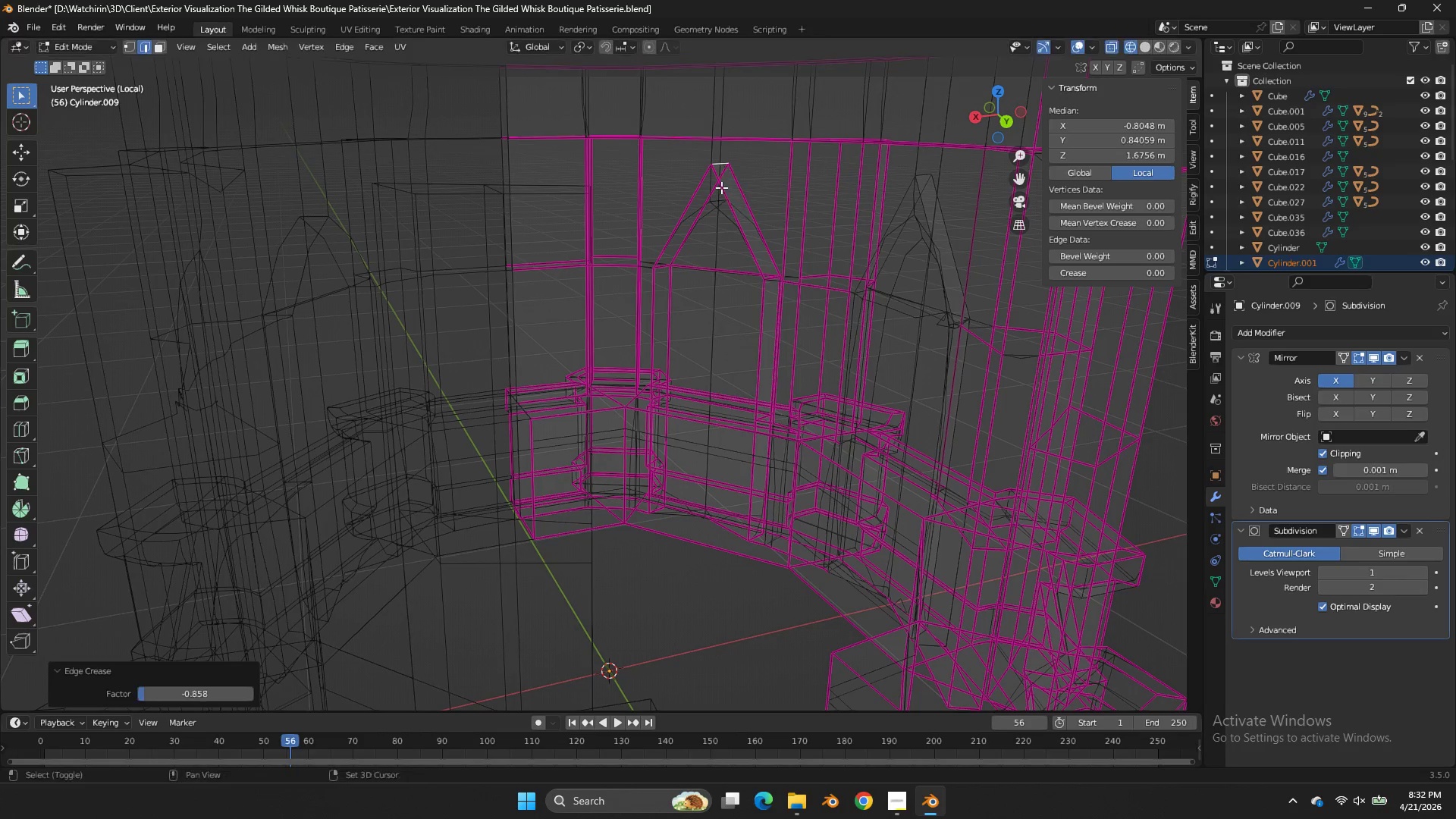 
left_click([721, 187])
 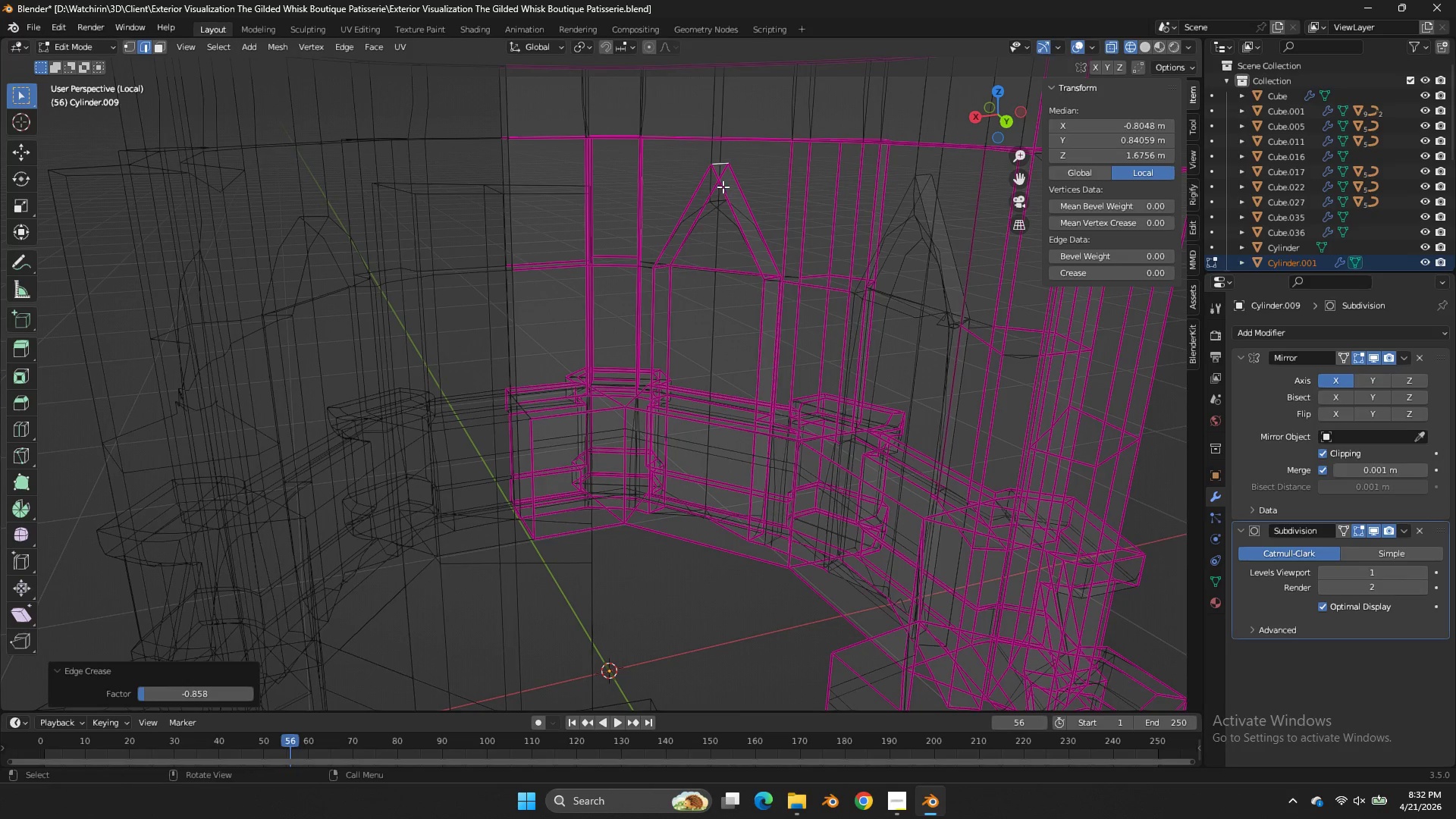 
key(Z)
 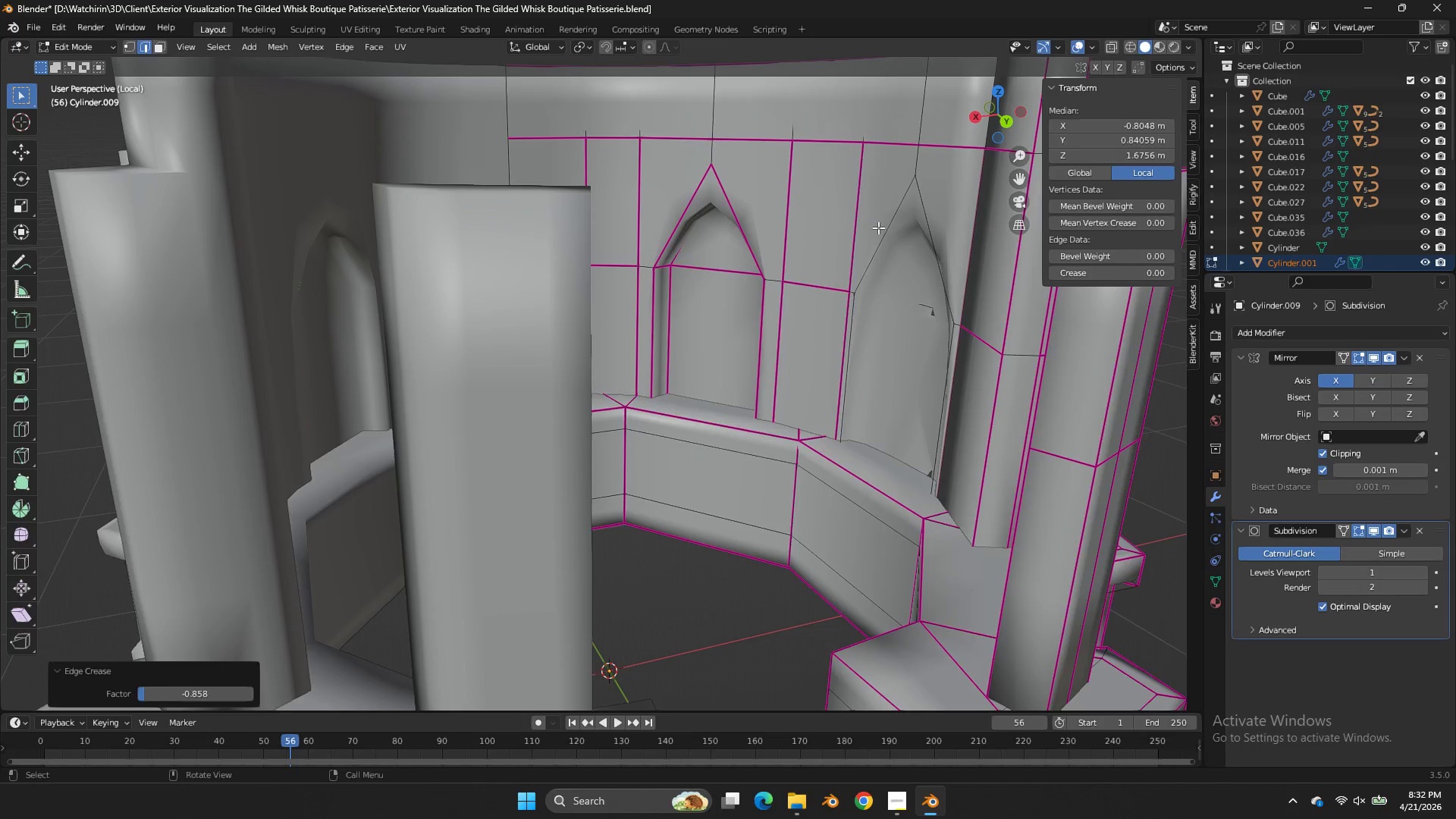 
key(Tab)
 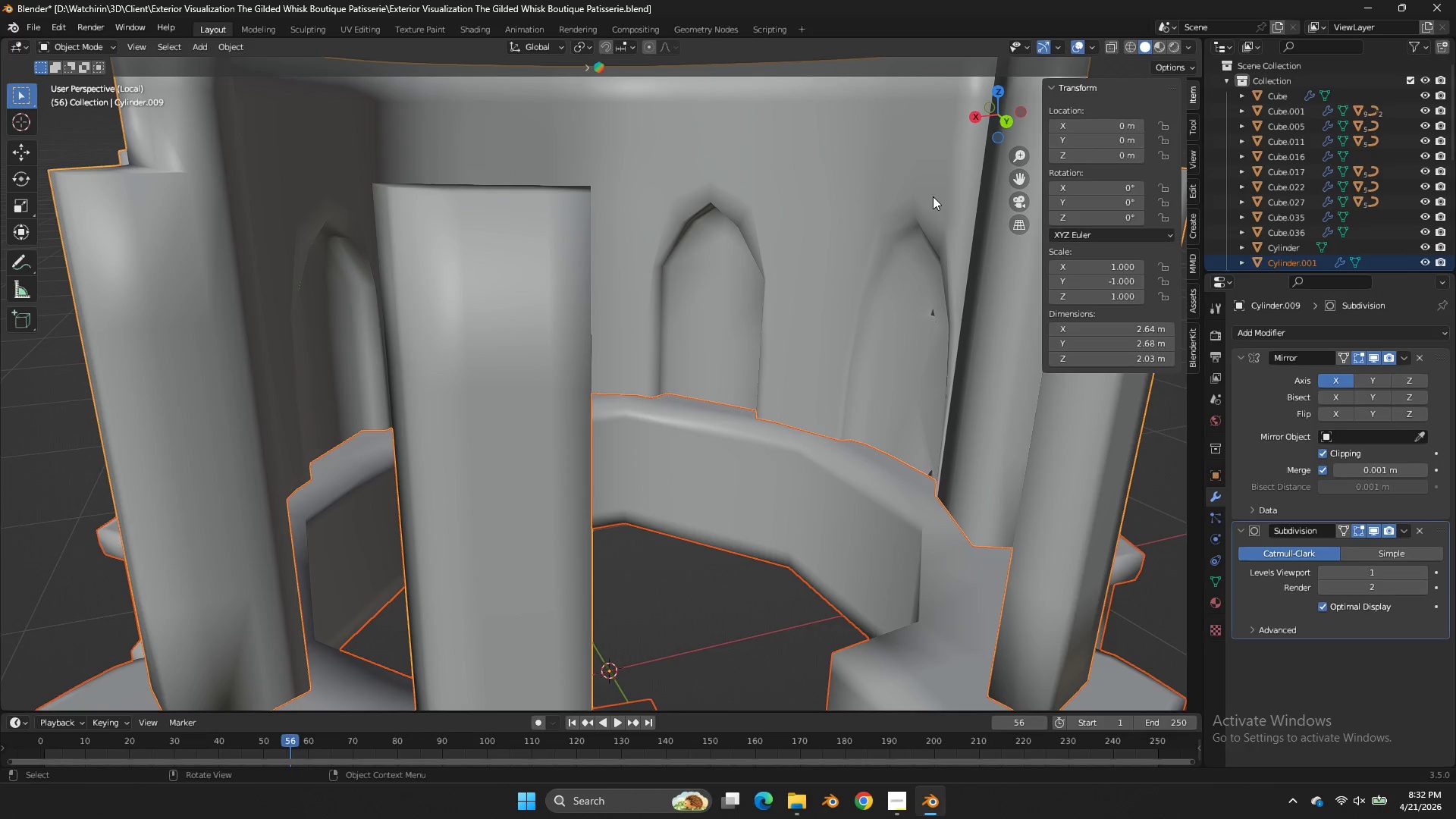 
key(Tab)
 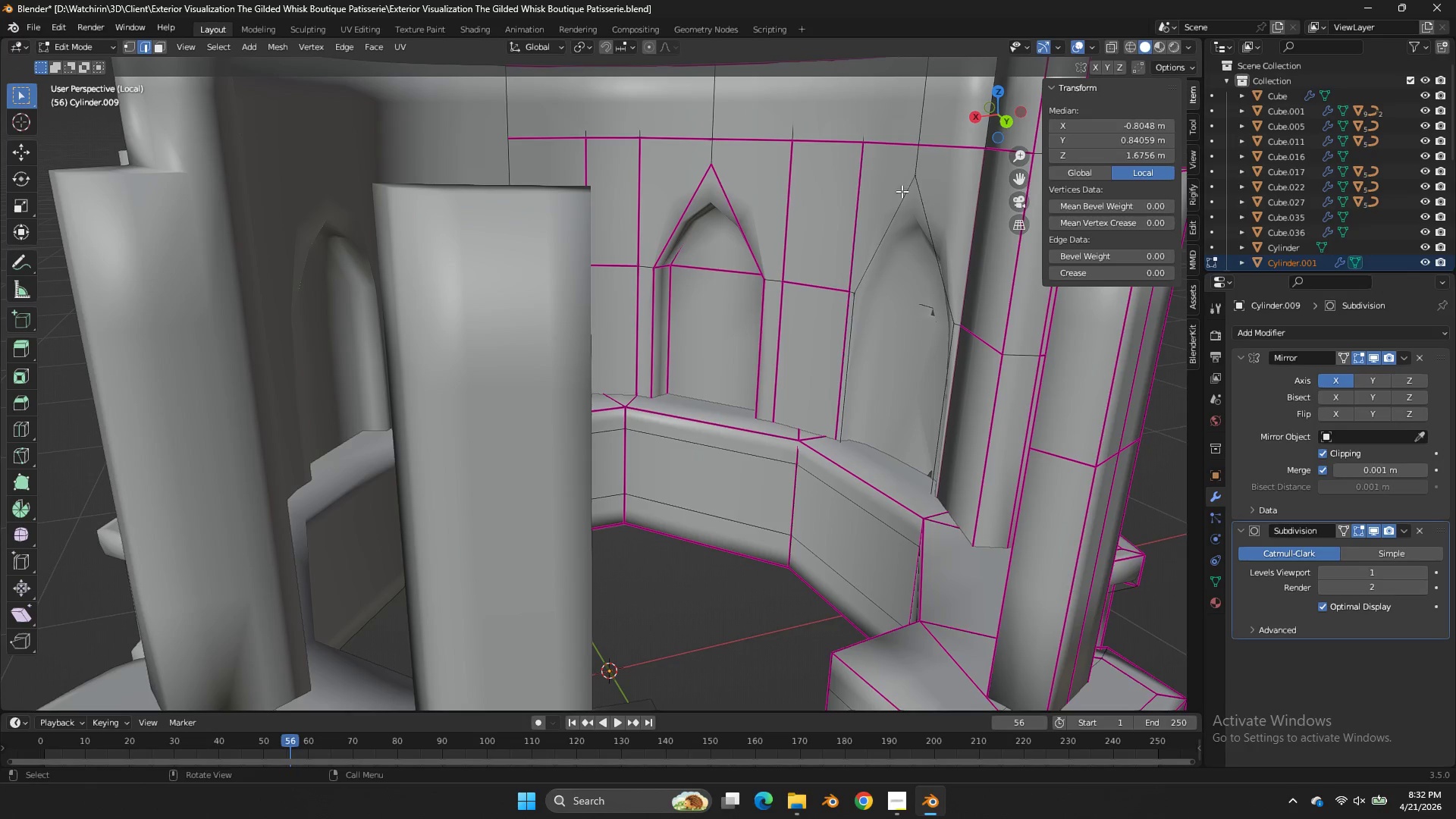 
key(Z)
 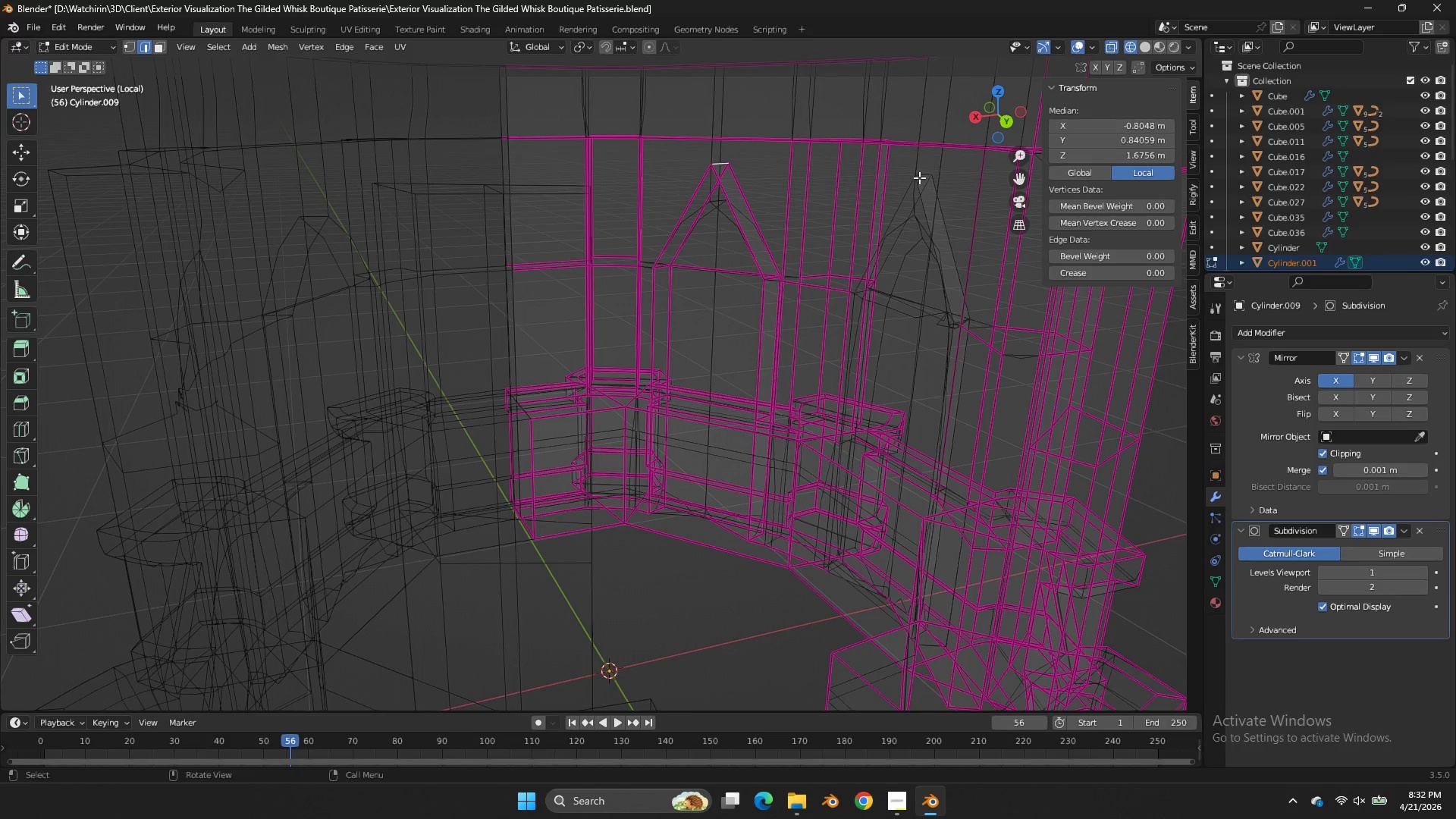 
left_click([919, 177])
 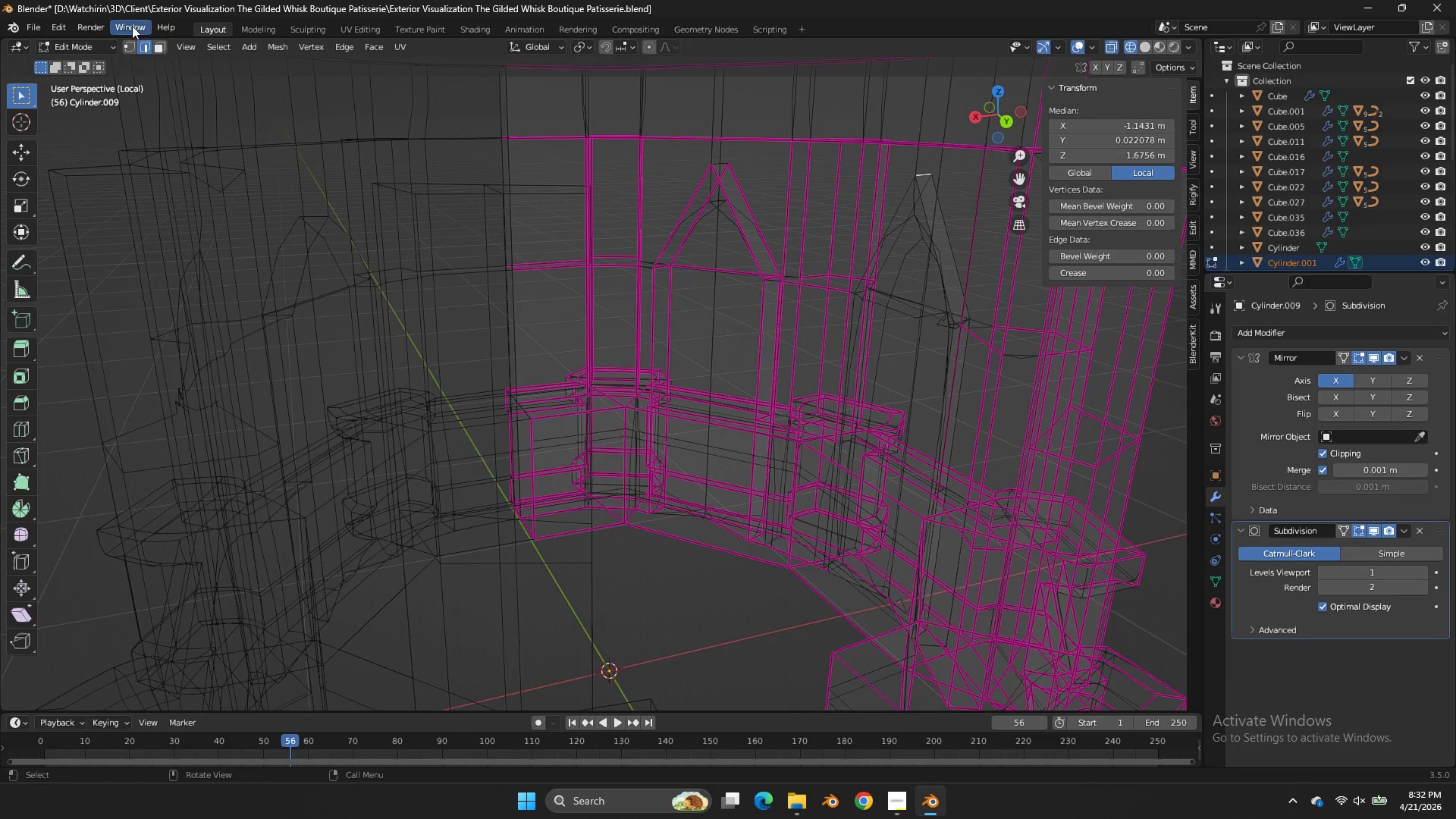 
left_click([158, 49])
 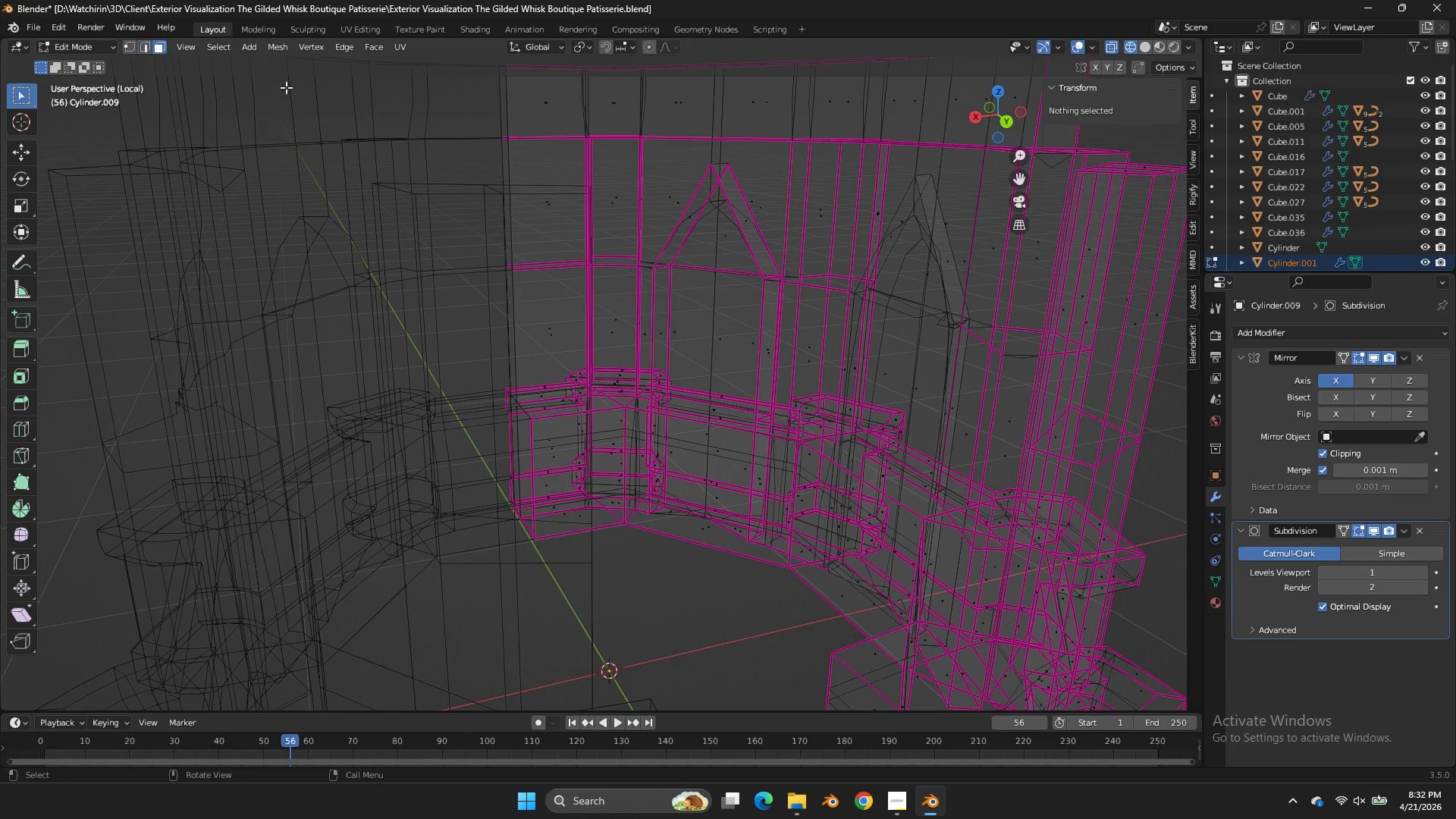 
key(Z)
 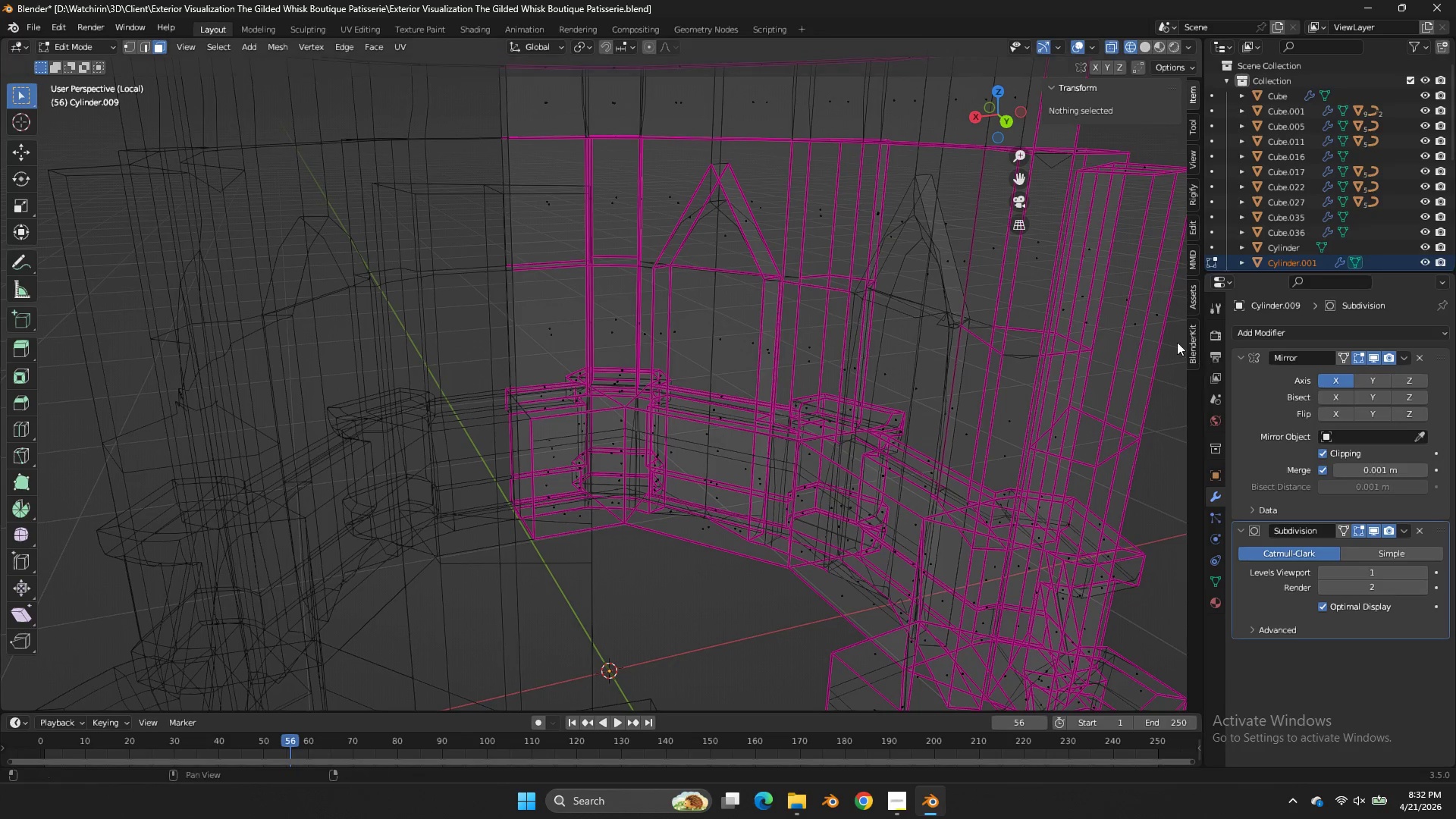 
key(Alt+AltLeft)
 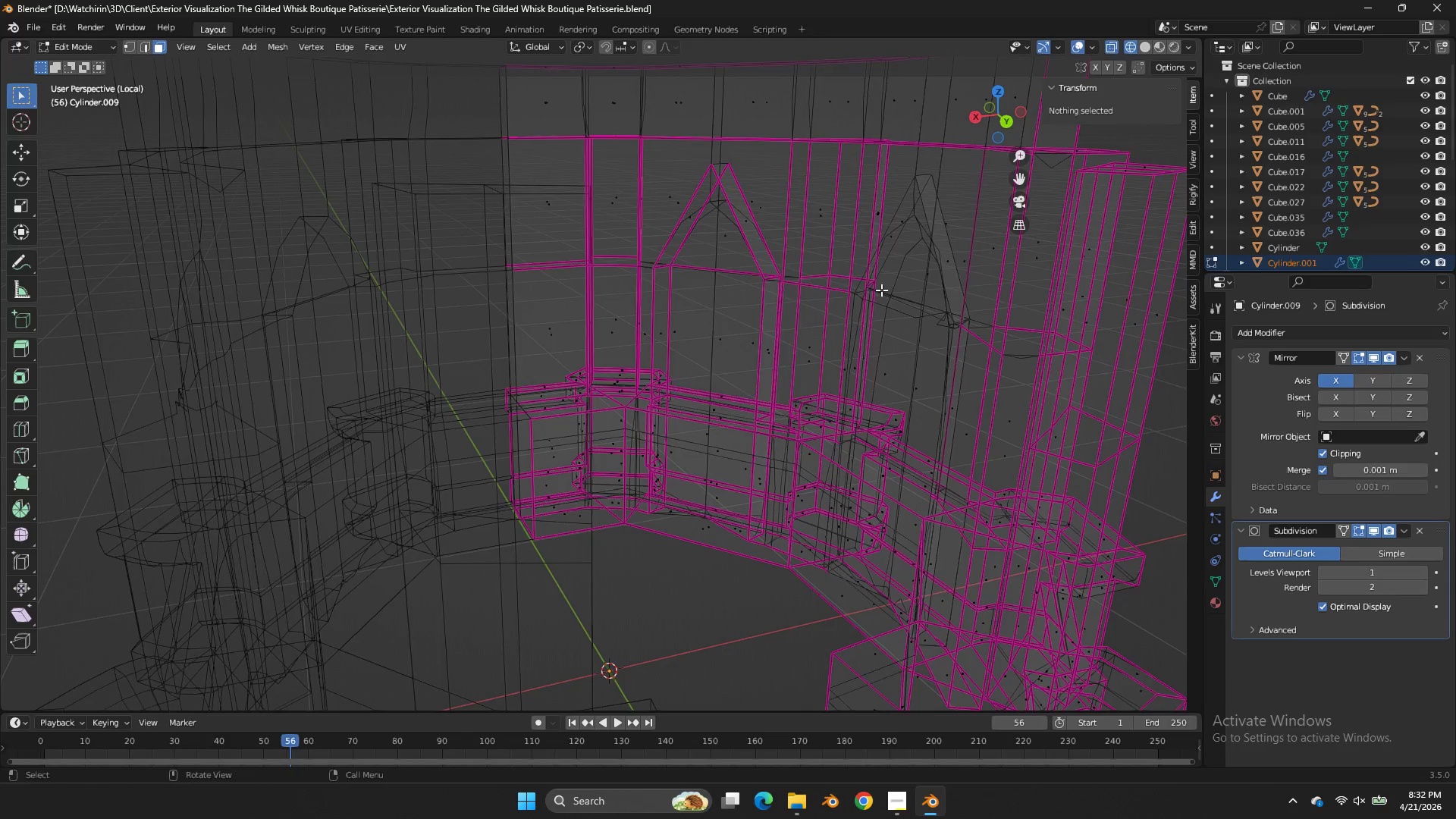 
key(Z)
 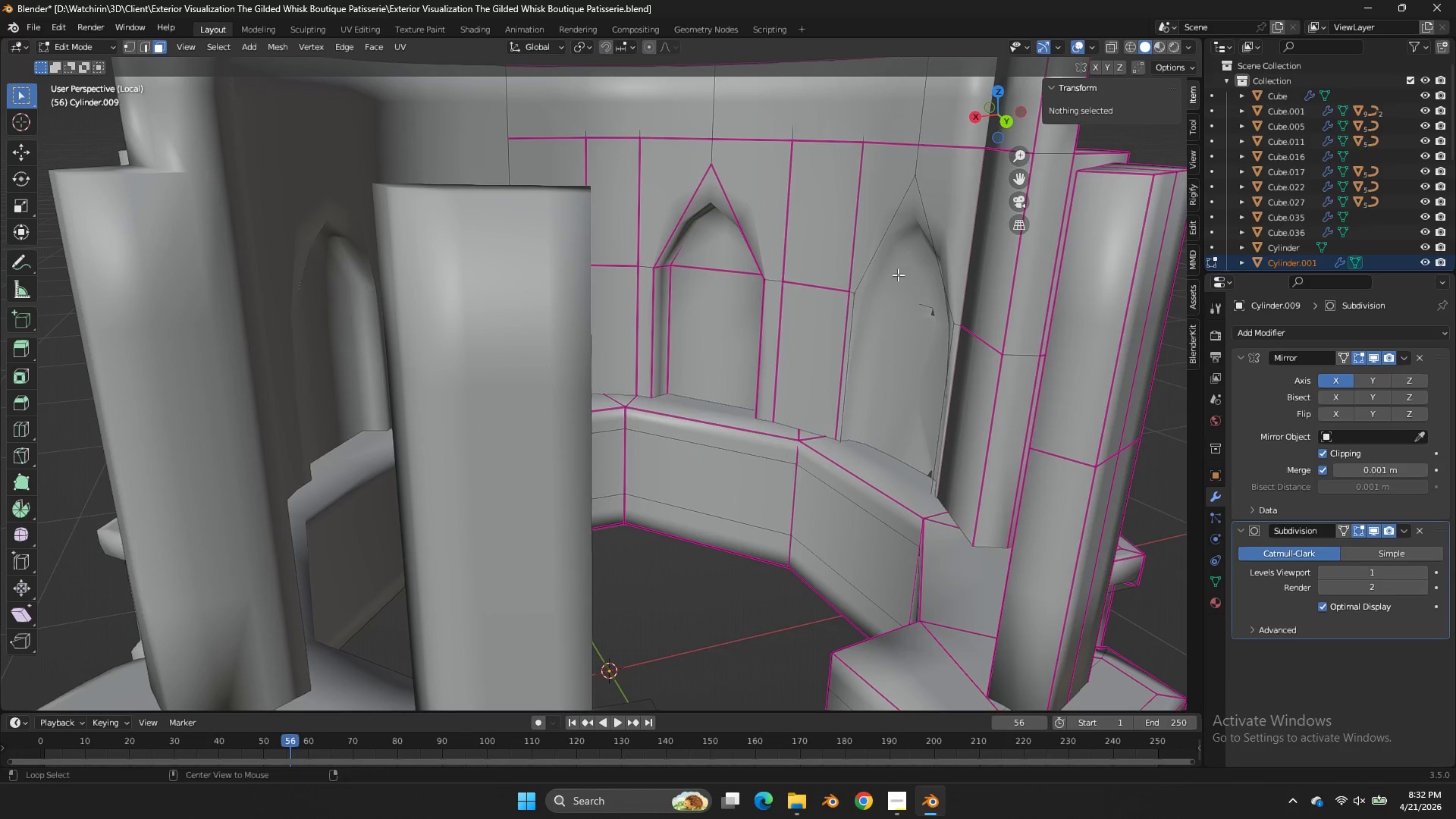 
hold_key(key=AltLeft, duration=0.86)
left_click([864, 292])
 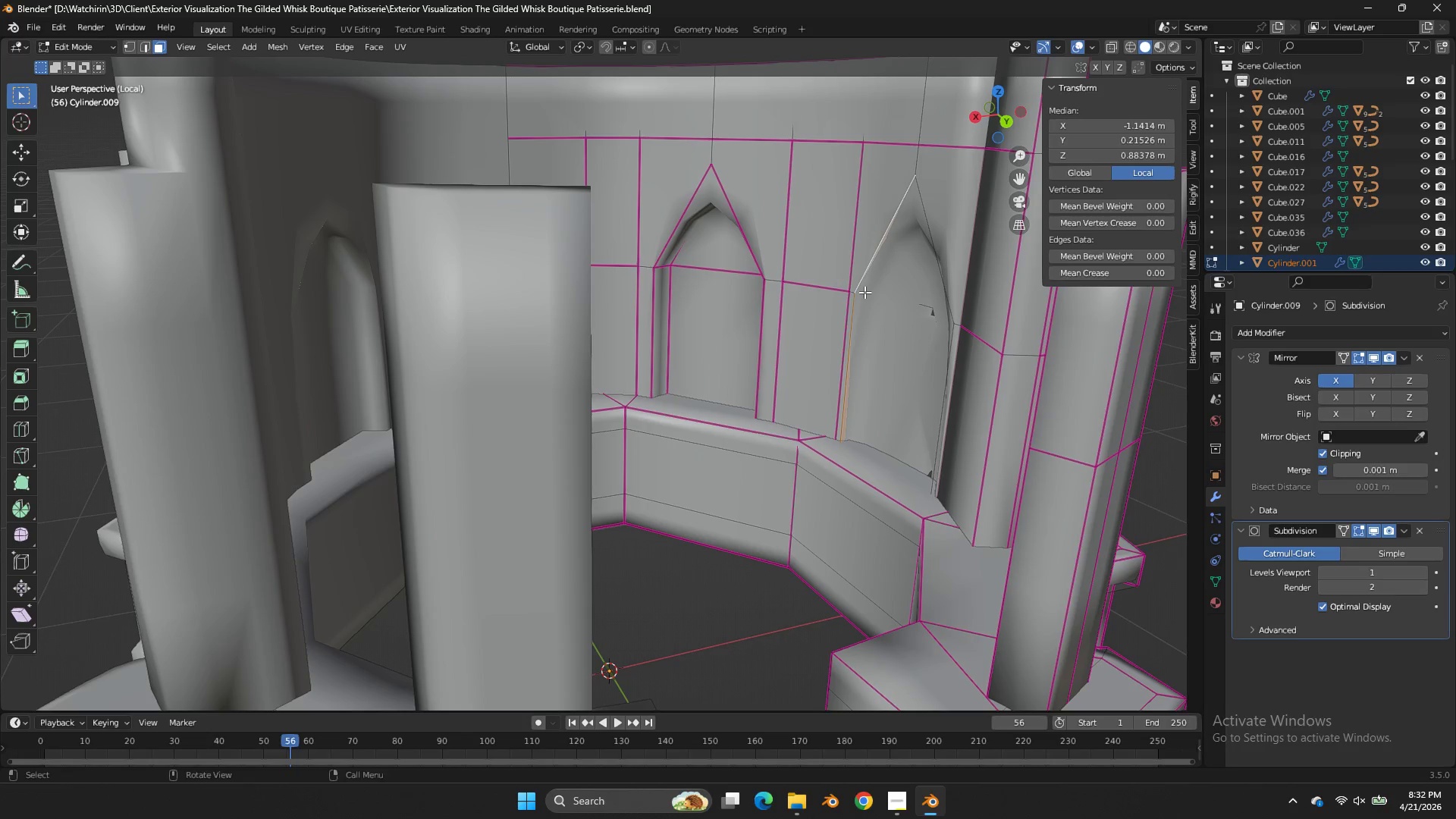 
key(Shift+E)
 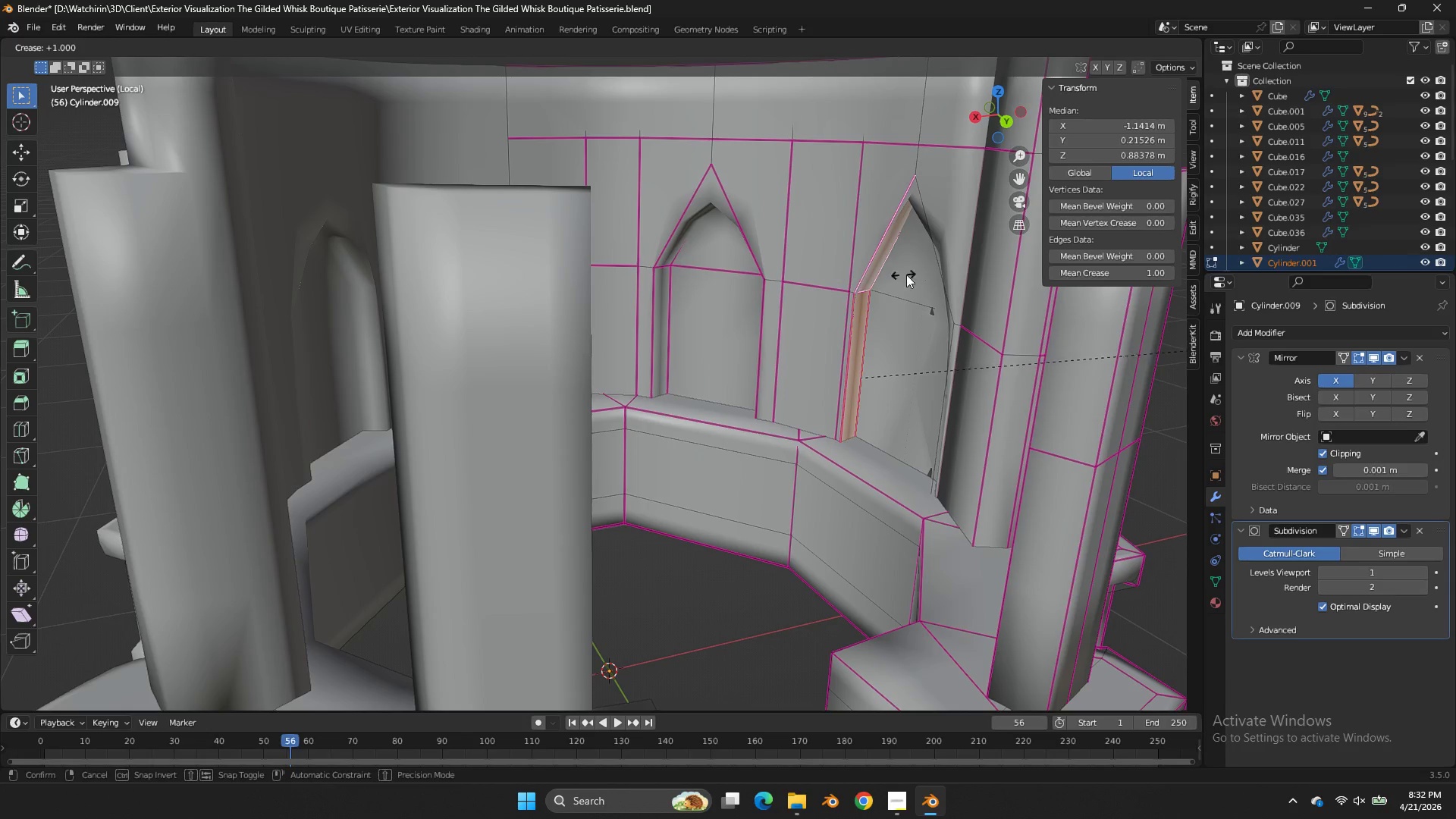 
left_click_drag(start_coordinate=[933, 275], to_coordinate=[943, 276])
 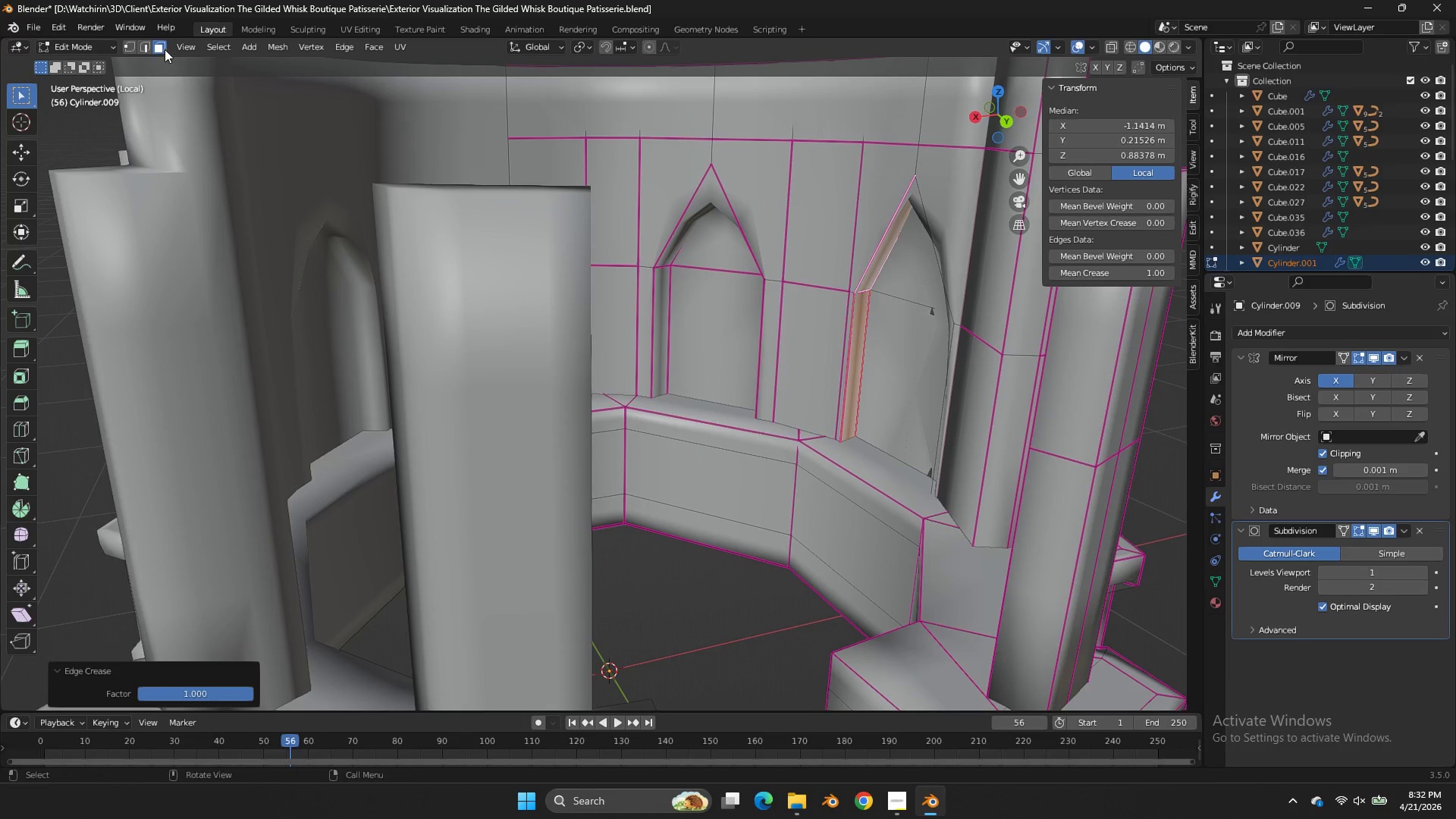 
left_click([146, 47])
 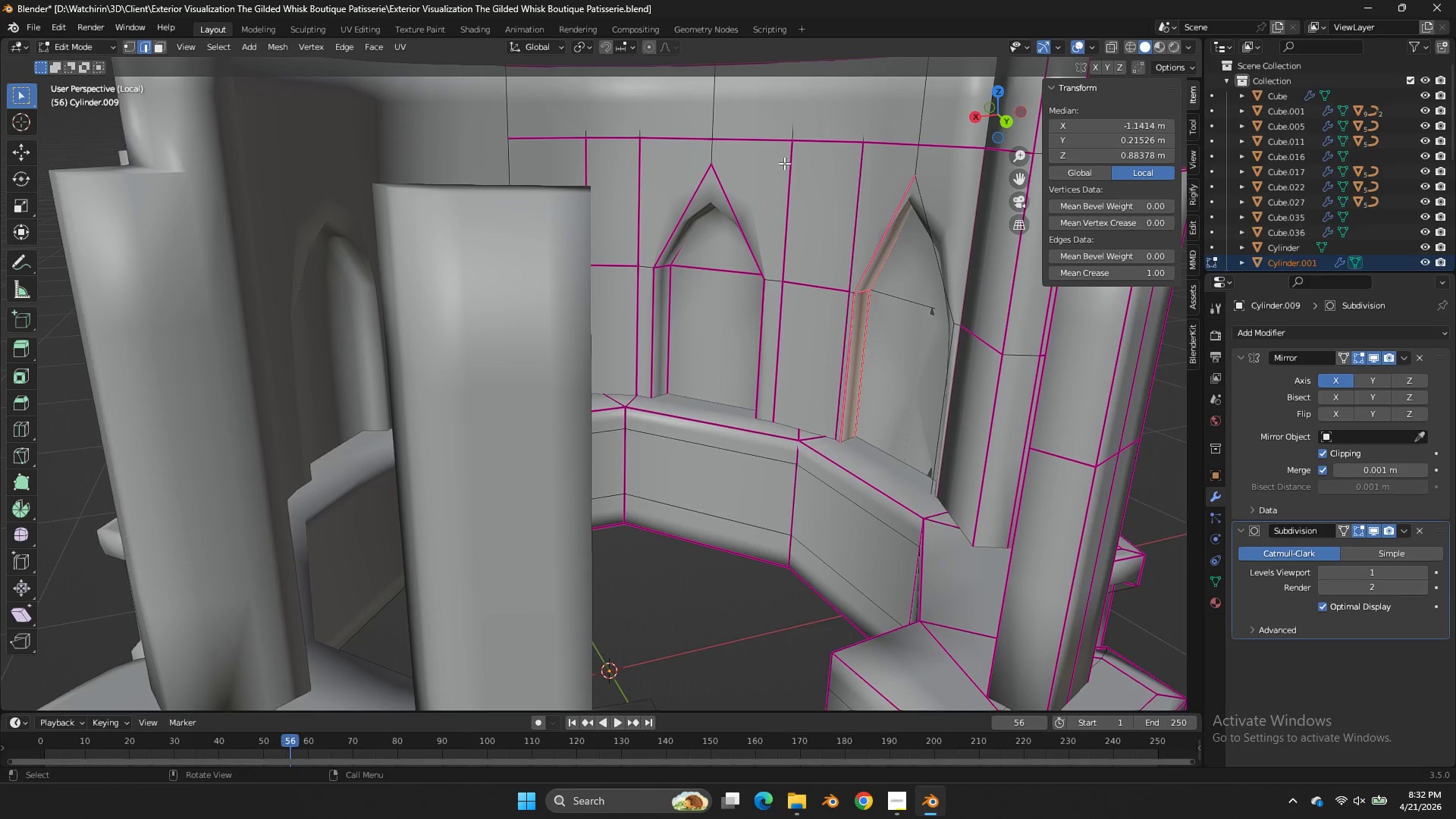 
key(Z)
 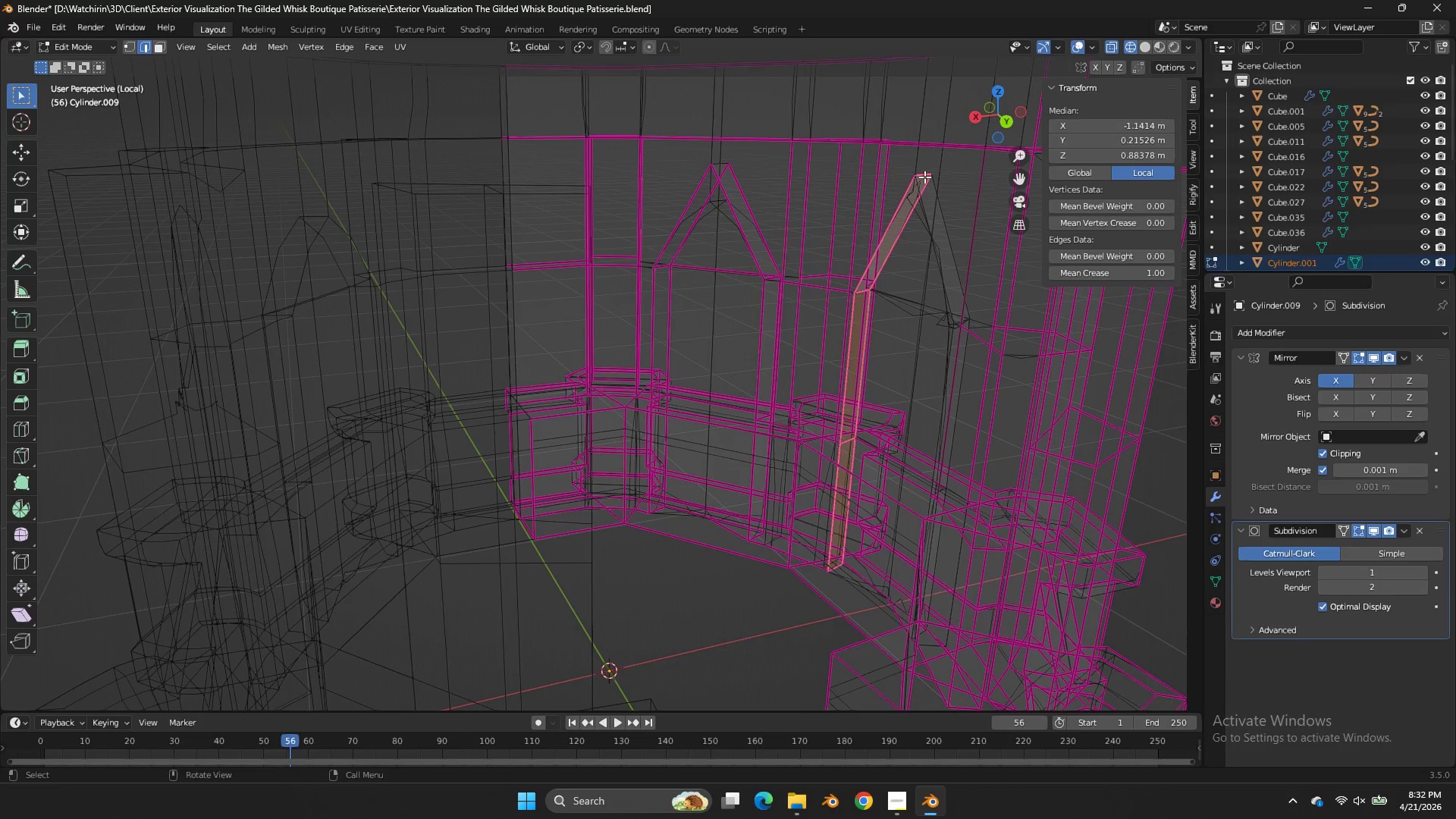 
left_click([922, 174])
 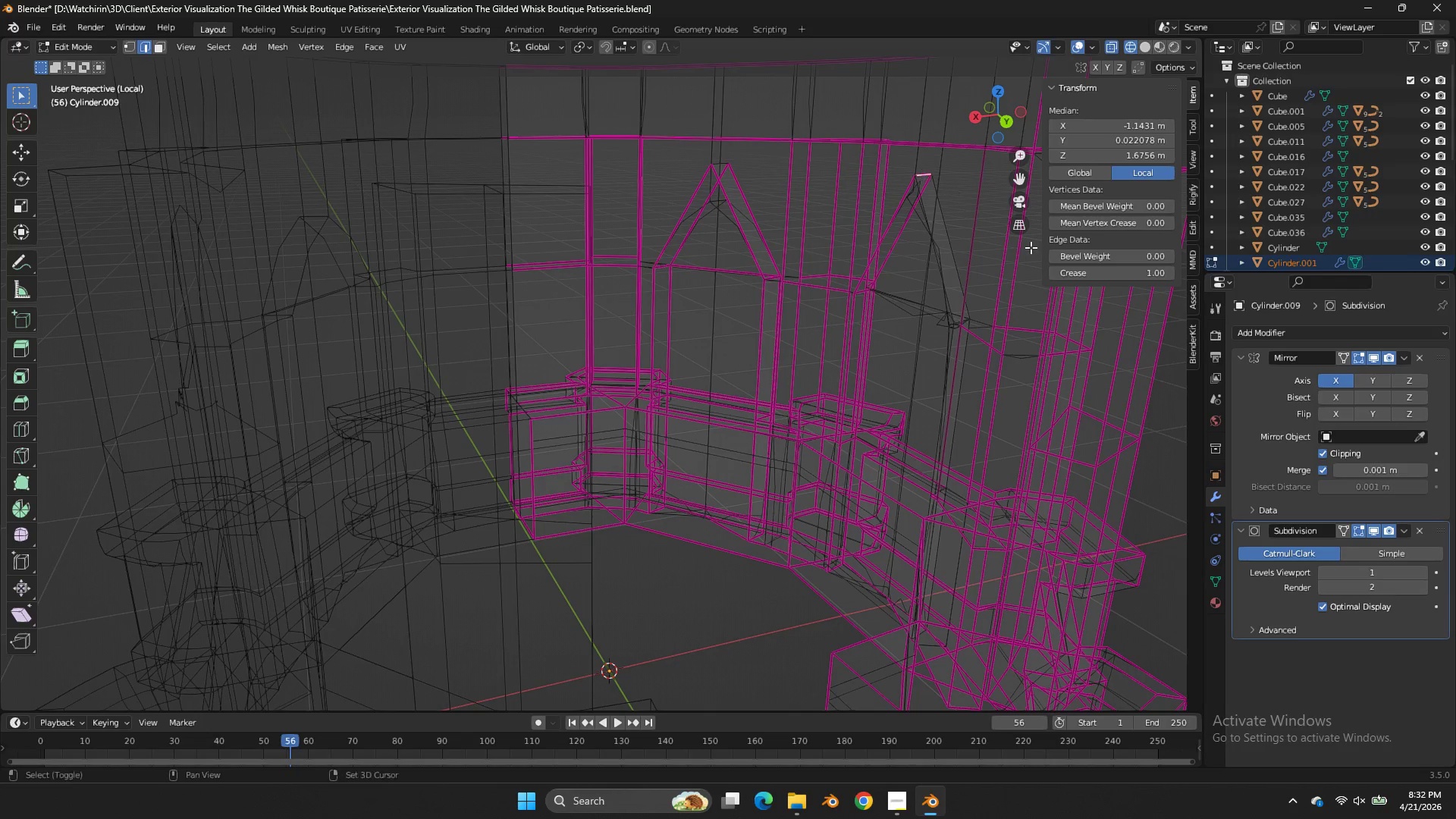 
key(Shift+E)
 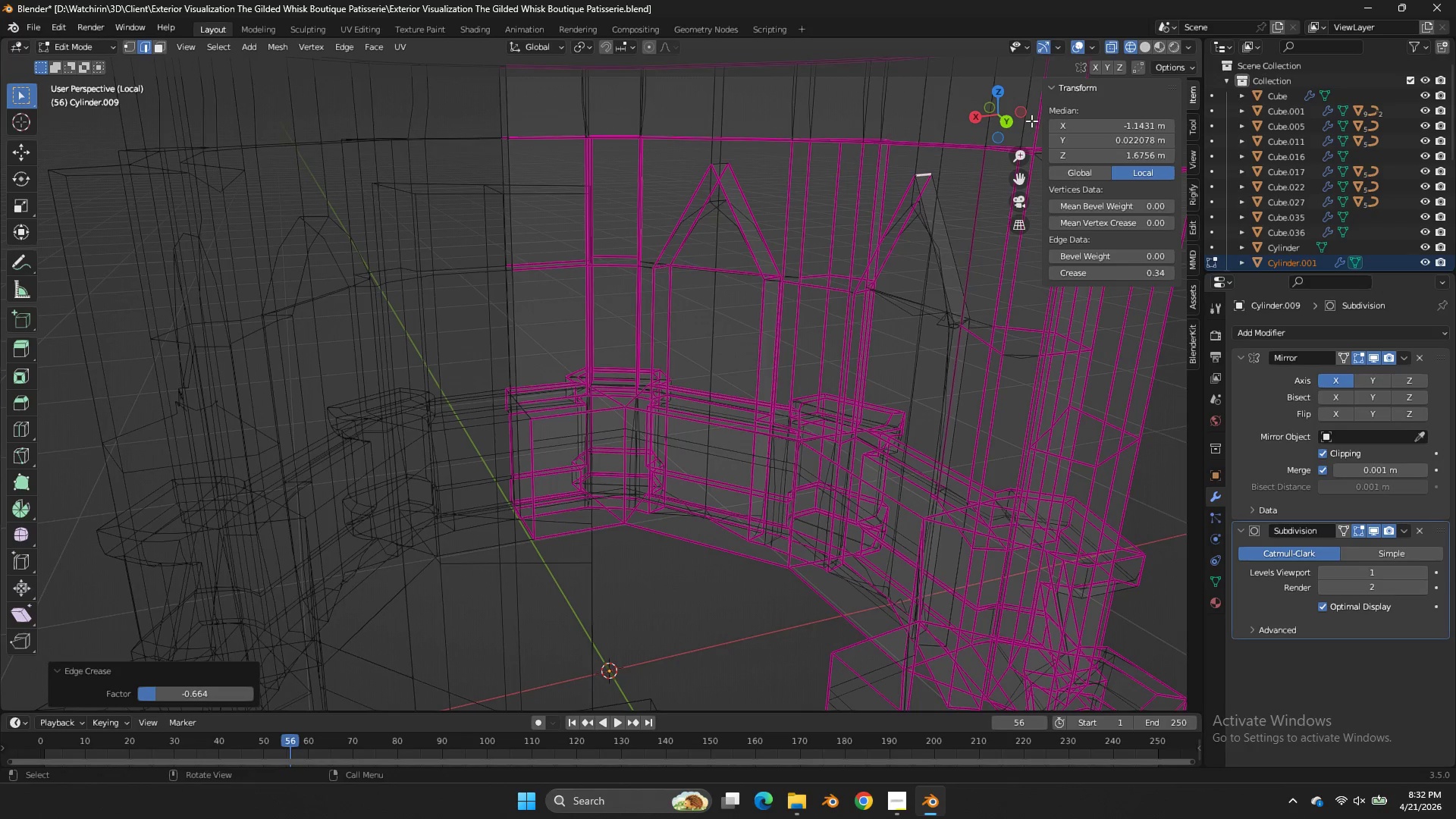 
left_click_drag(start_coordinate=[991, 99], to_coordinate=[812, 90])
 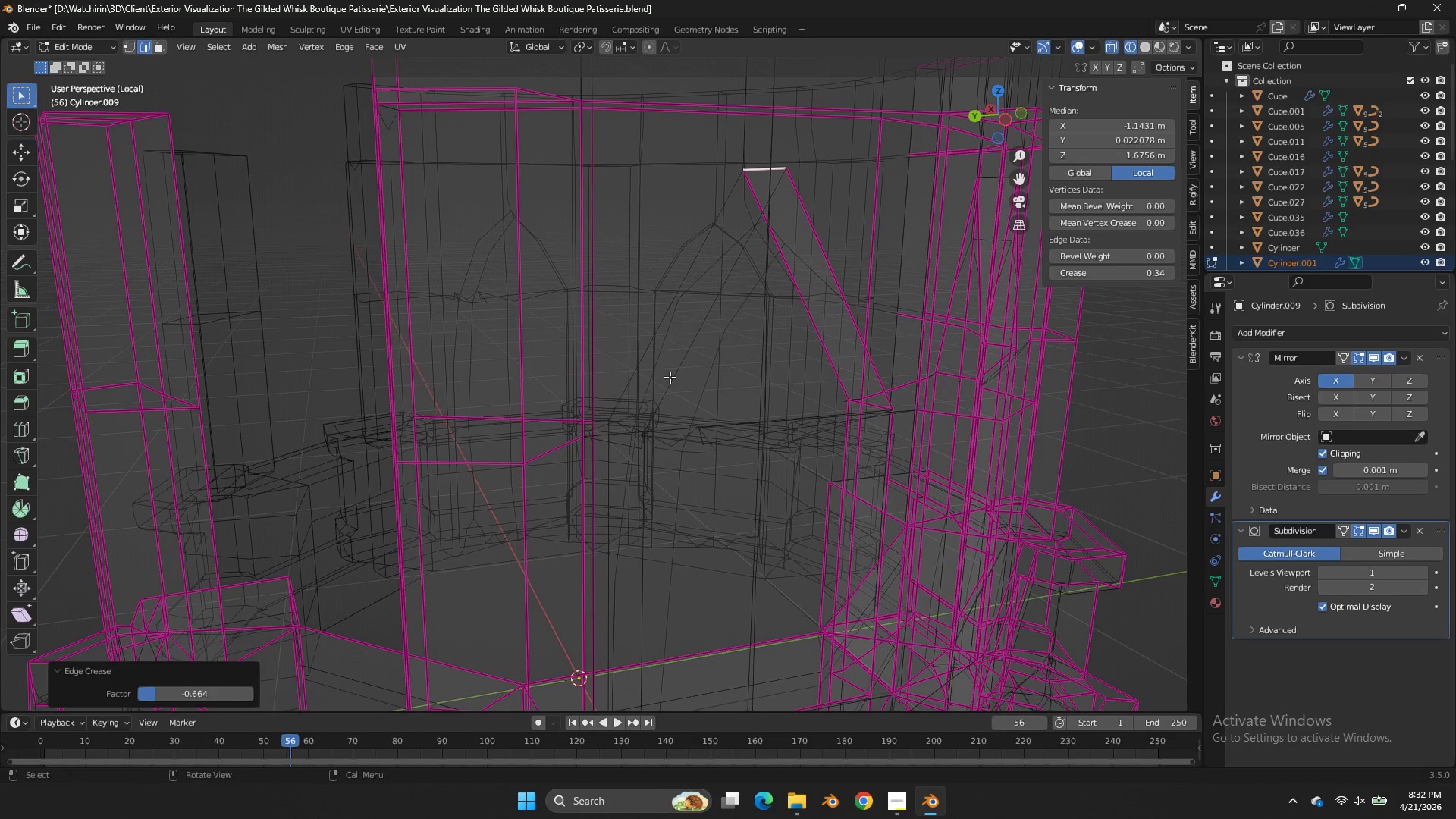 
hold_key(key=AltLeft, duration=1.44)
left_click([640, 377])
 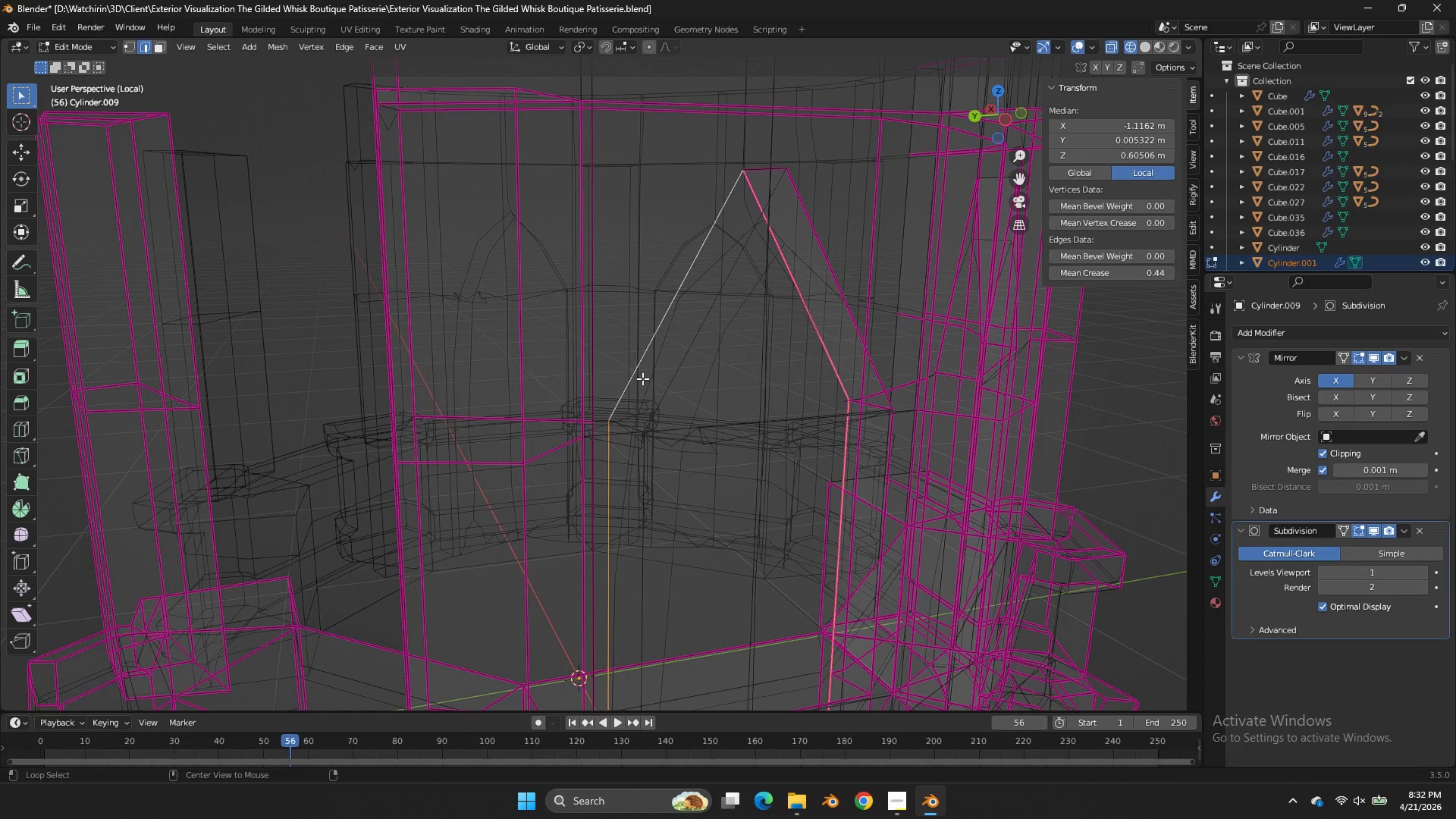 
hold_key(key=ShiftLeft, duration=1.56)
hold_key(key=AltLeft, duration=0.64)
left_click([645, 458])
 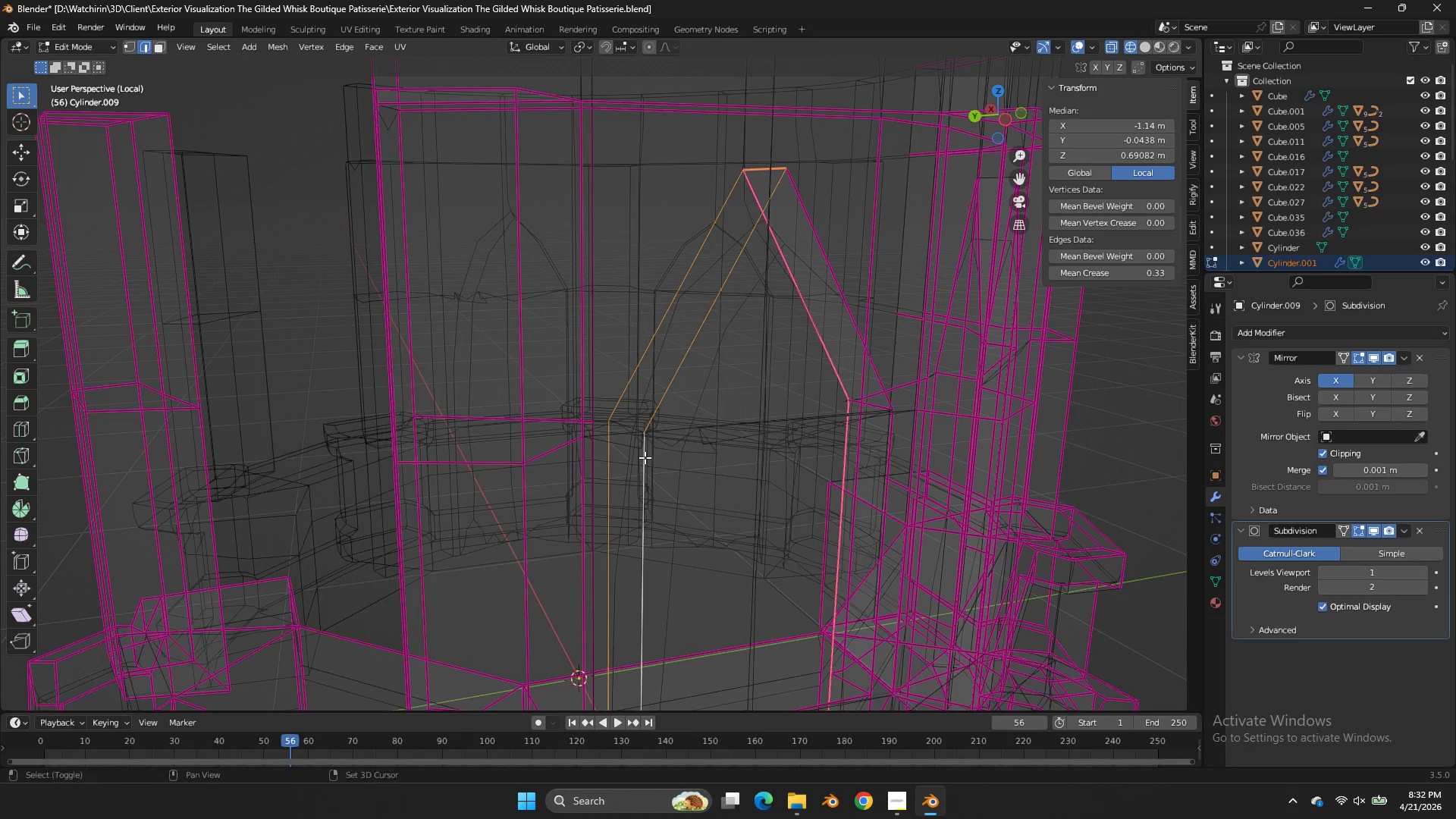 
scroll: coordinate [645, 457], scroll_direction: down, amount: 3.0
 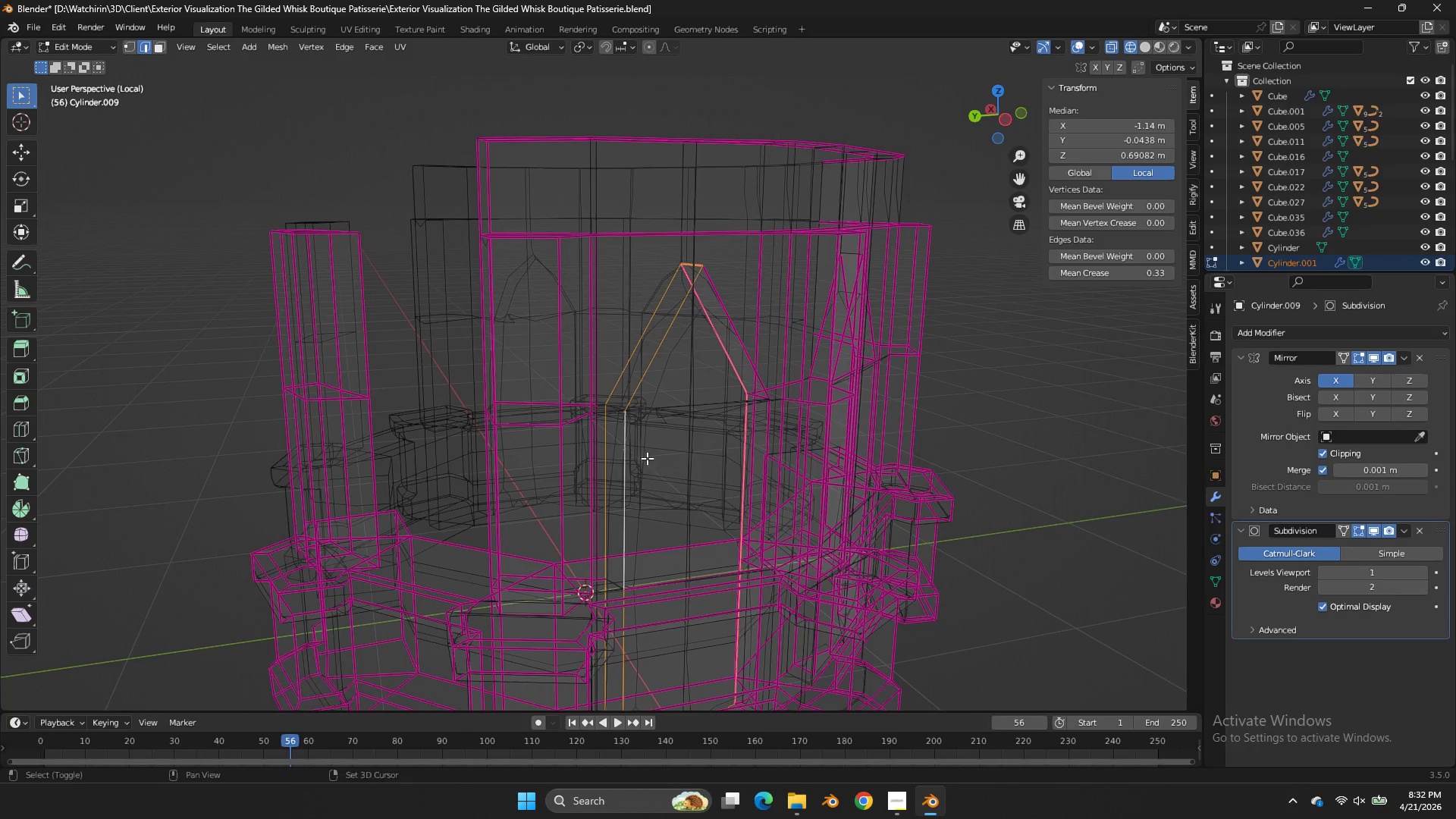 
key(Shift+E)
 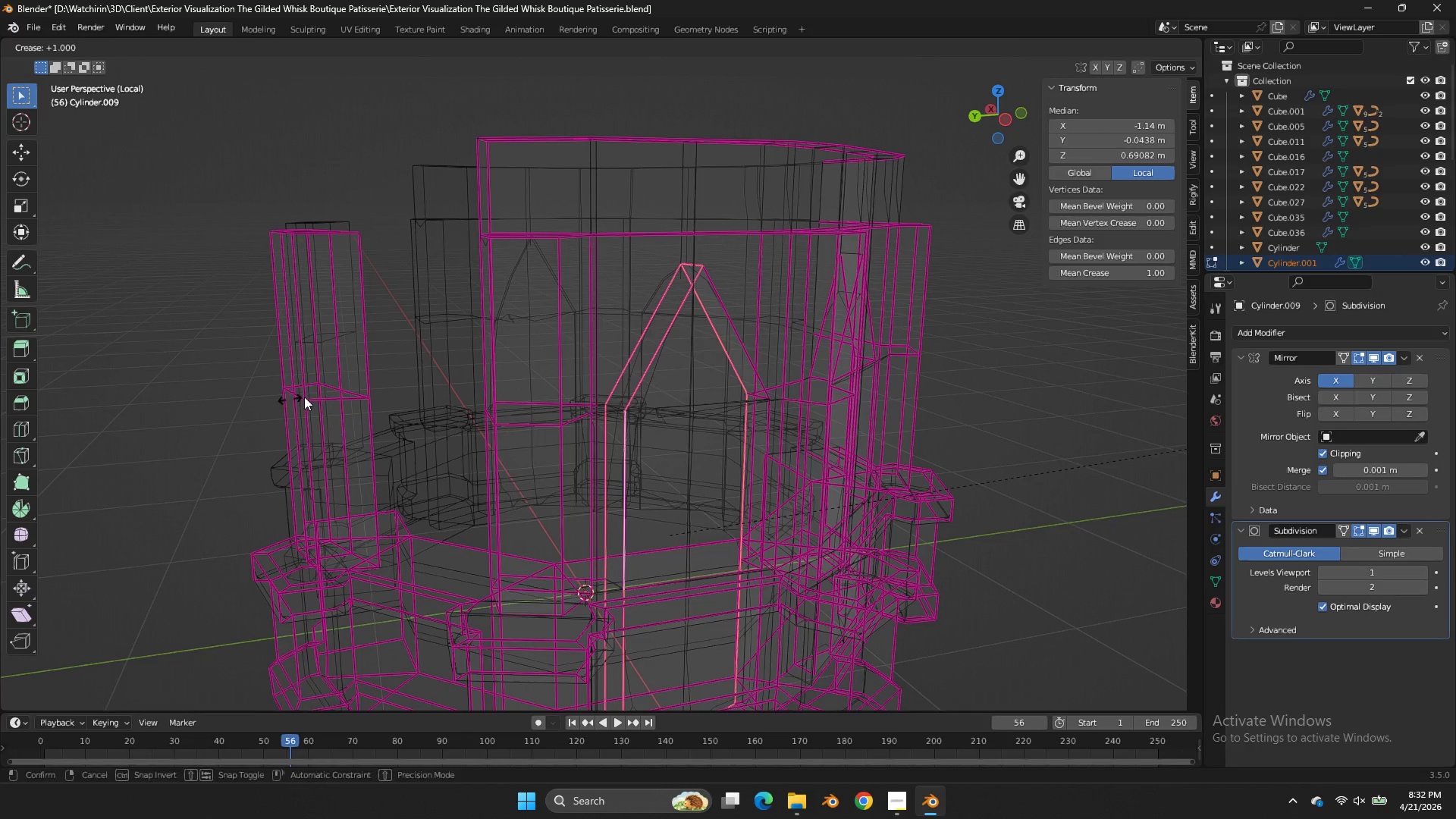 
left_click_drag(start_coordinate=[308, 397], to_coordinate=[313, 397])
 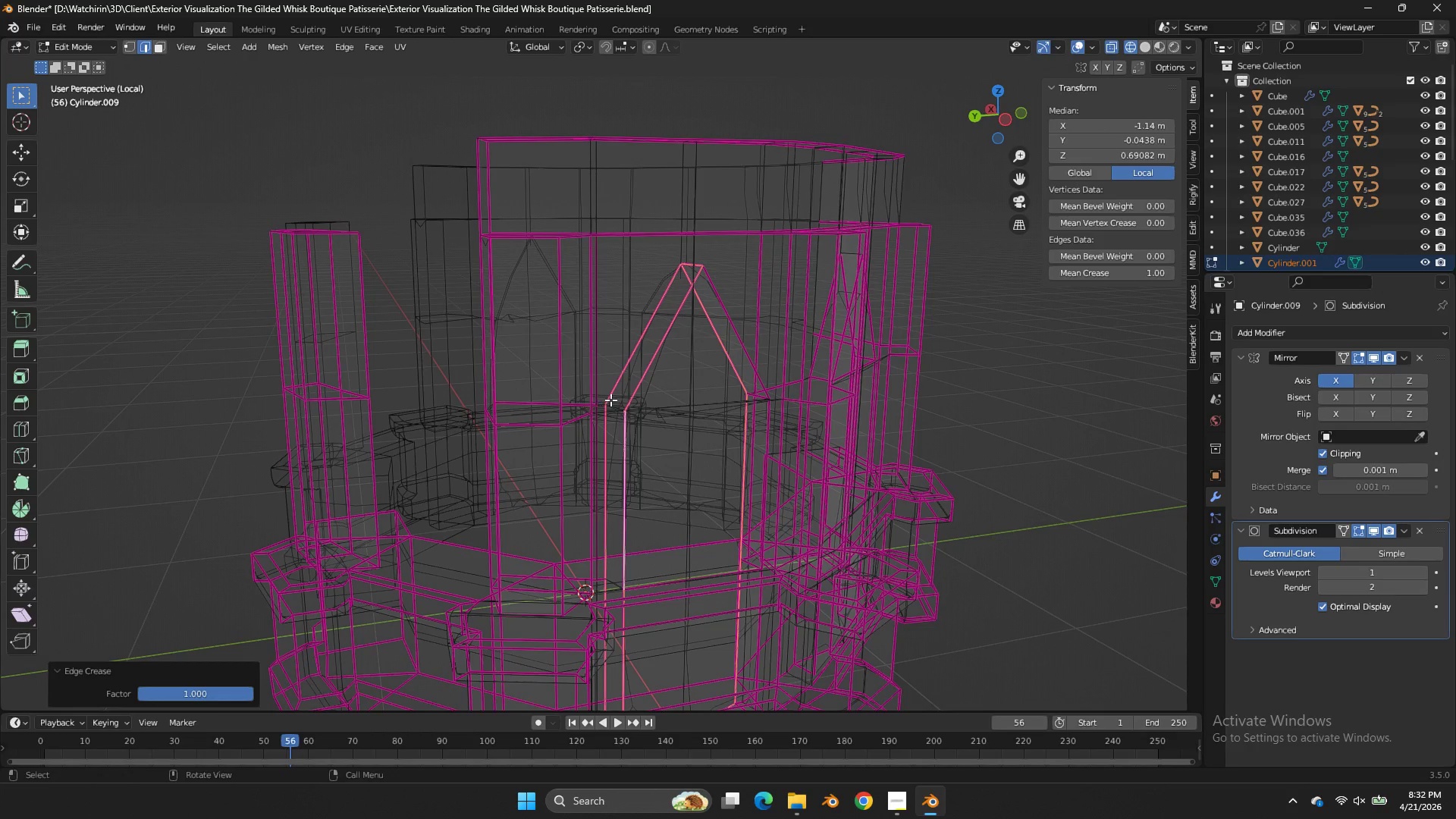 
left_click([614, 403])
 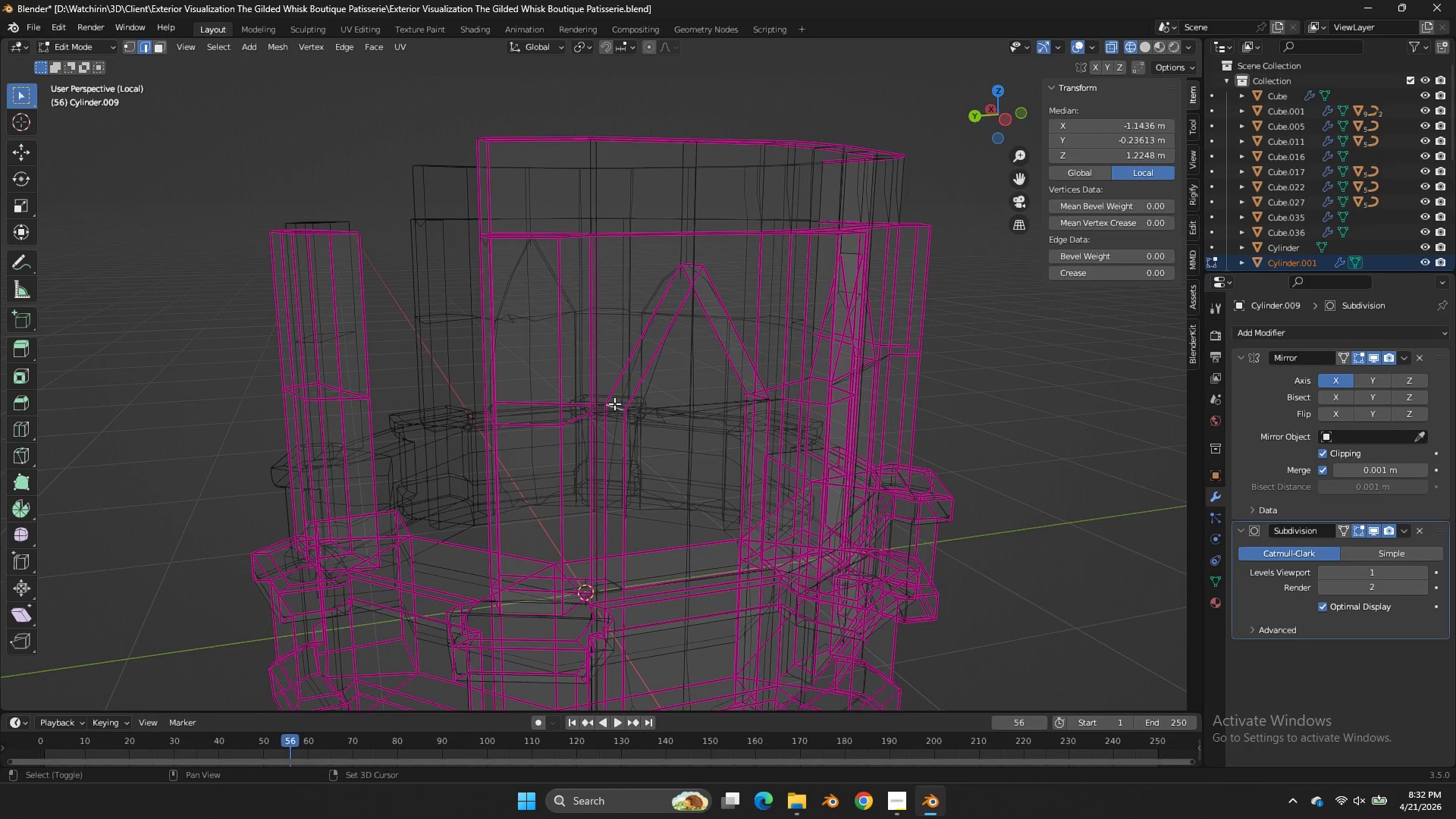 
key(Shift+E)
 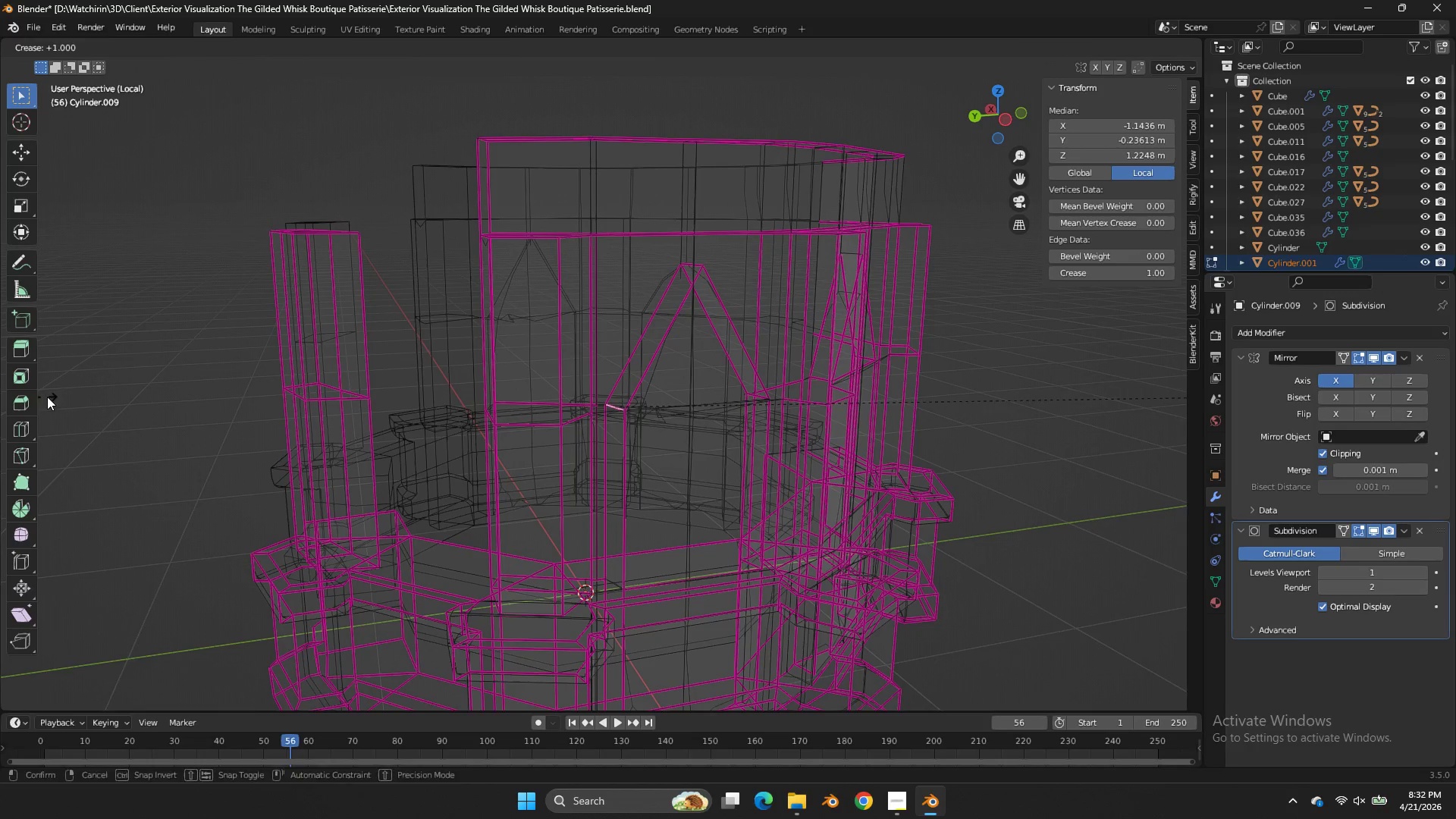 
left_click_drag(start_coordinate=[59, 397], to_coordinate=[83, 403])
 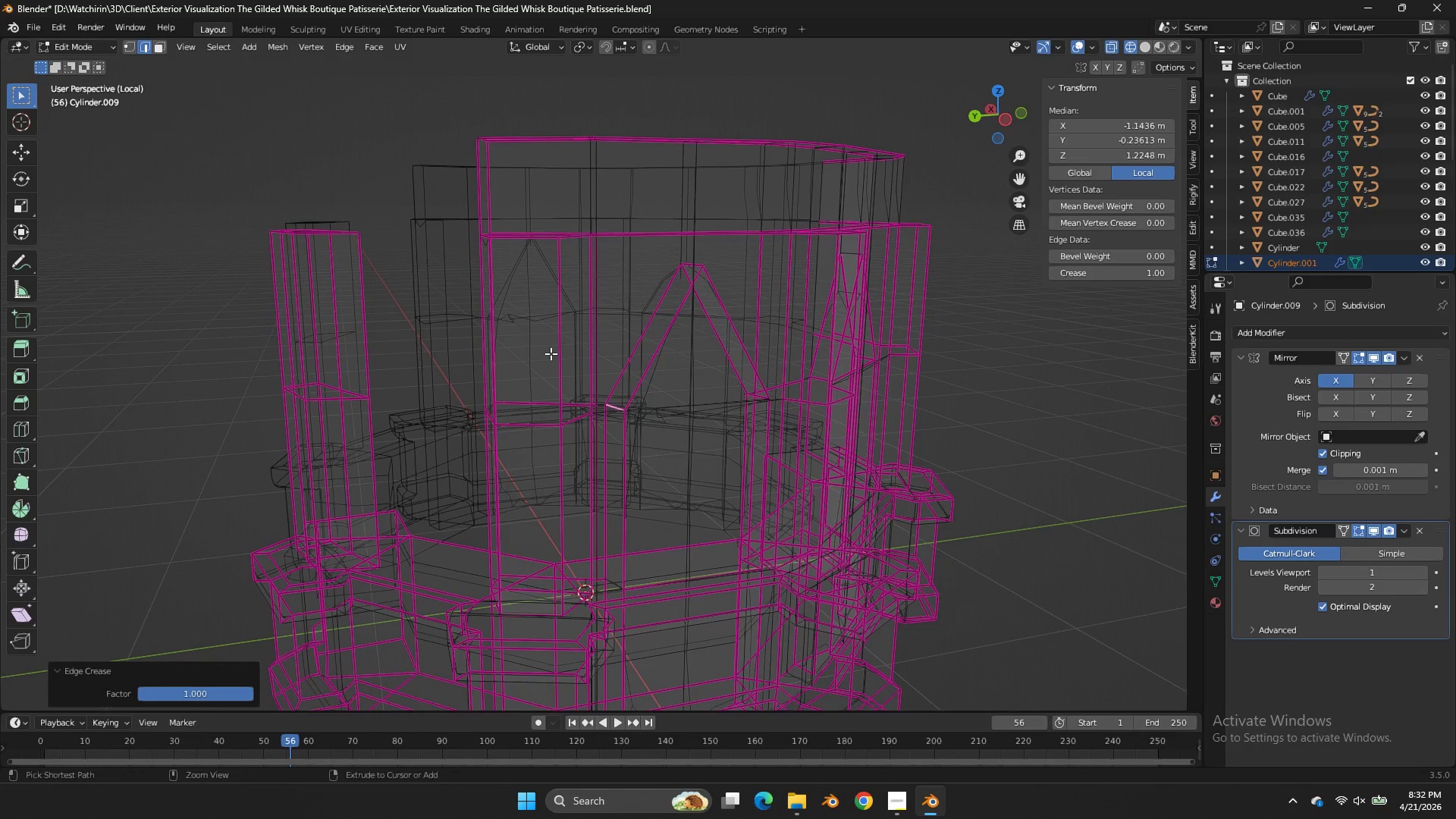 
key(Control+ControlLeft)
 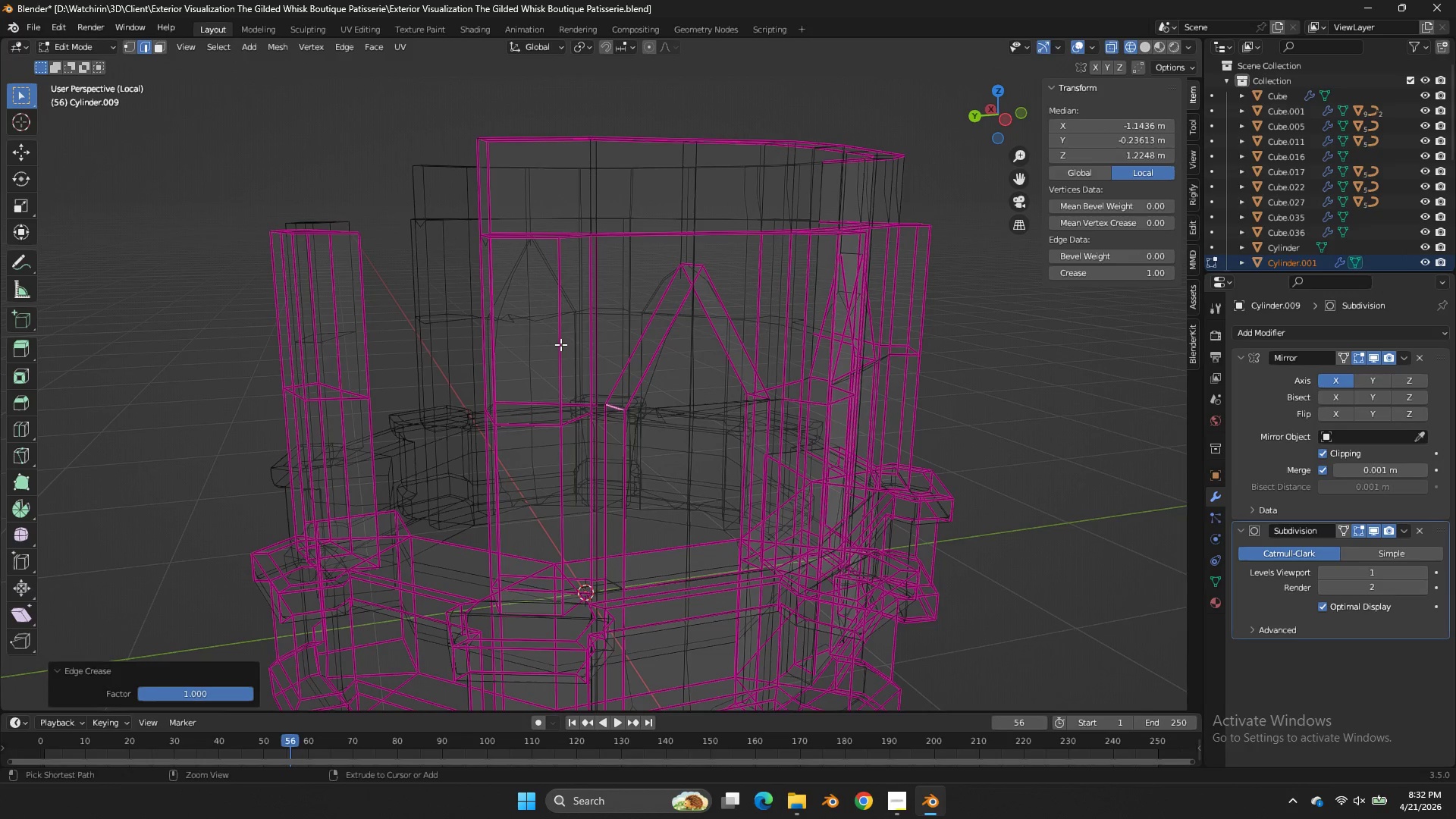 
key(Control+S)
 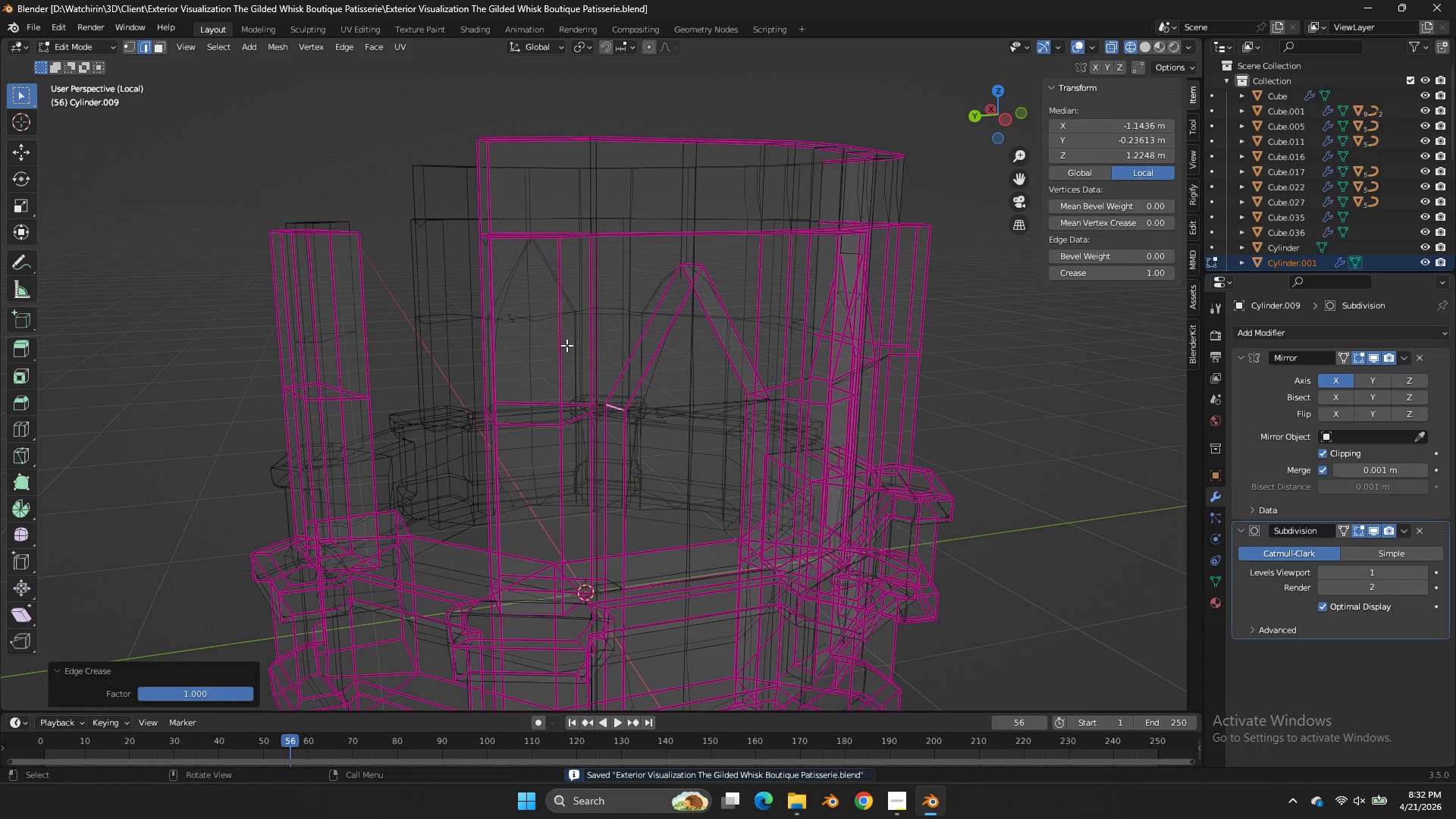 
key(Tab)
 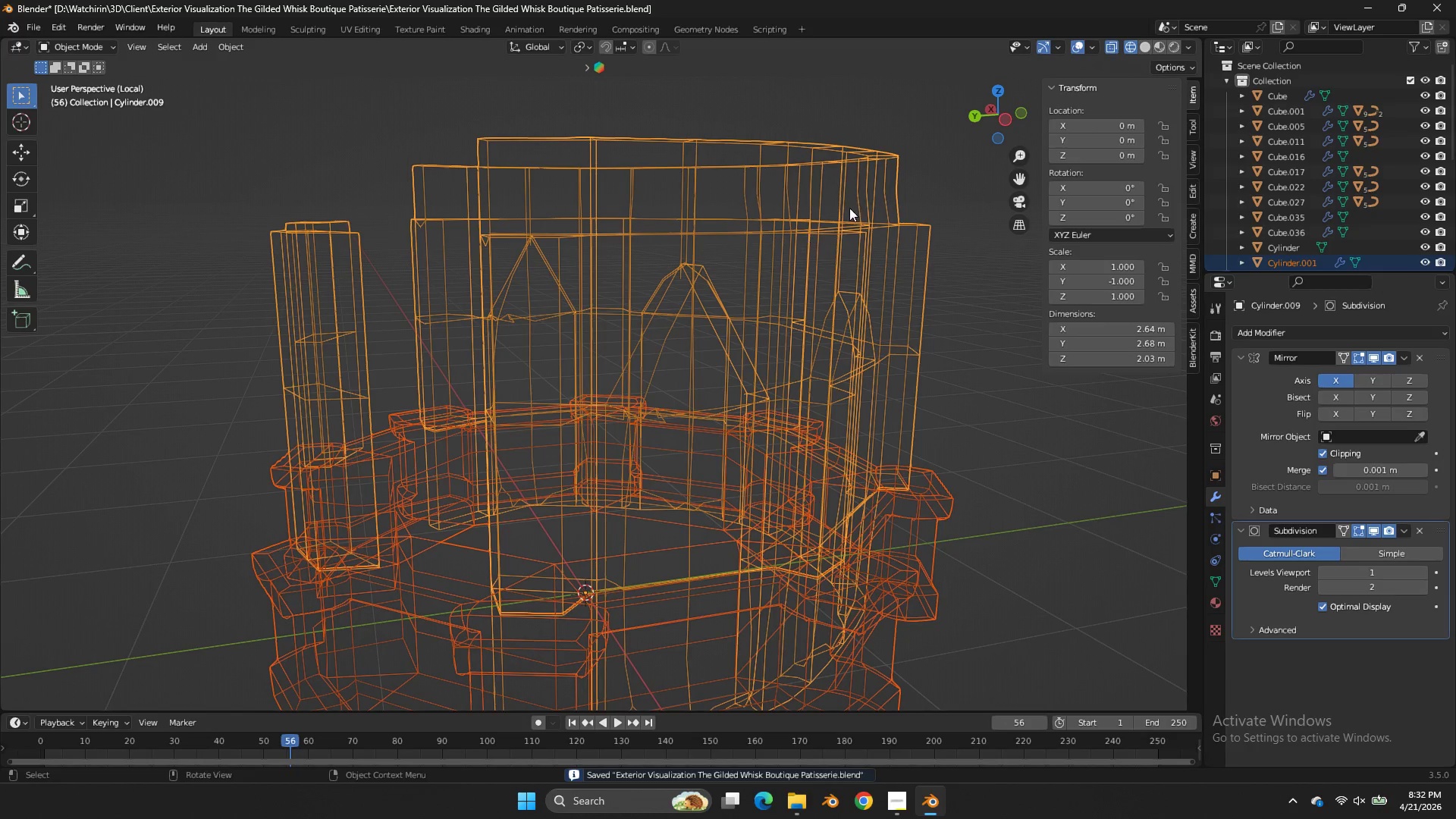 
key(Z)
 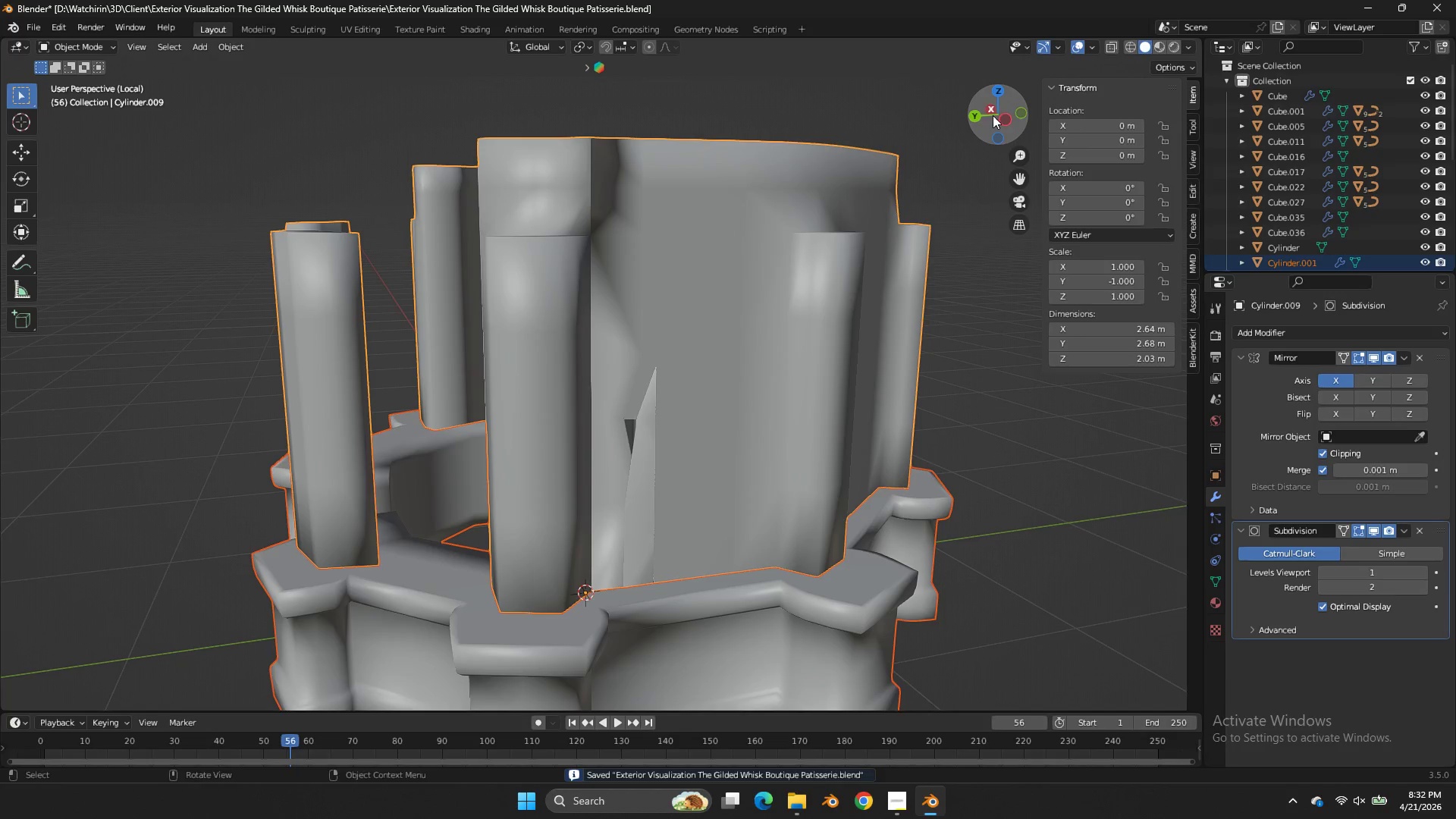 
left_click_drag(start_coordinate=[1001, 110], to_coordinate=[968, 115])
 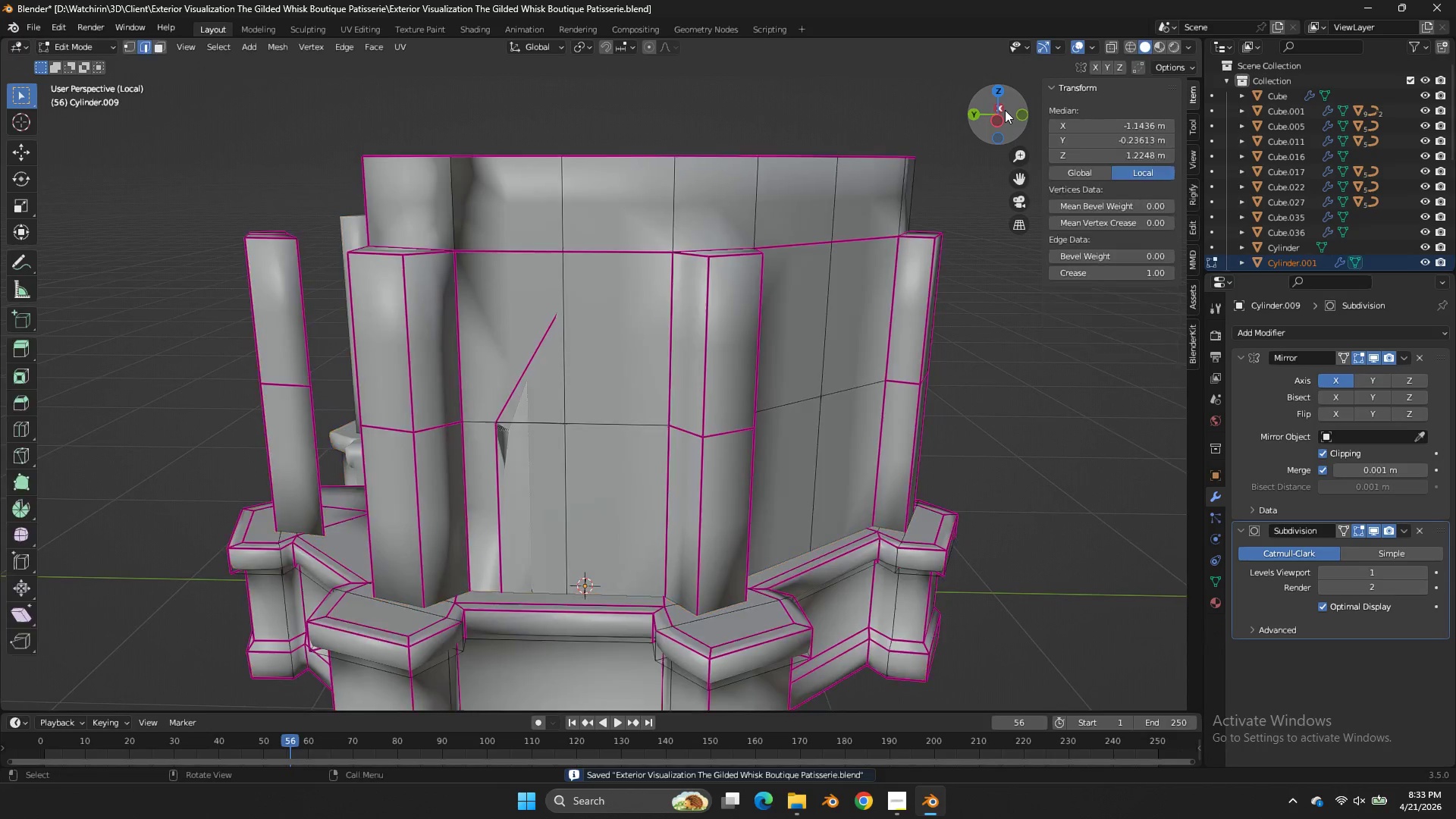 
key(Tab)
 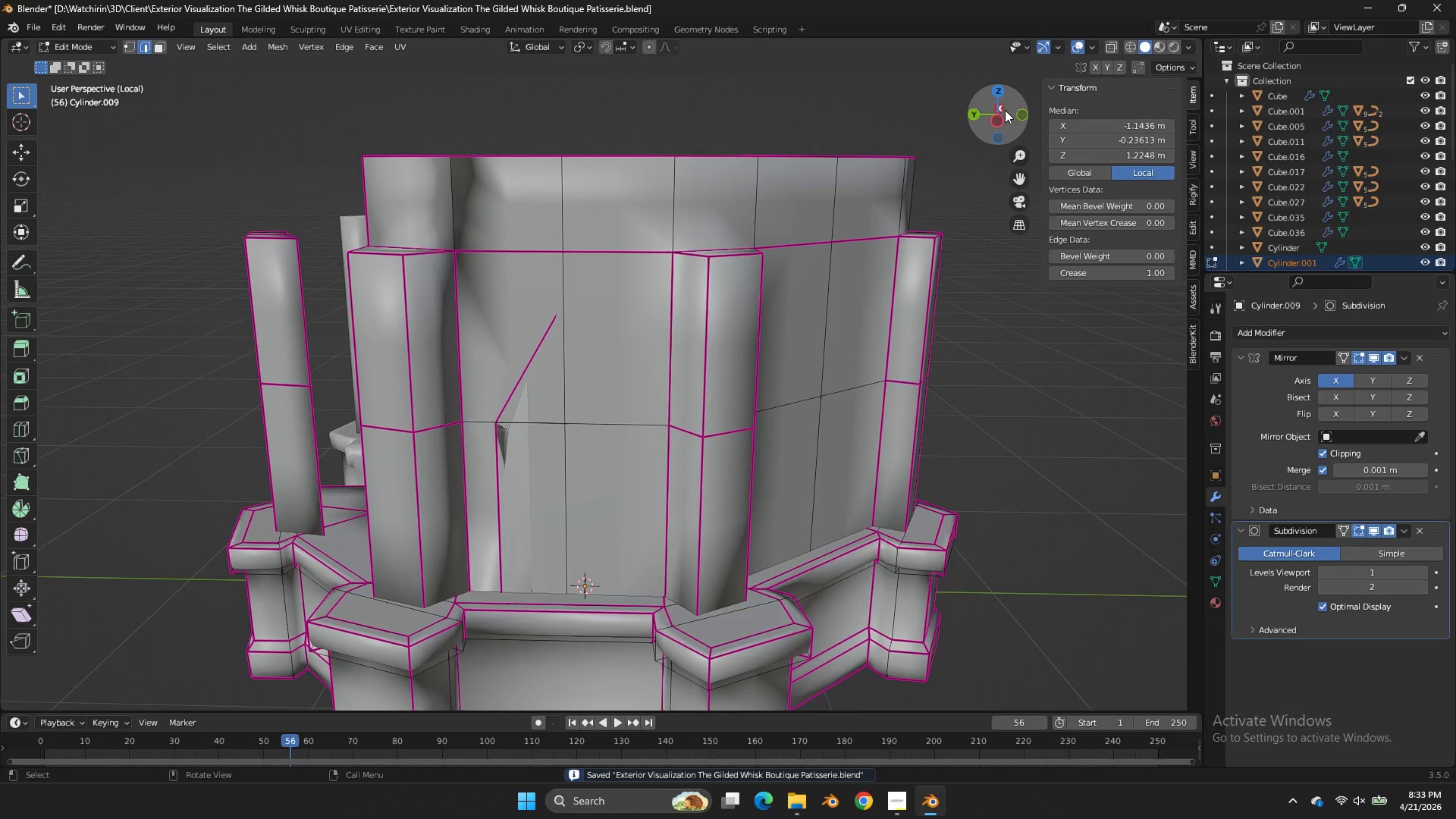 
left_click_drag(start_coordinate=[1005, 110], to_coordinate=[1028, 105])
 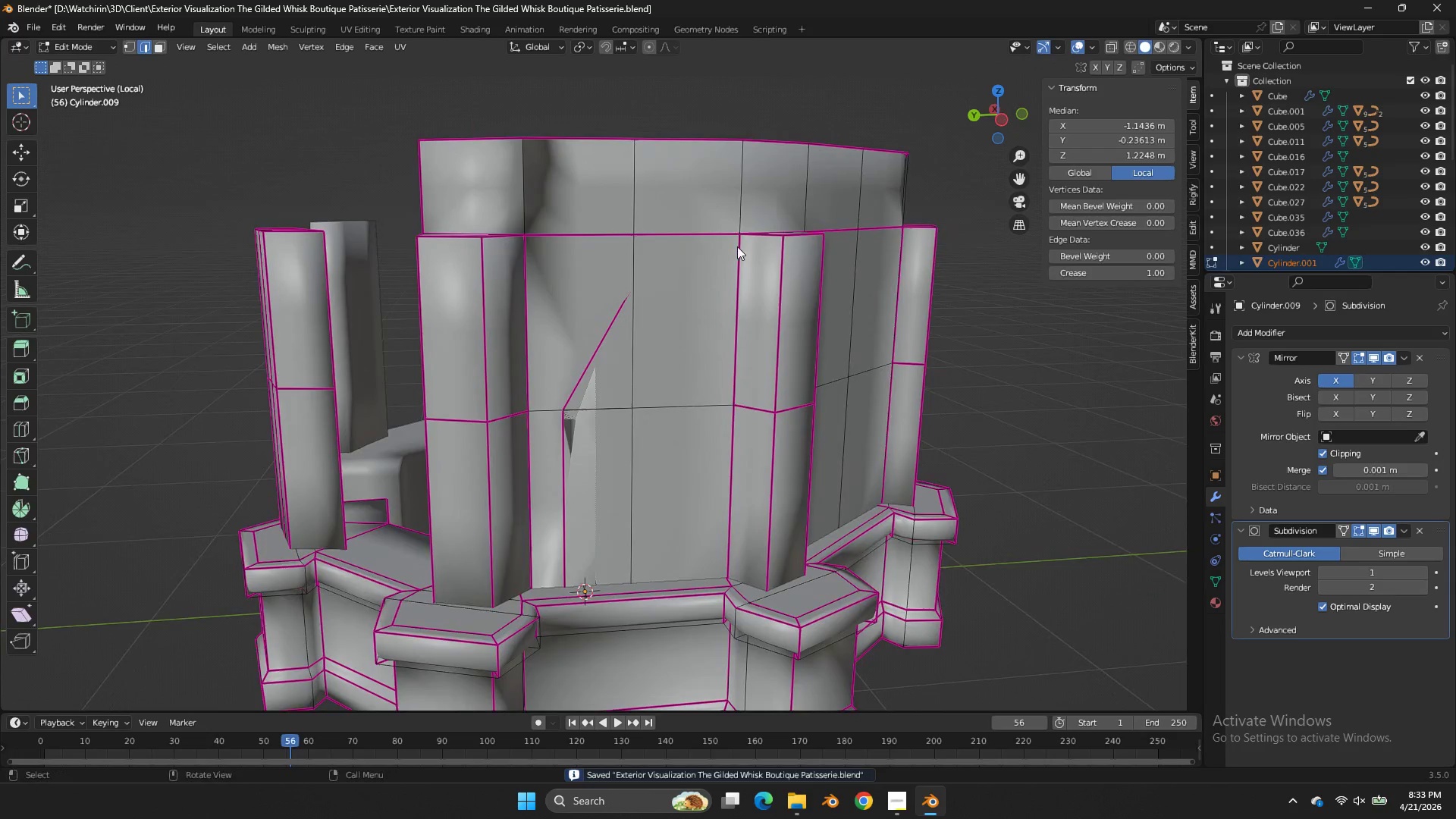 
key(Tab)
 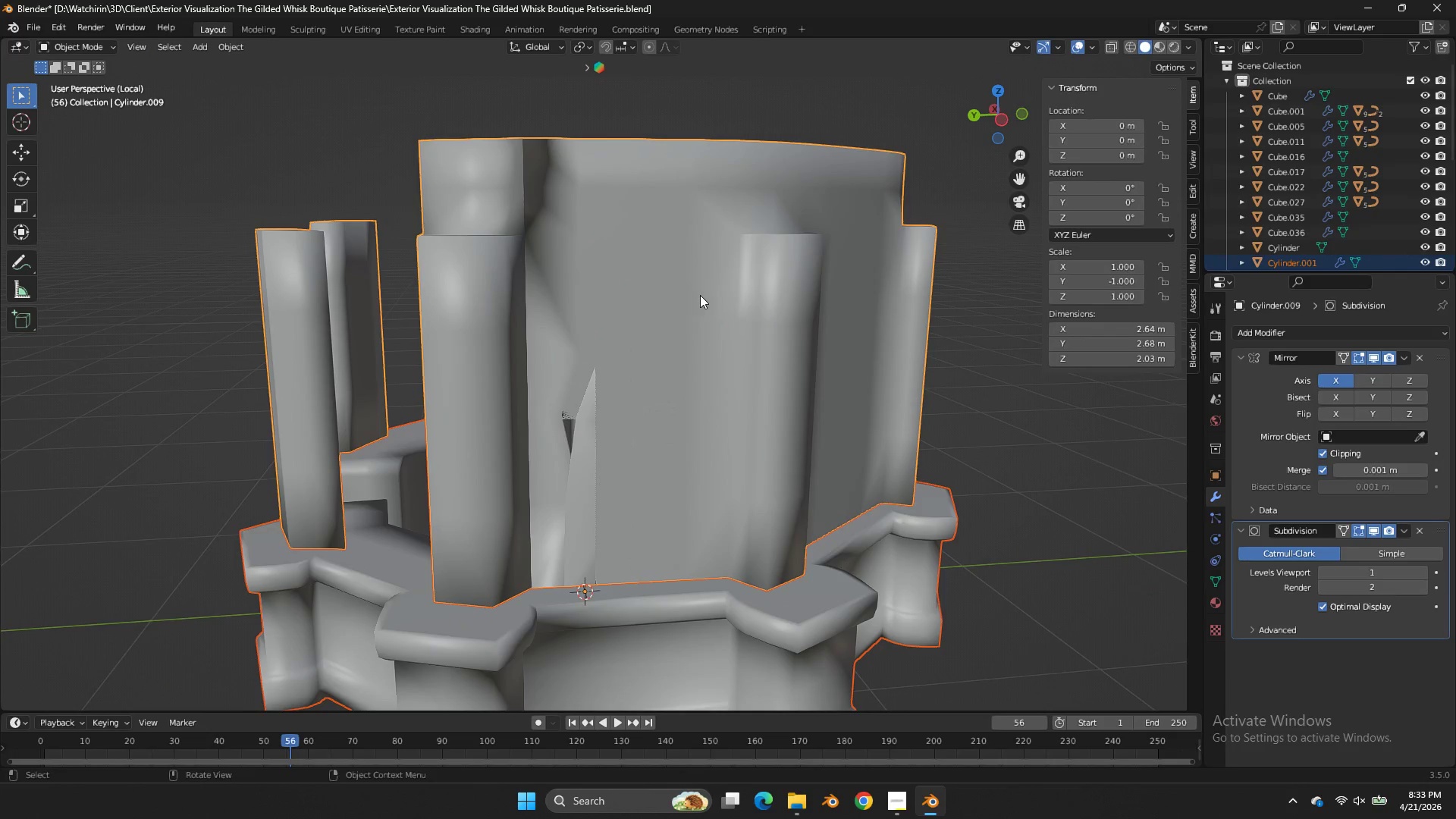 
key(Tab)
 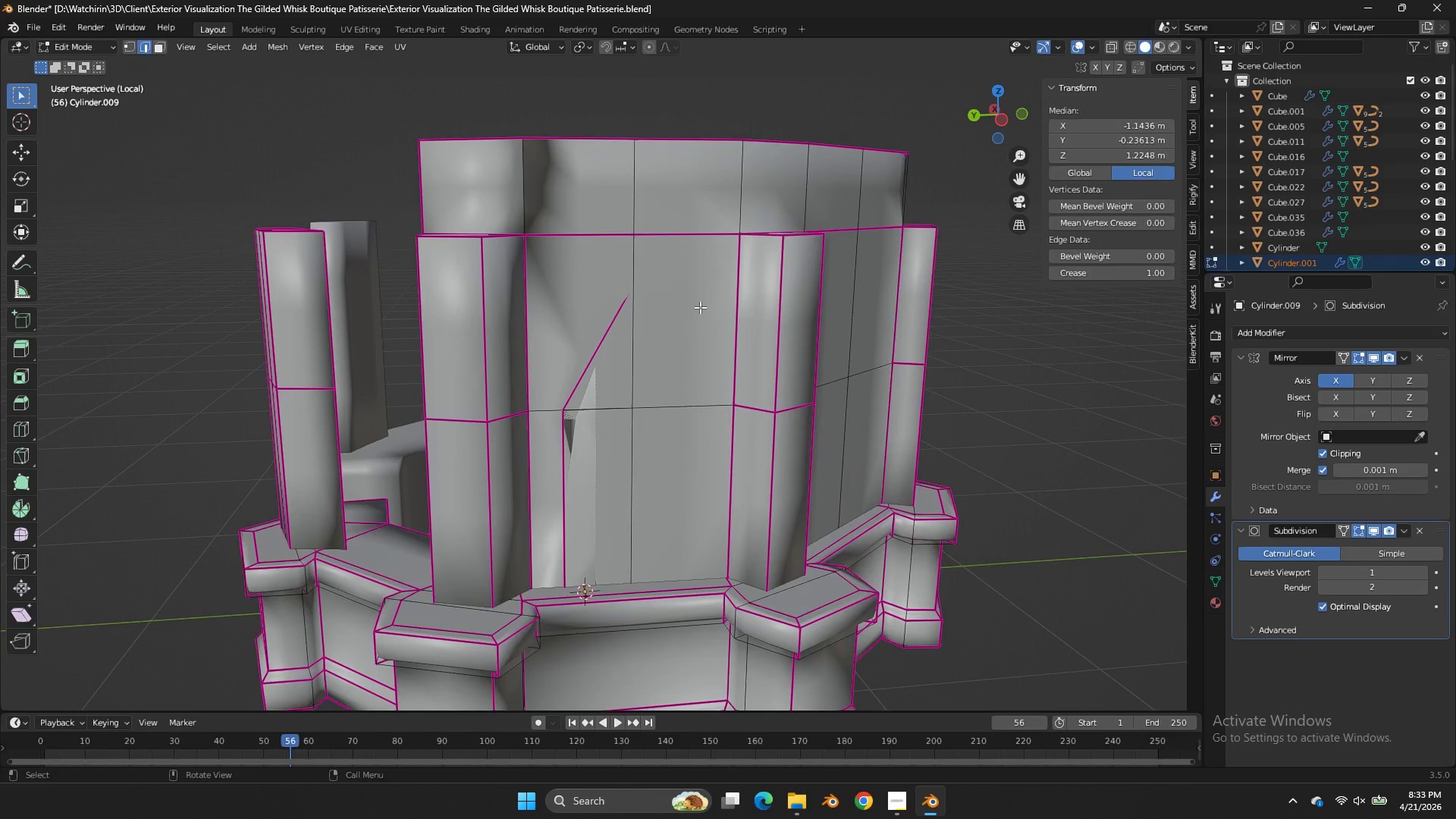 
key(Tab)
 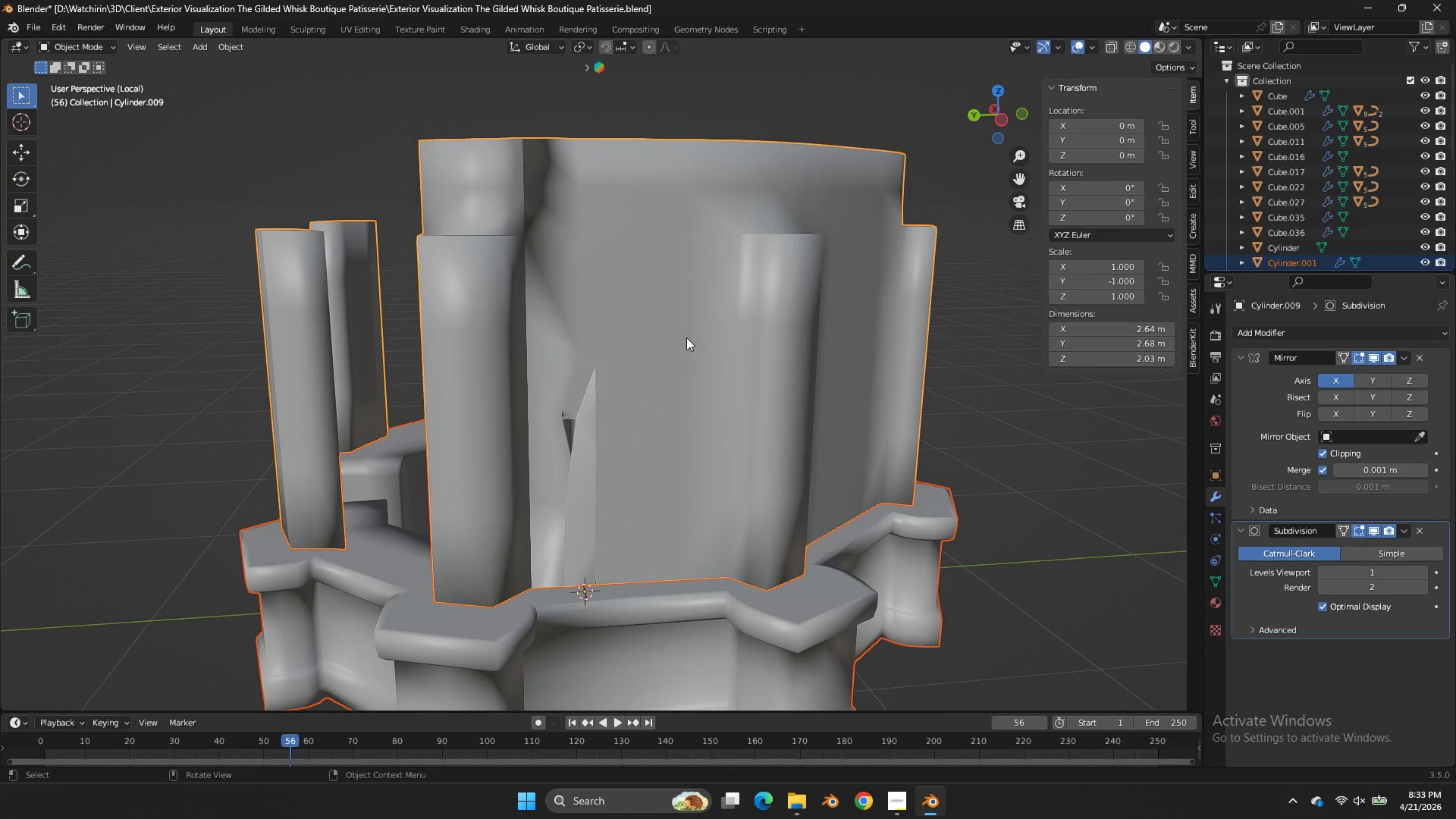 
left_click([686, 337])
 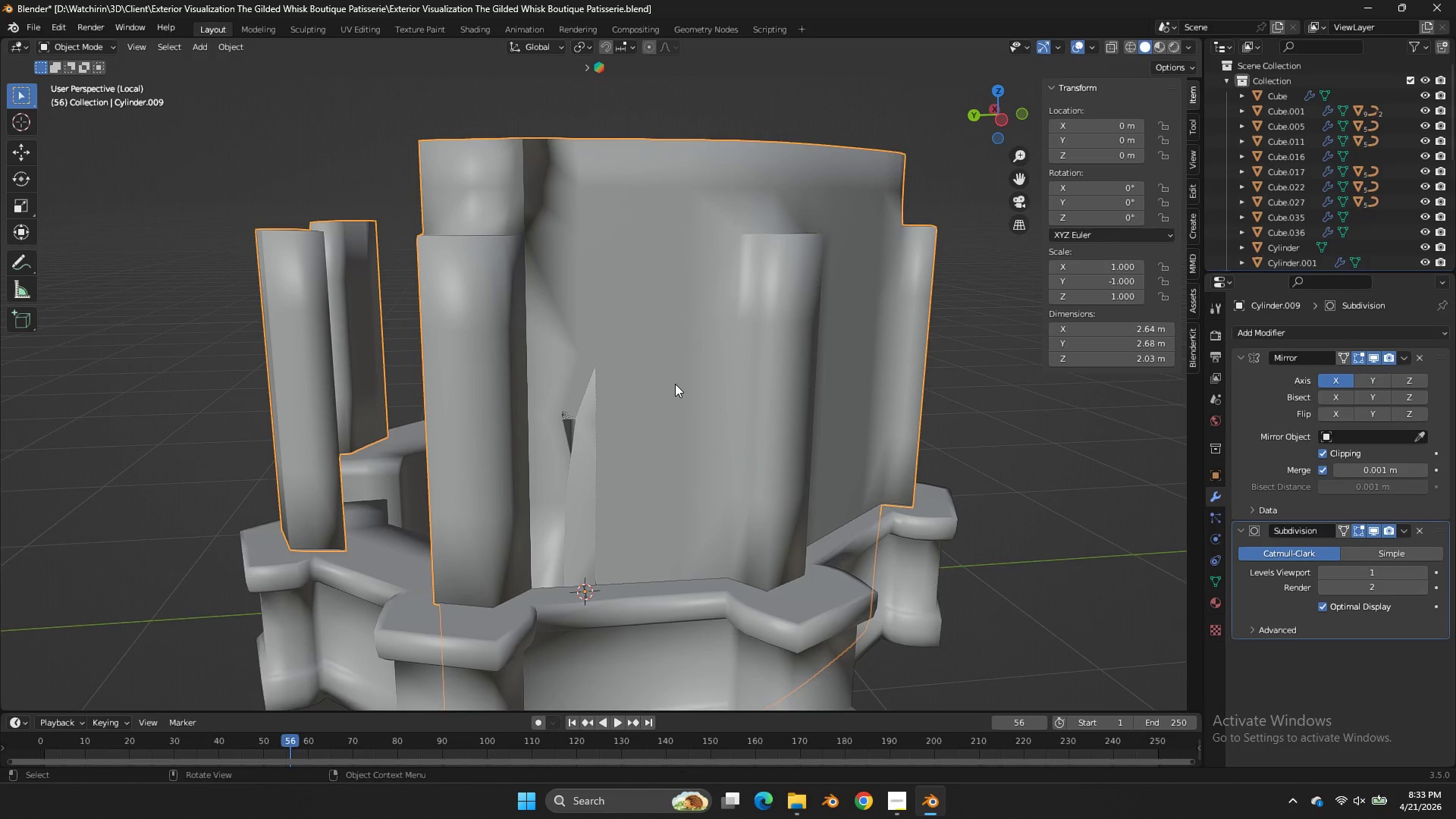 
left_click([675, 384])
 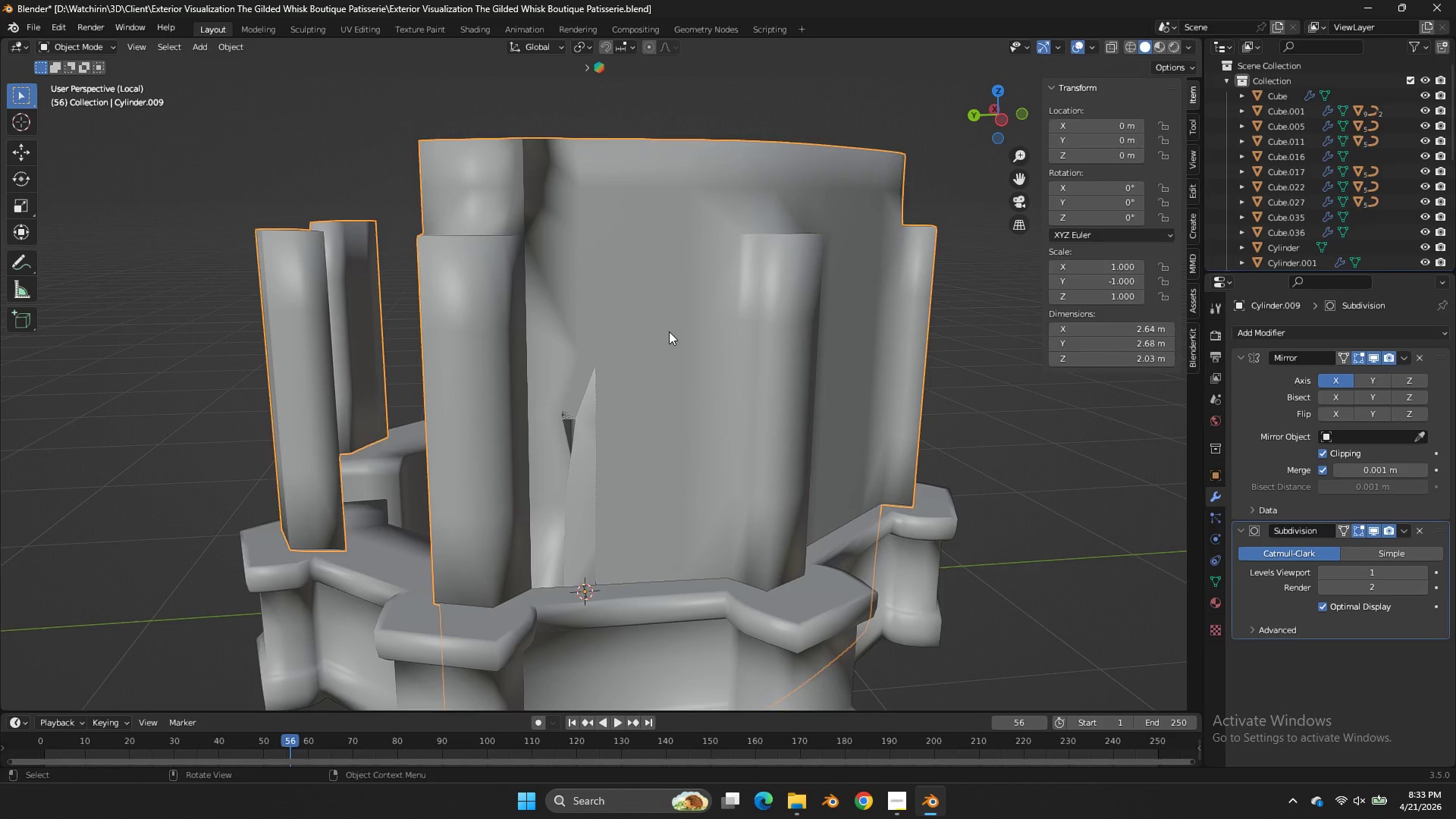 
key(Tab)
 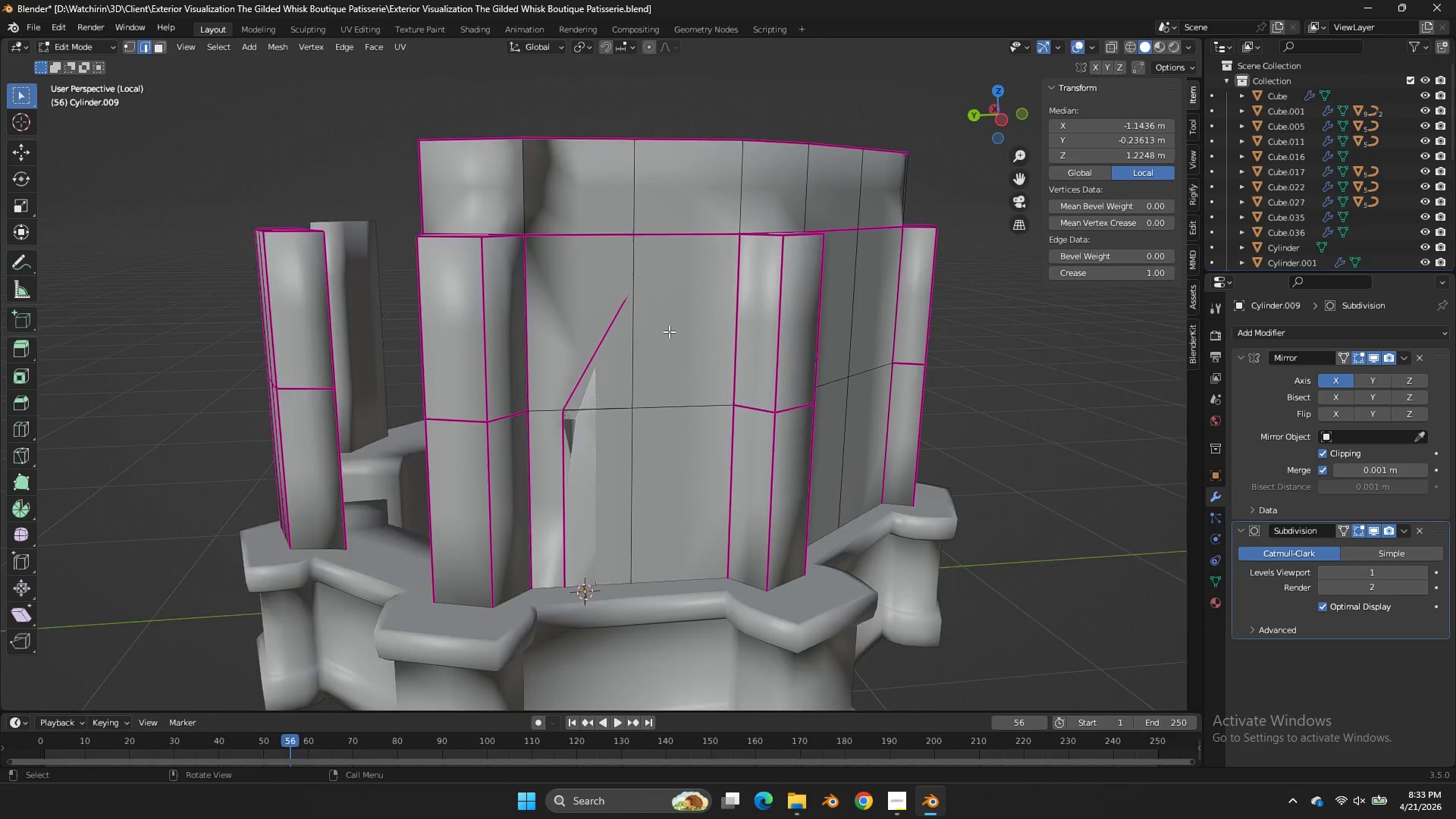 
left_click([531, 428])
 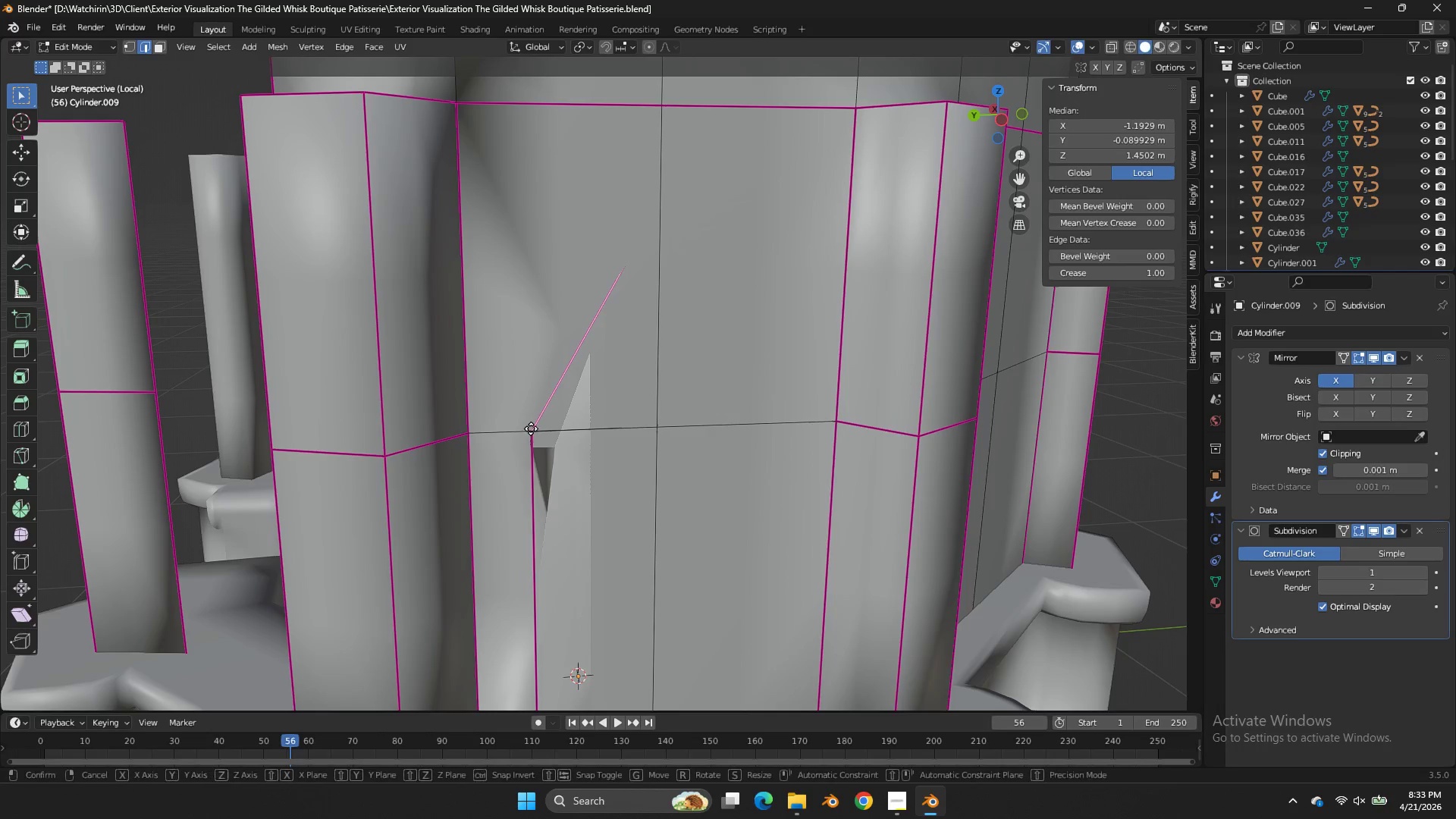 
scroll: coordinate [669, 331], scroll_direction: up, amount: 2.0
 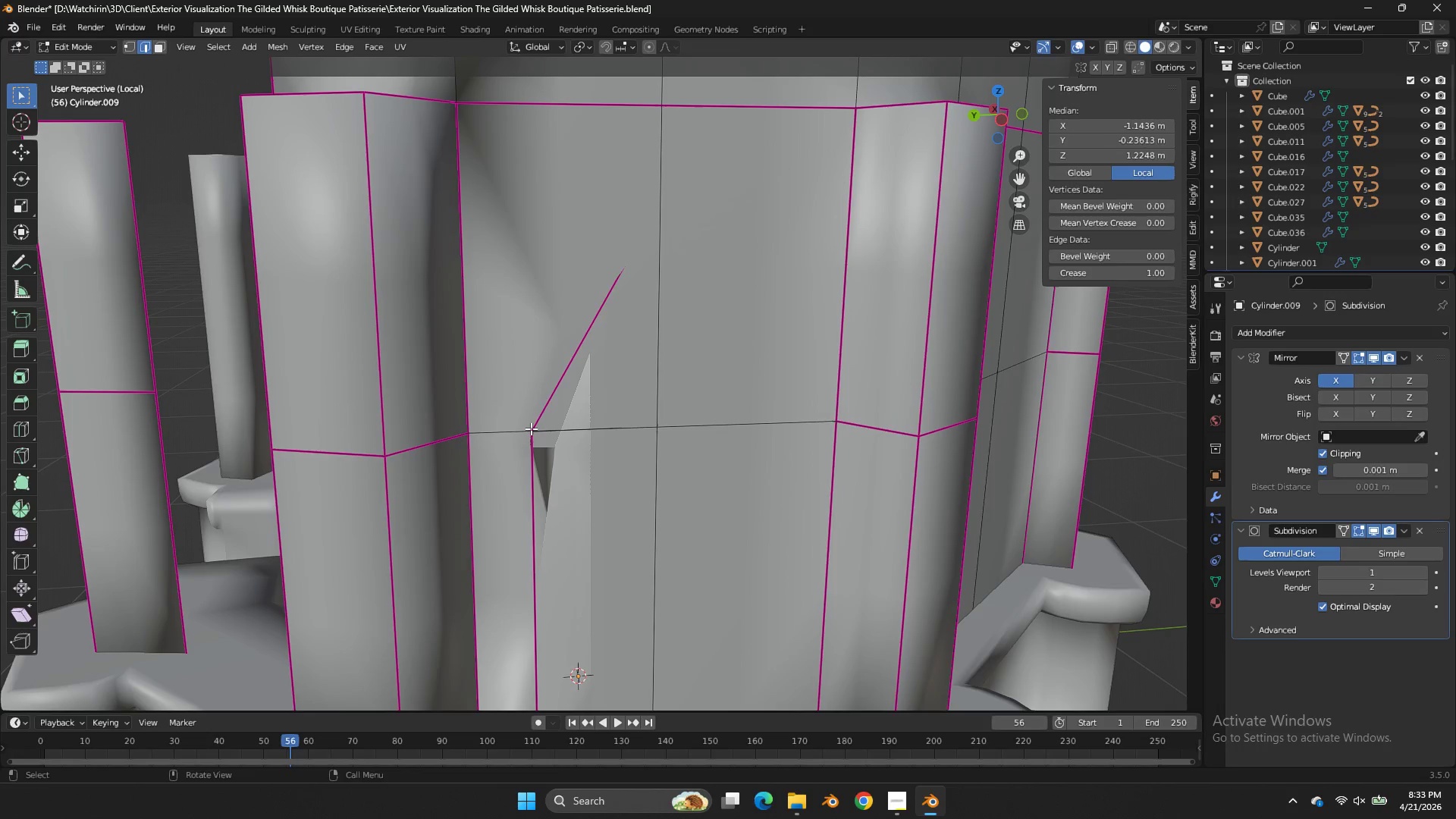 
key(G)
 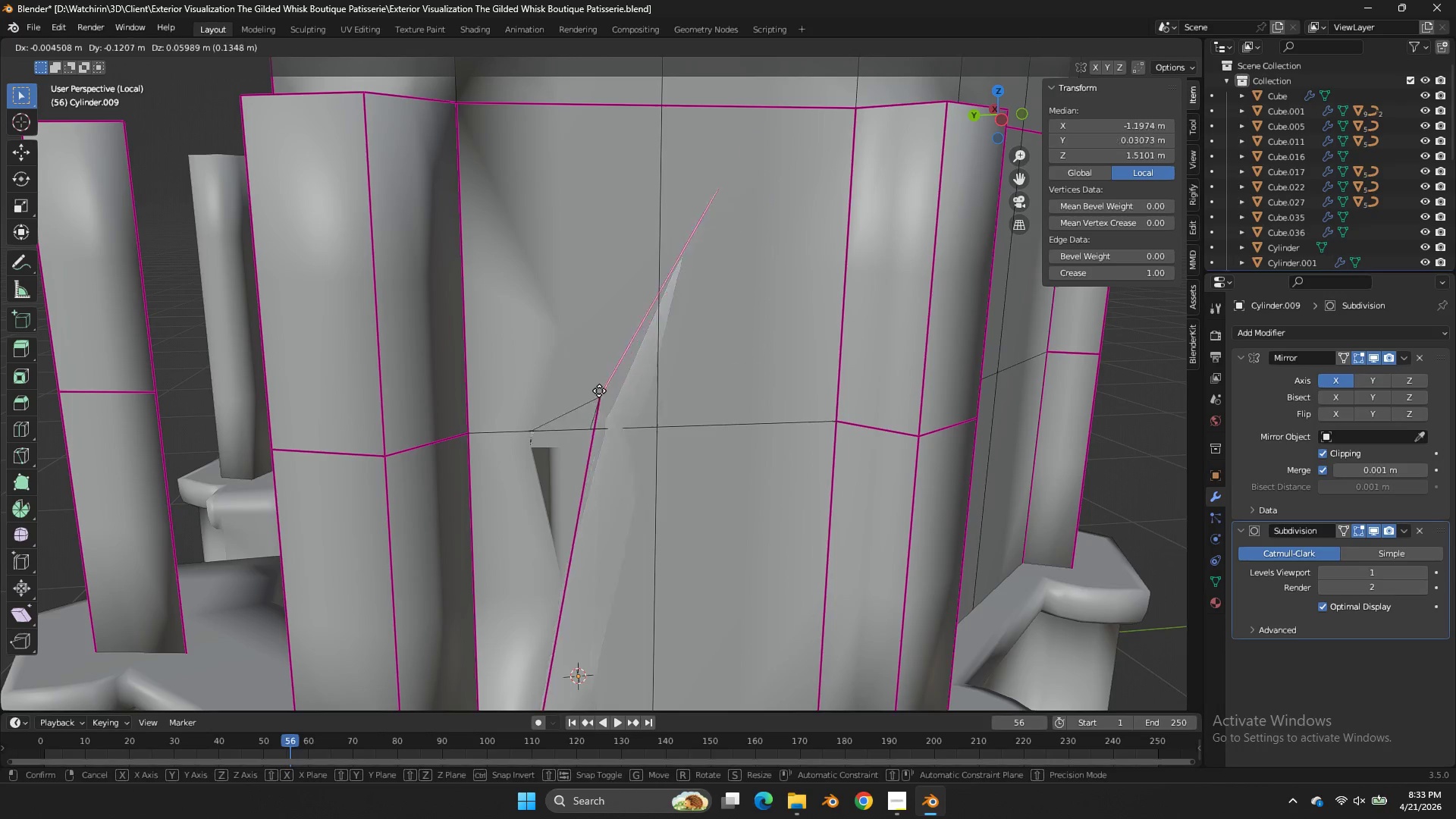 
right_click([599, 391])
 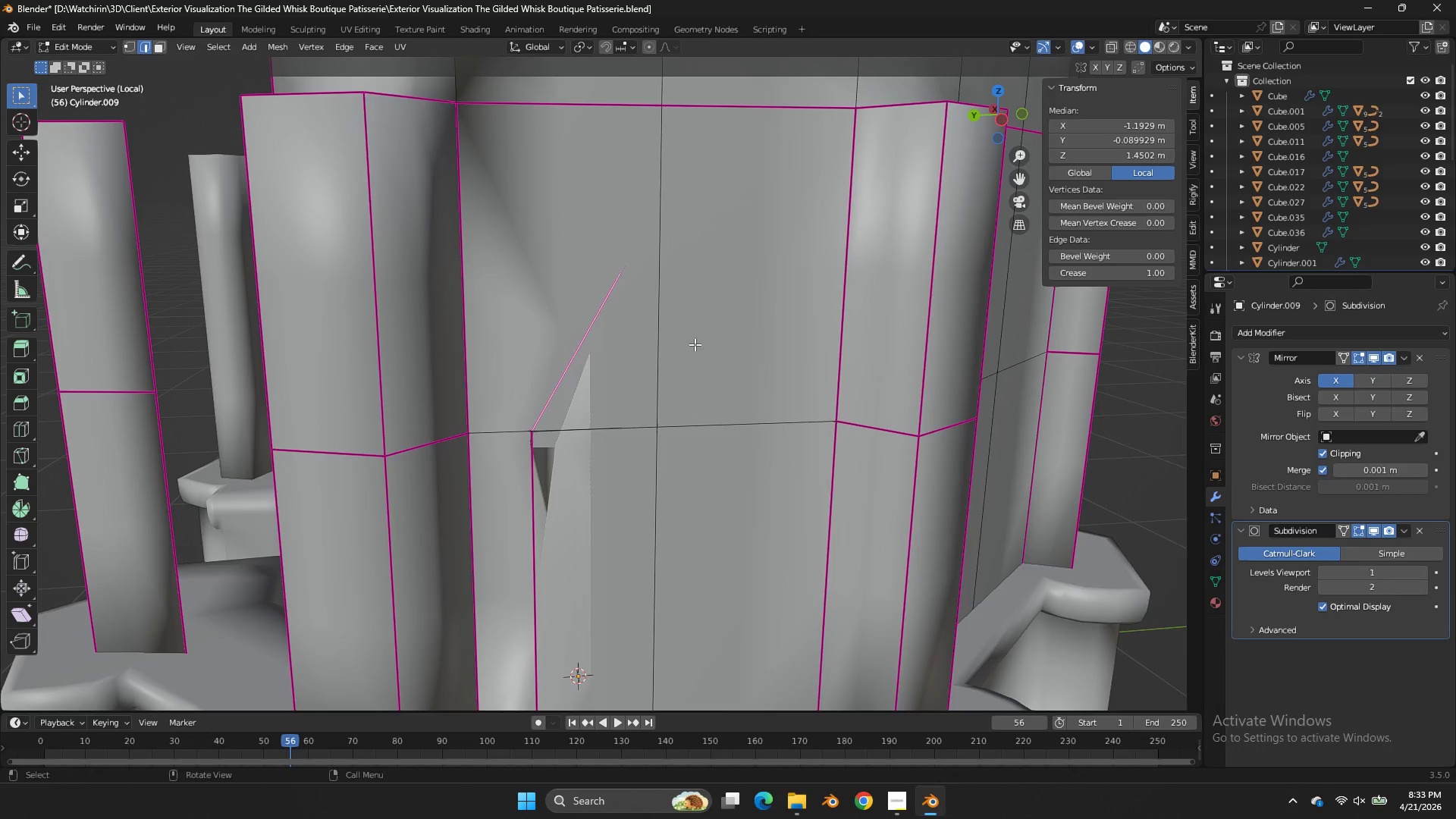 
key(Z)
 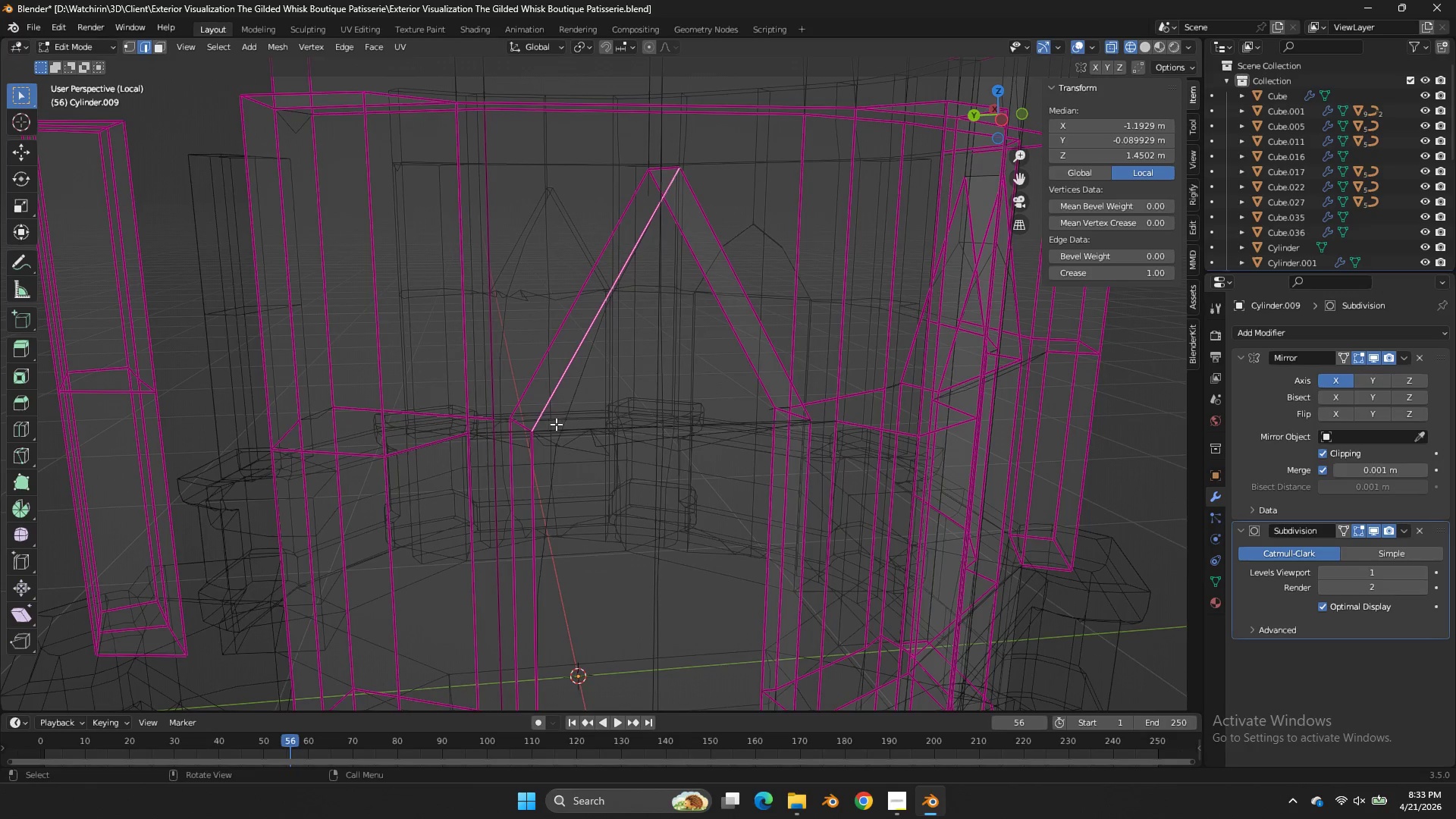 
left_click([524, 414])
 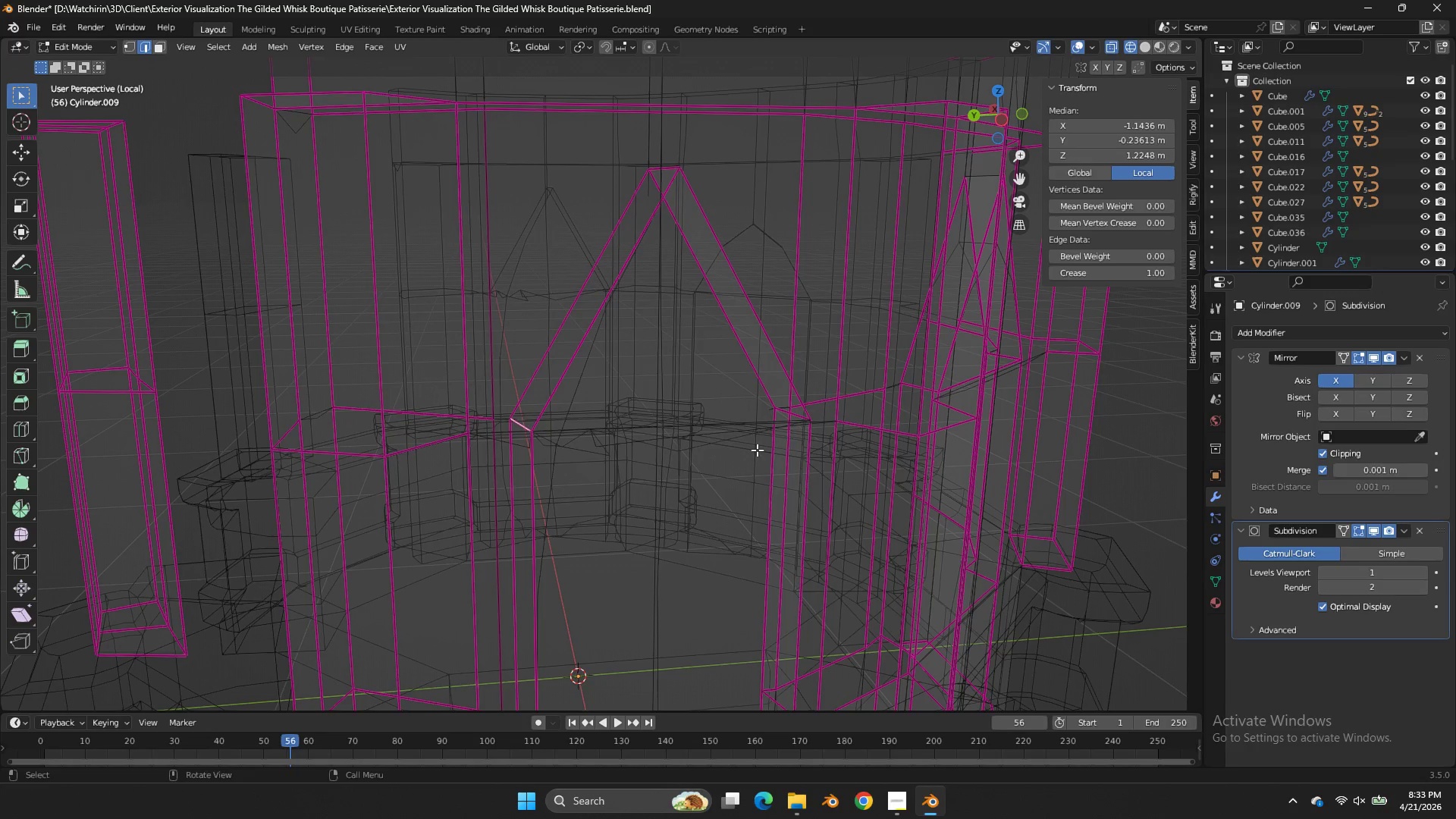 
key(Shift+E)
 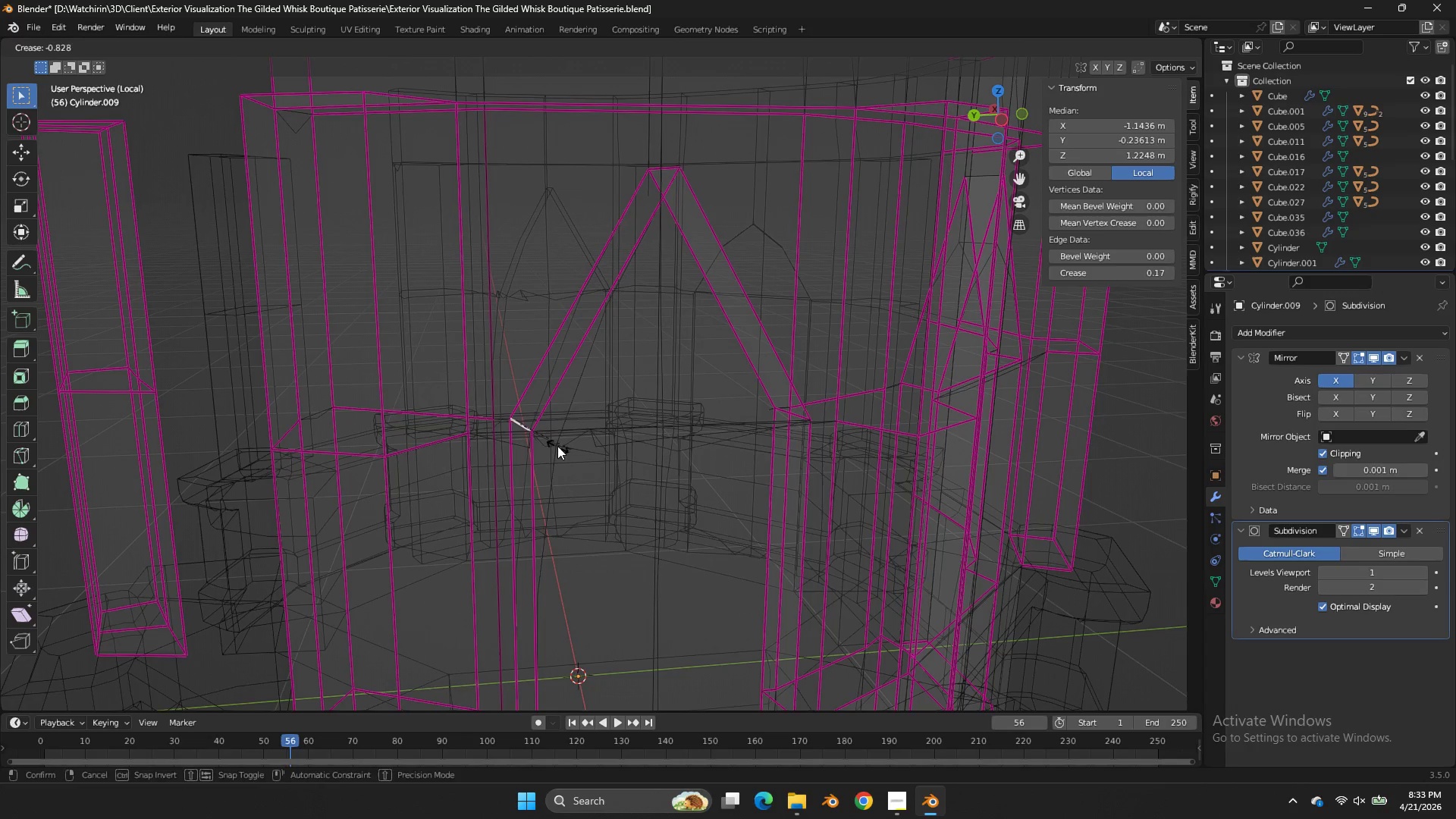 
left_click([557, 446])
 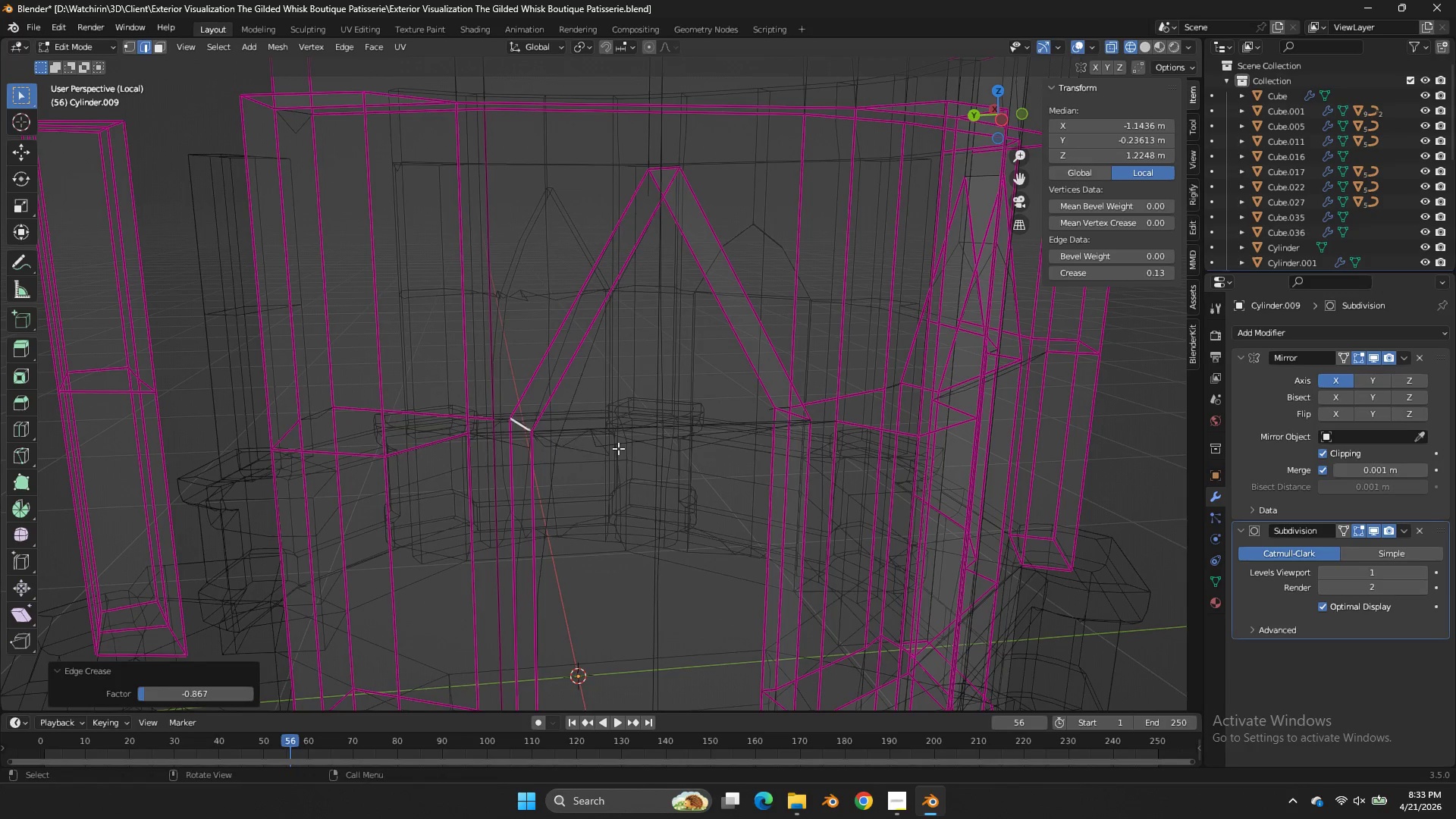 
key(Z)
 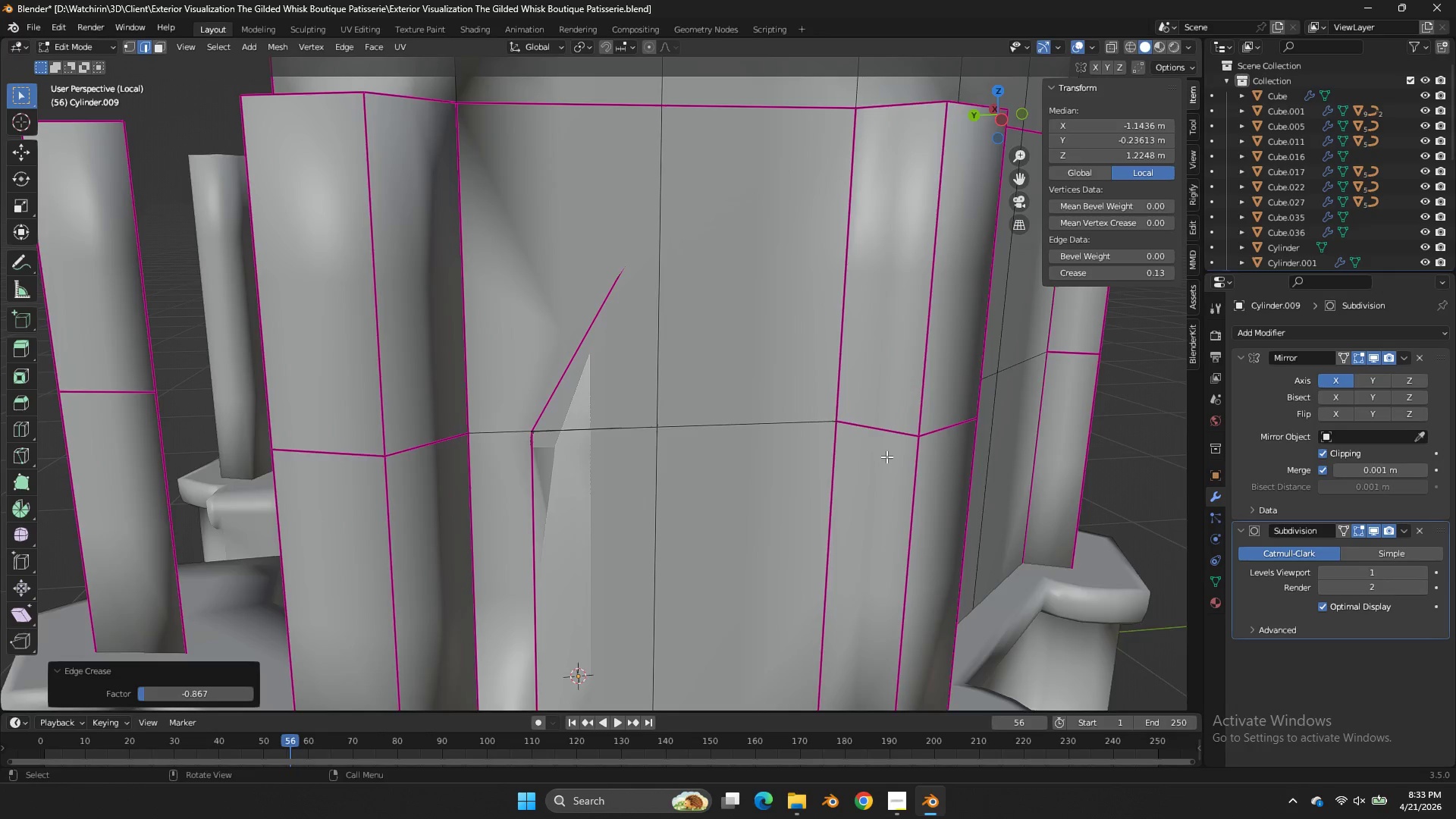 
key(Tab)
 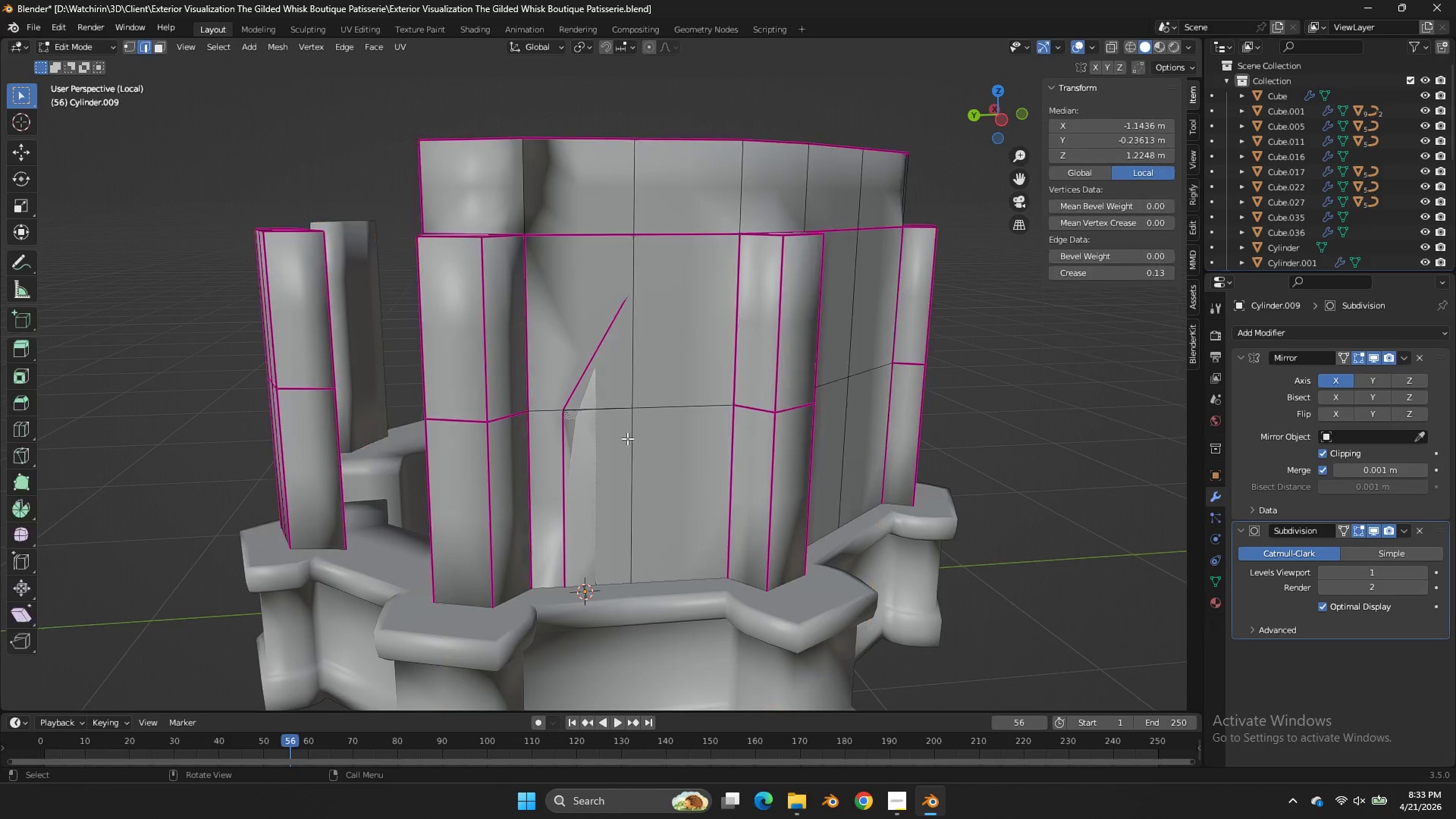 
scroll: coordinate [886, 457], scroll_direction: down, amount: 2.0
 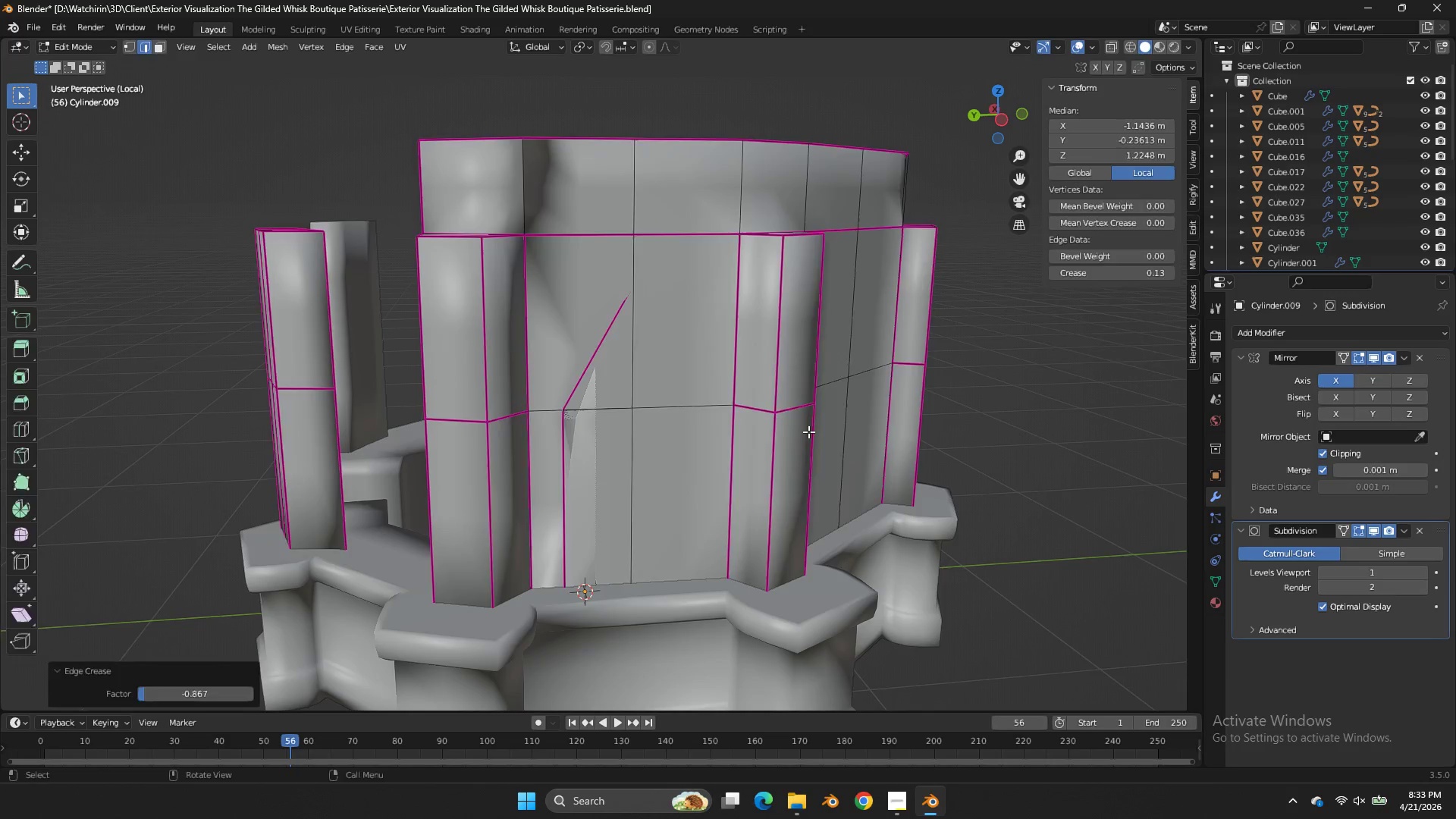 
key(Tab)
 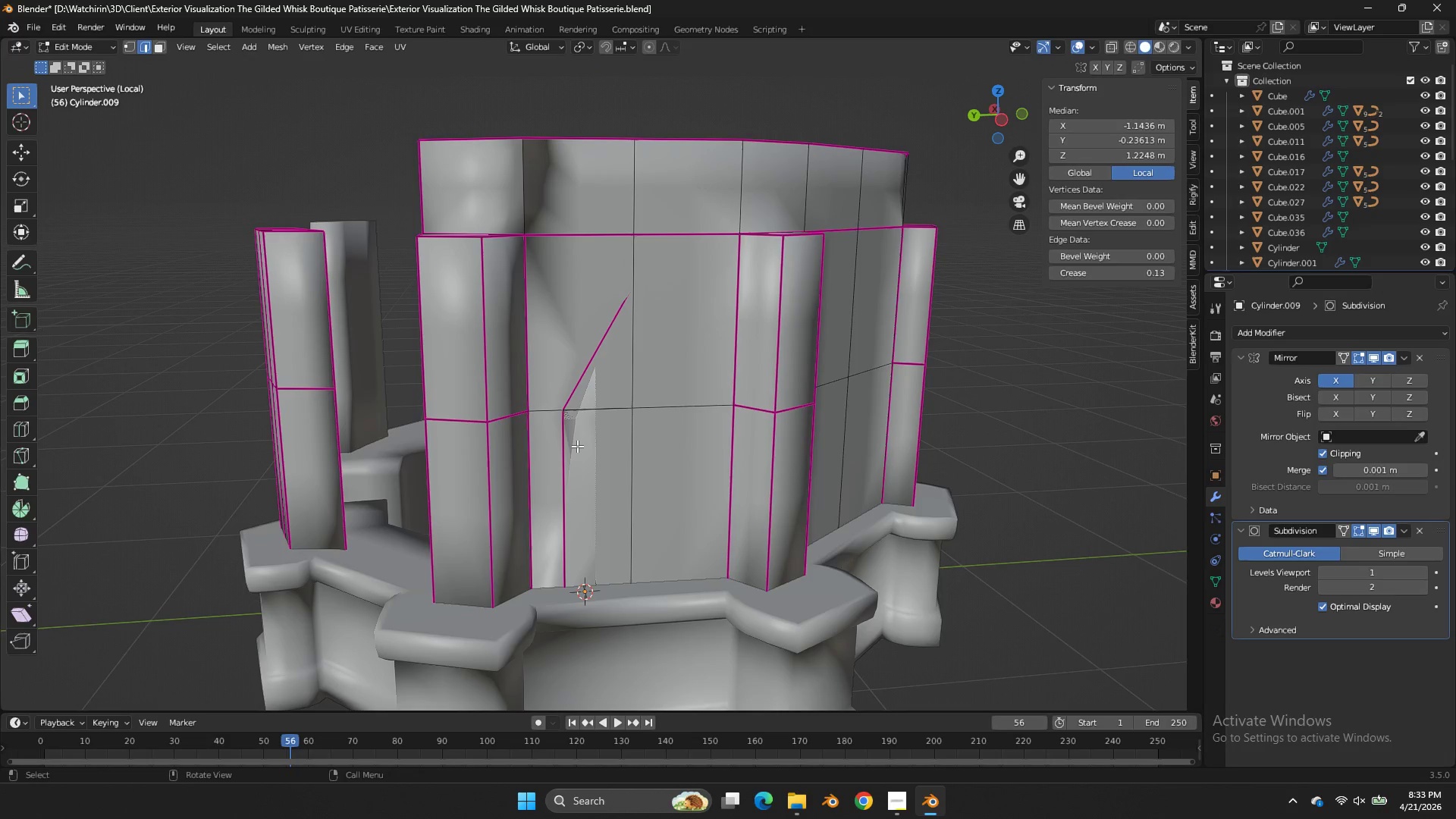 
left_click([577, 446])
 